 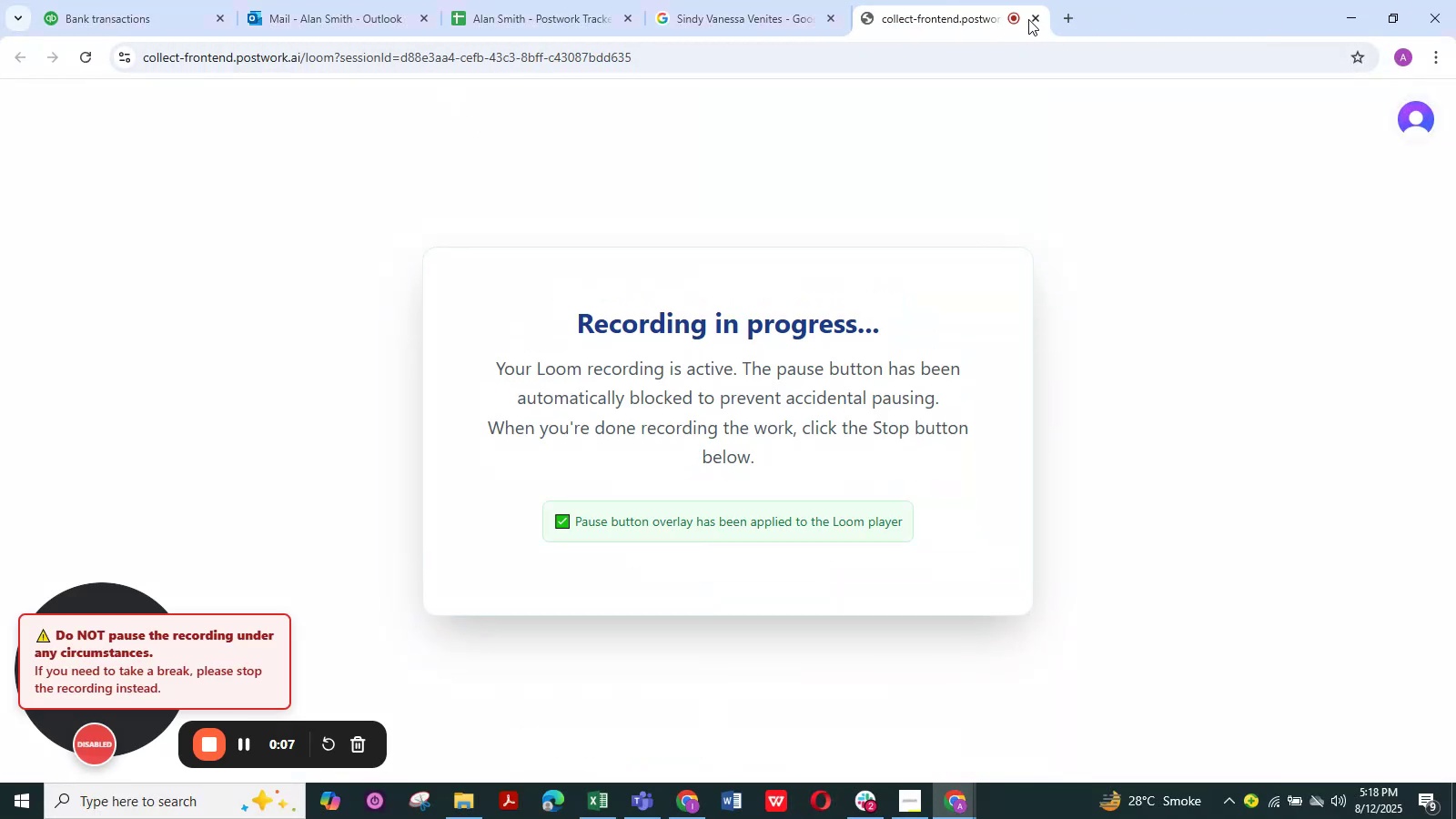 
left_click([733, 17])
 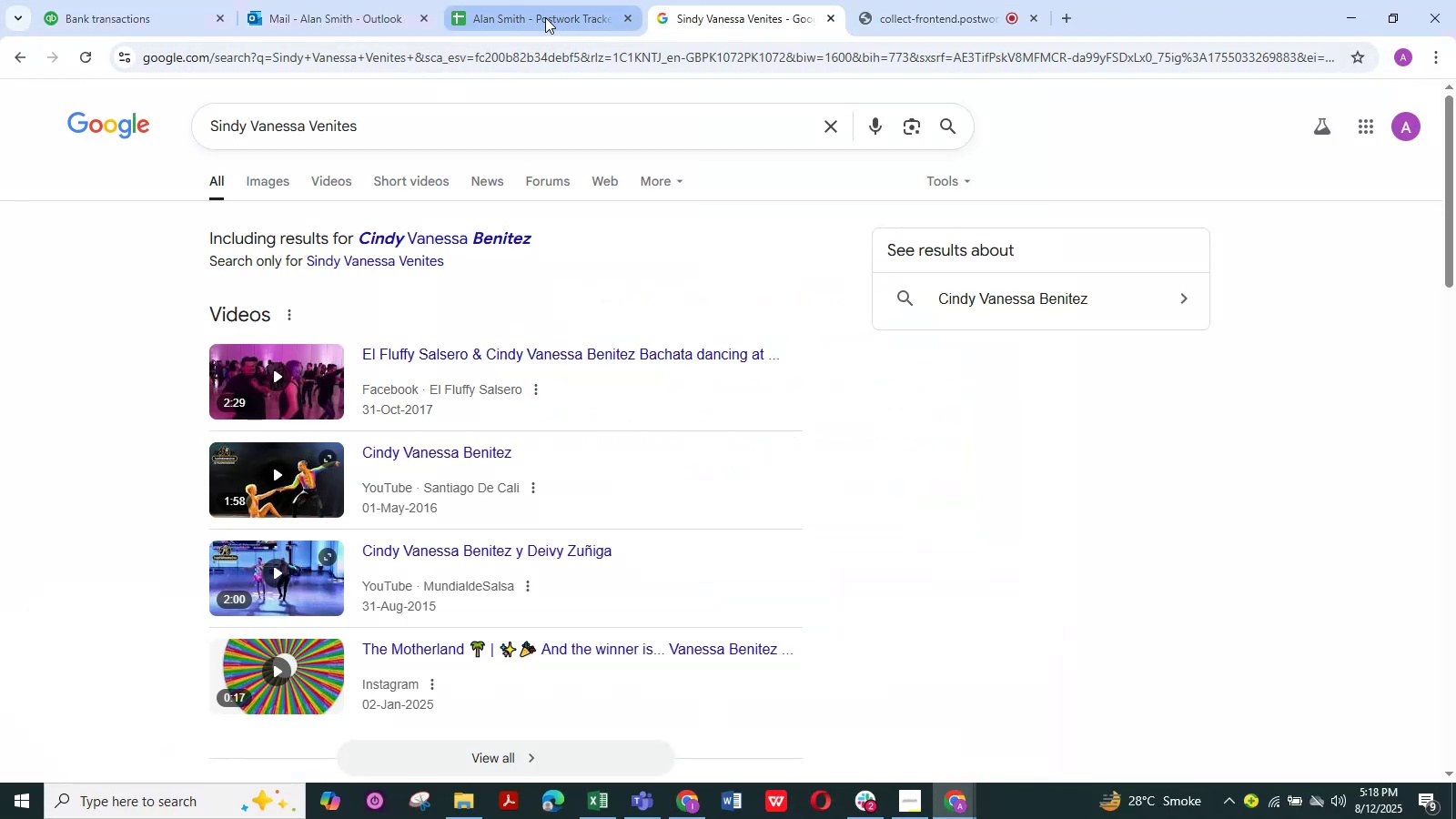 
left_click([540, 16])
 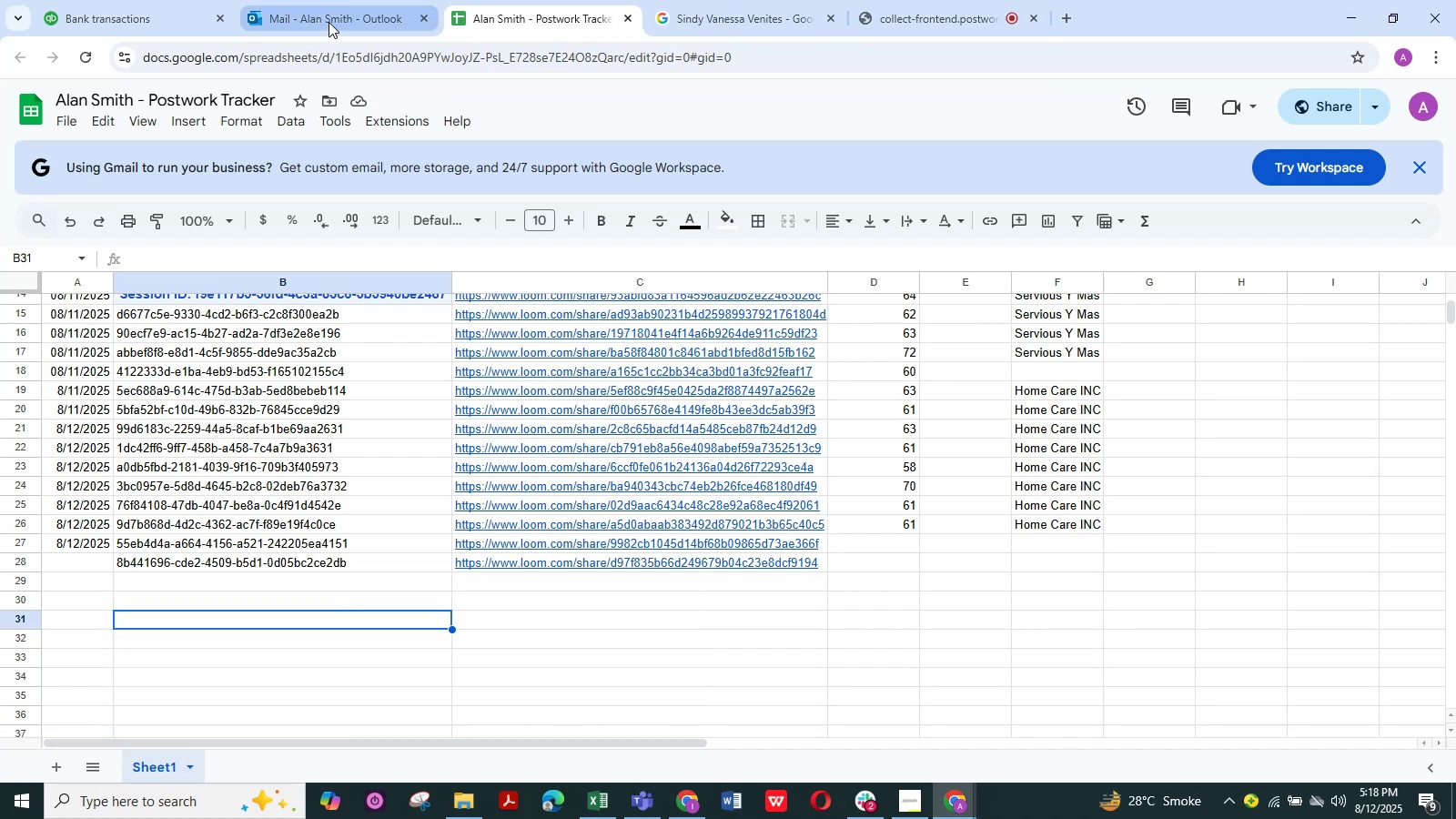 
left_click([336, 20])
 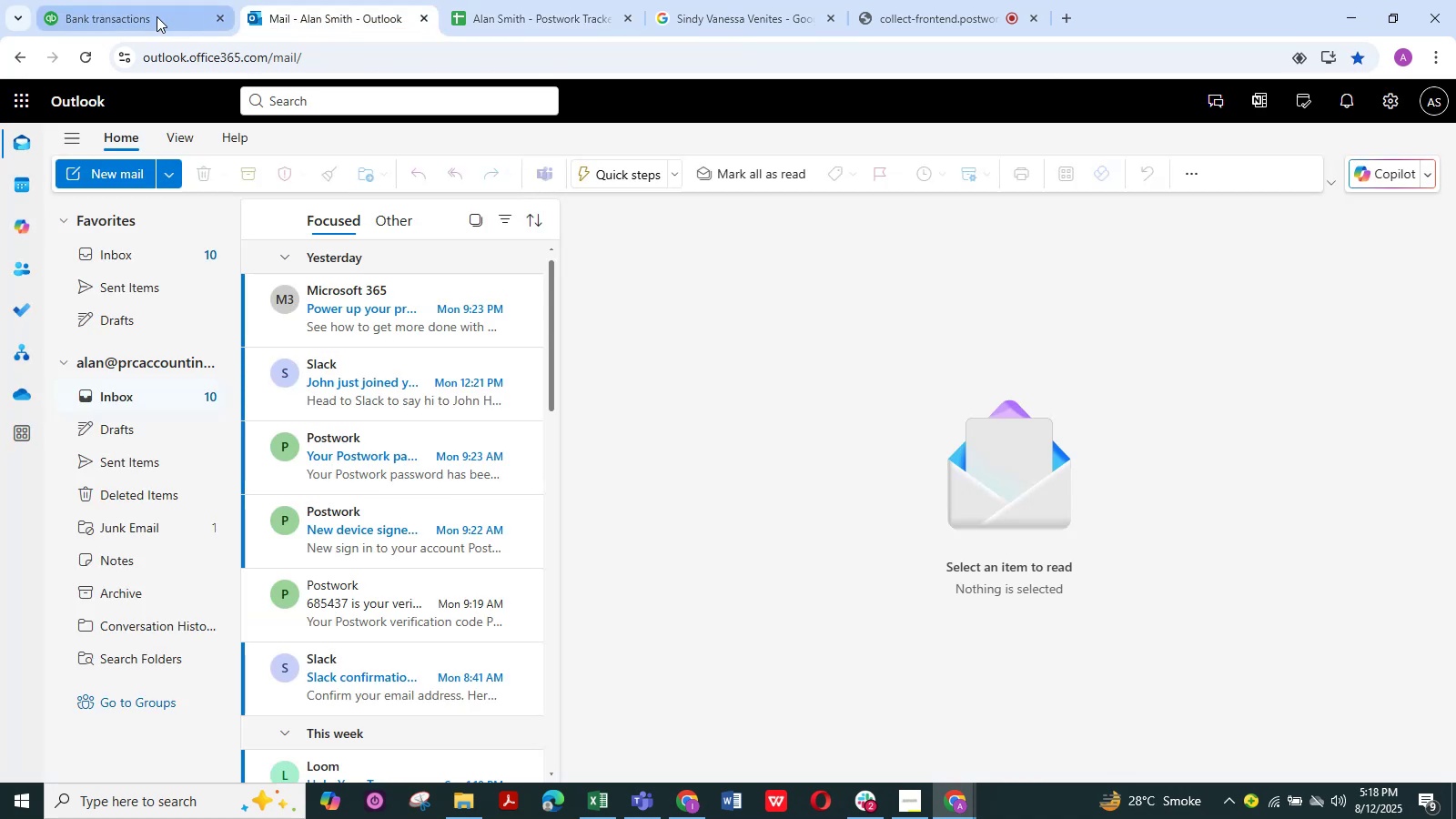 
left_click([157, 16])
 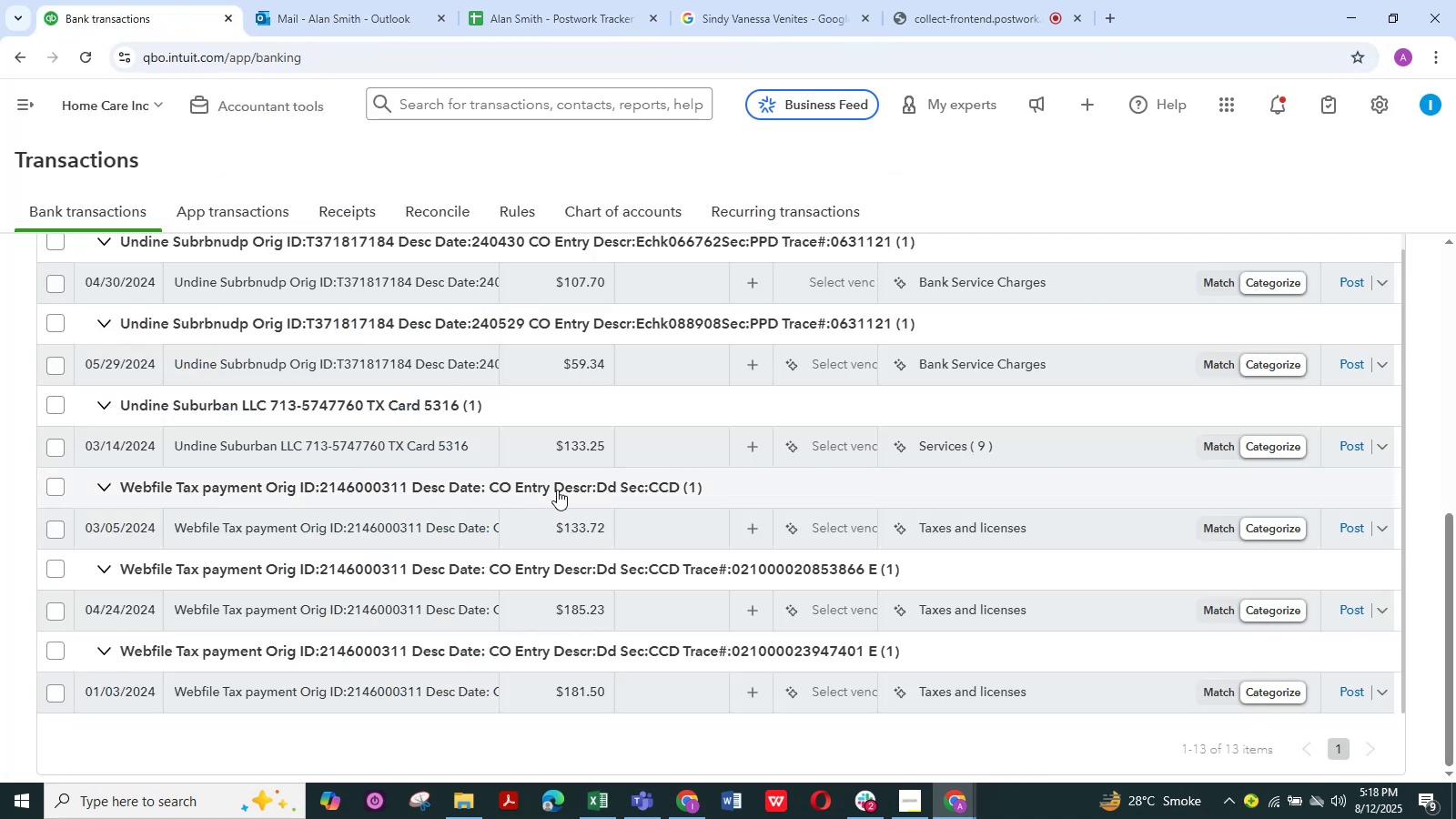 
scroll: coordinate [543, 484], scroll_direction: up, amount: 8.0
 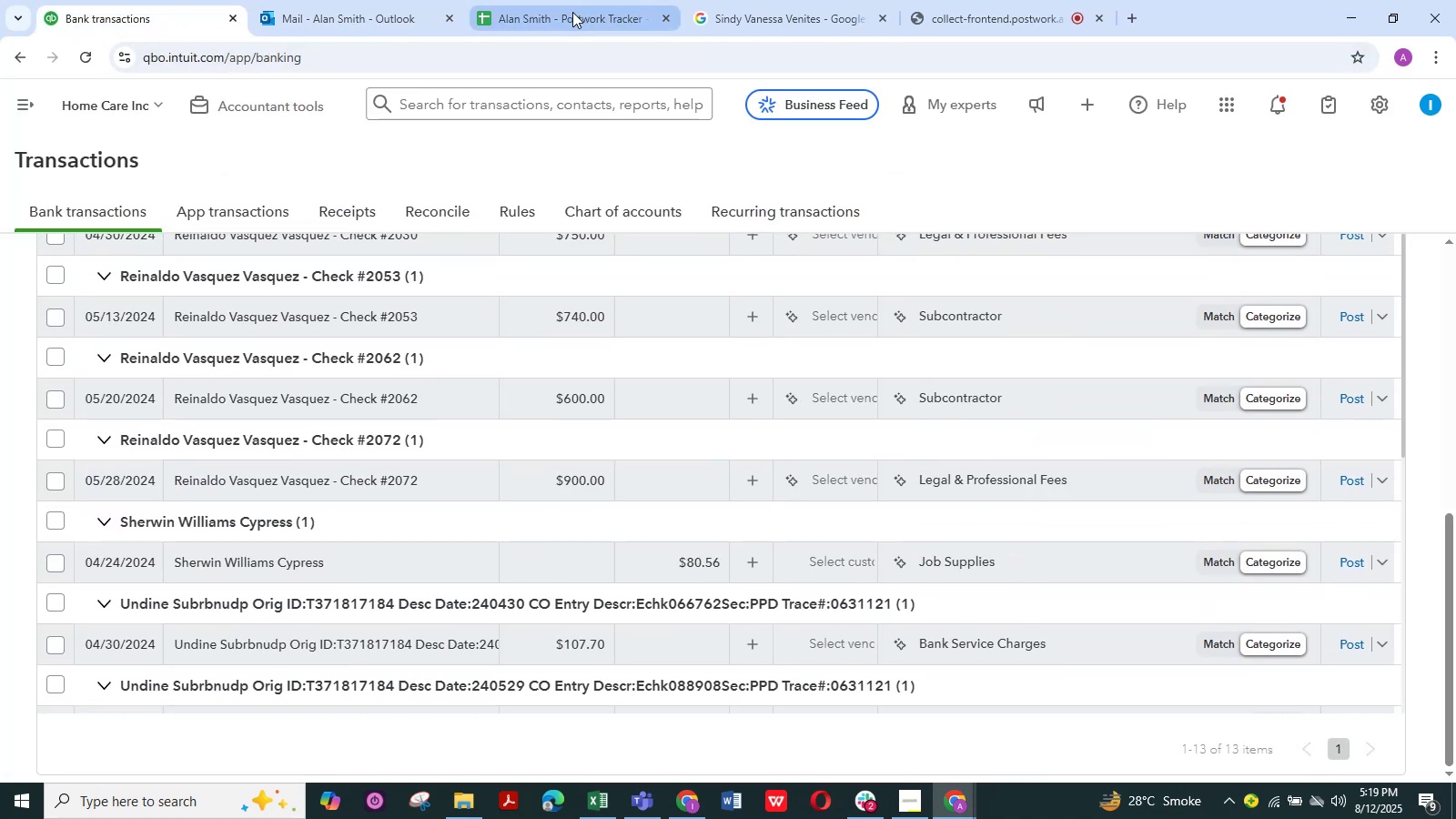 
left_click([568, 9])
 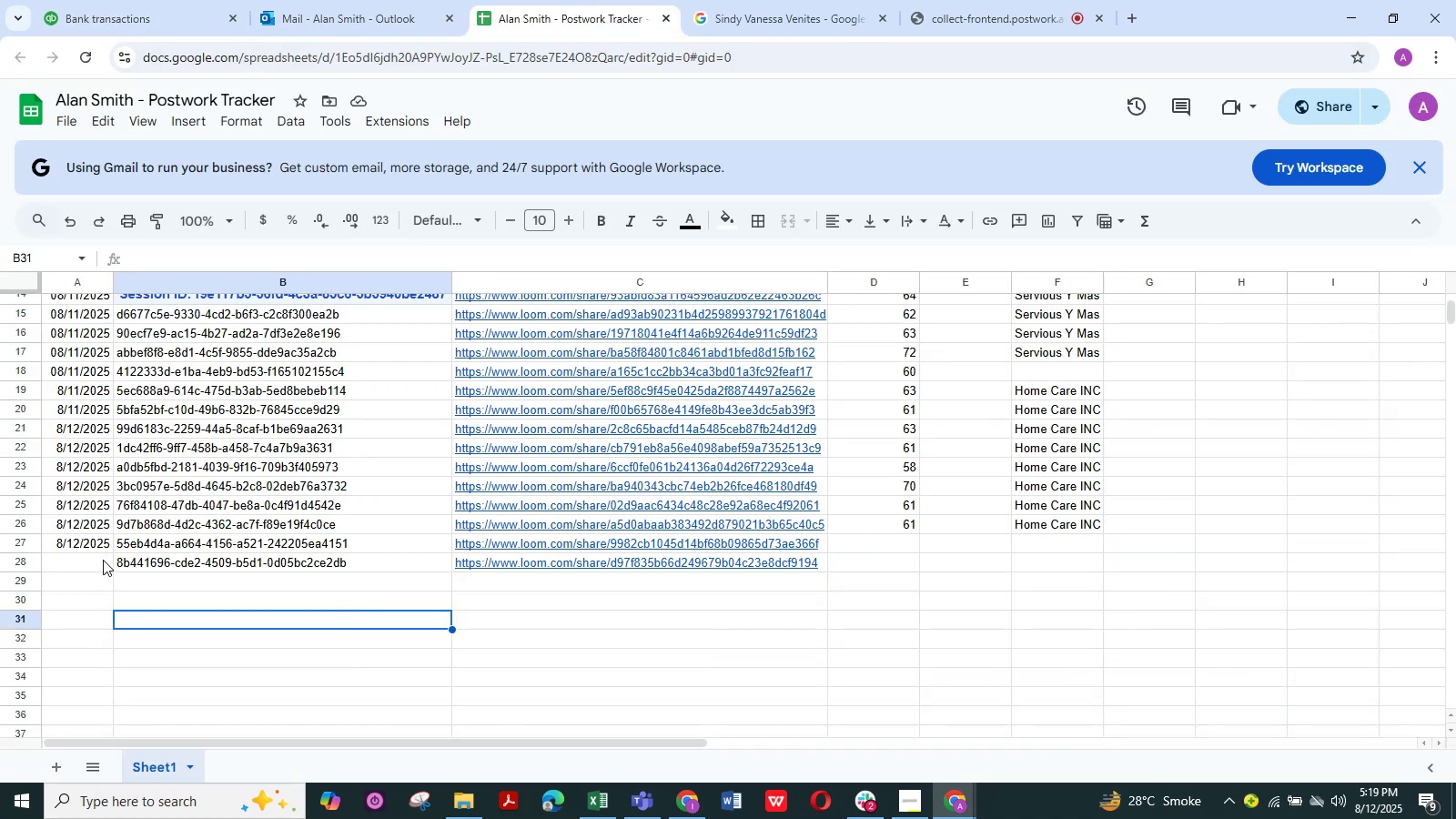 
left_click([89, 560])
 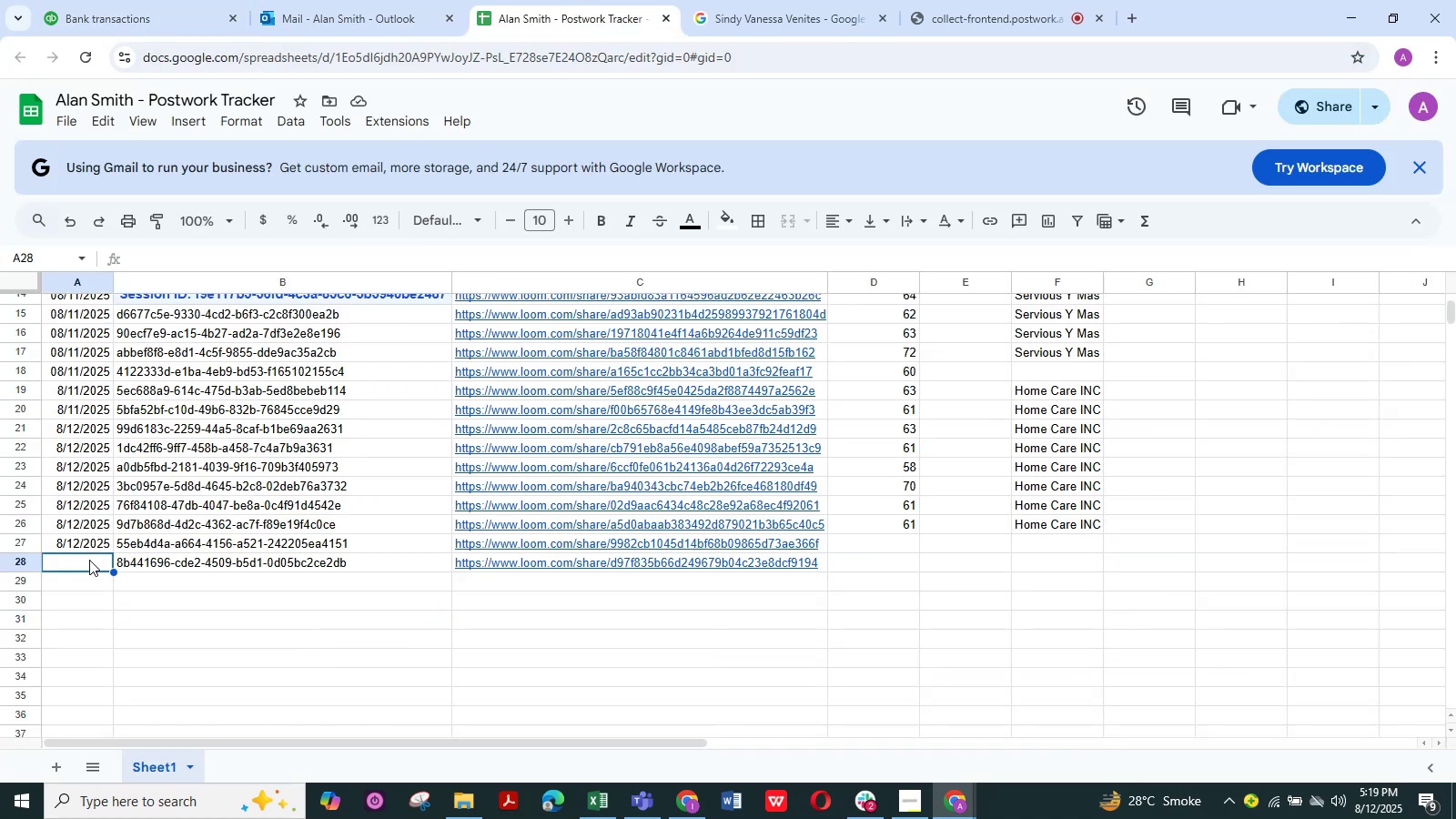 
key(Numpad8)
 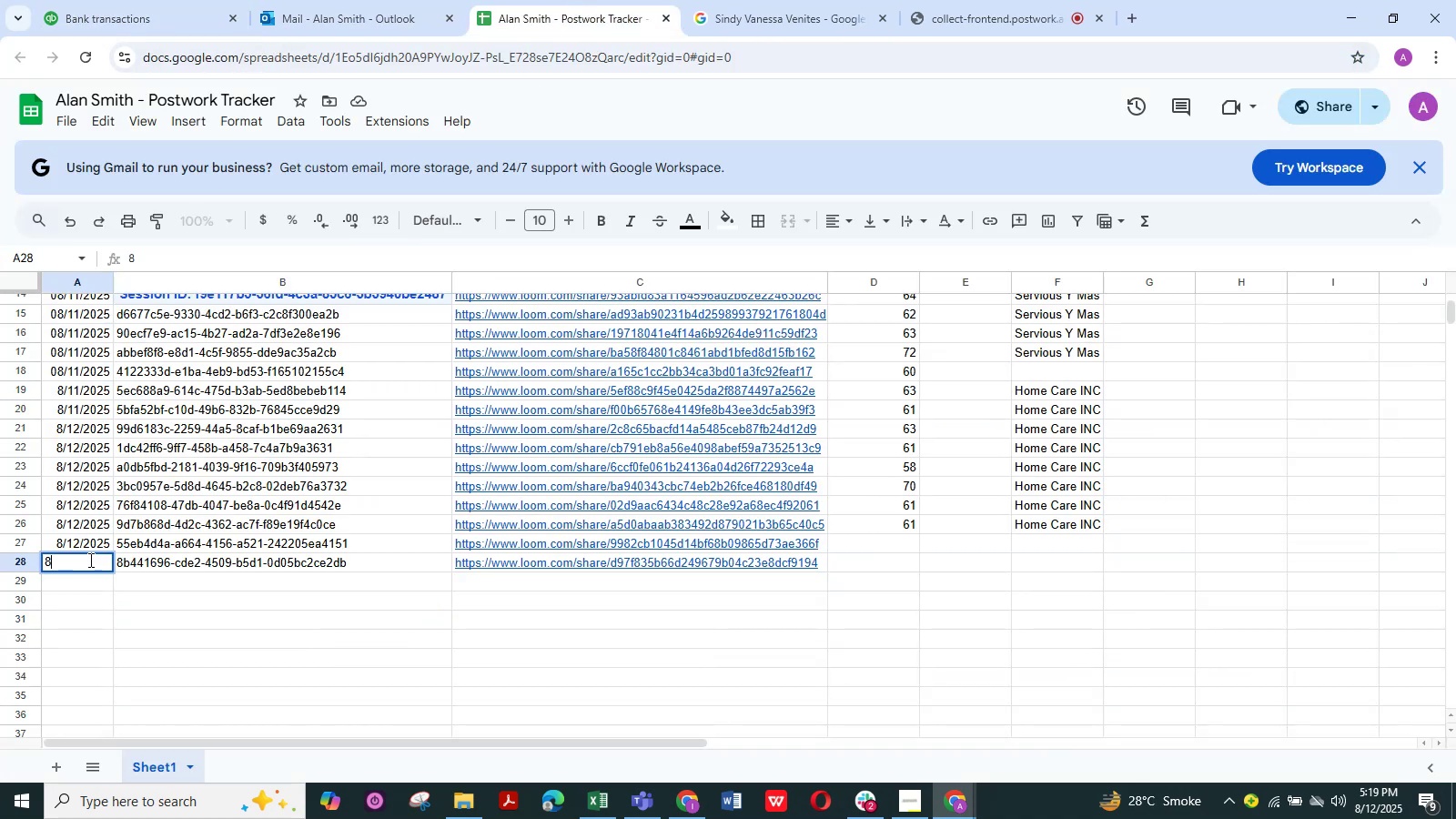 
key(NumpadDivide)
 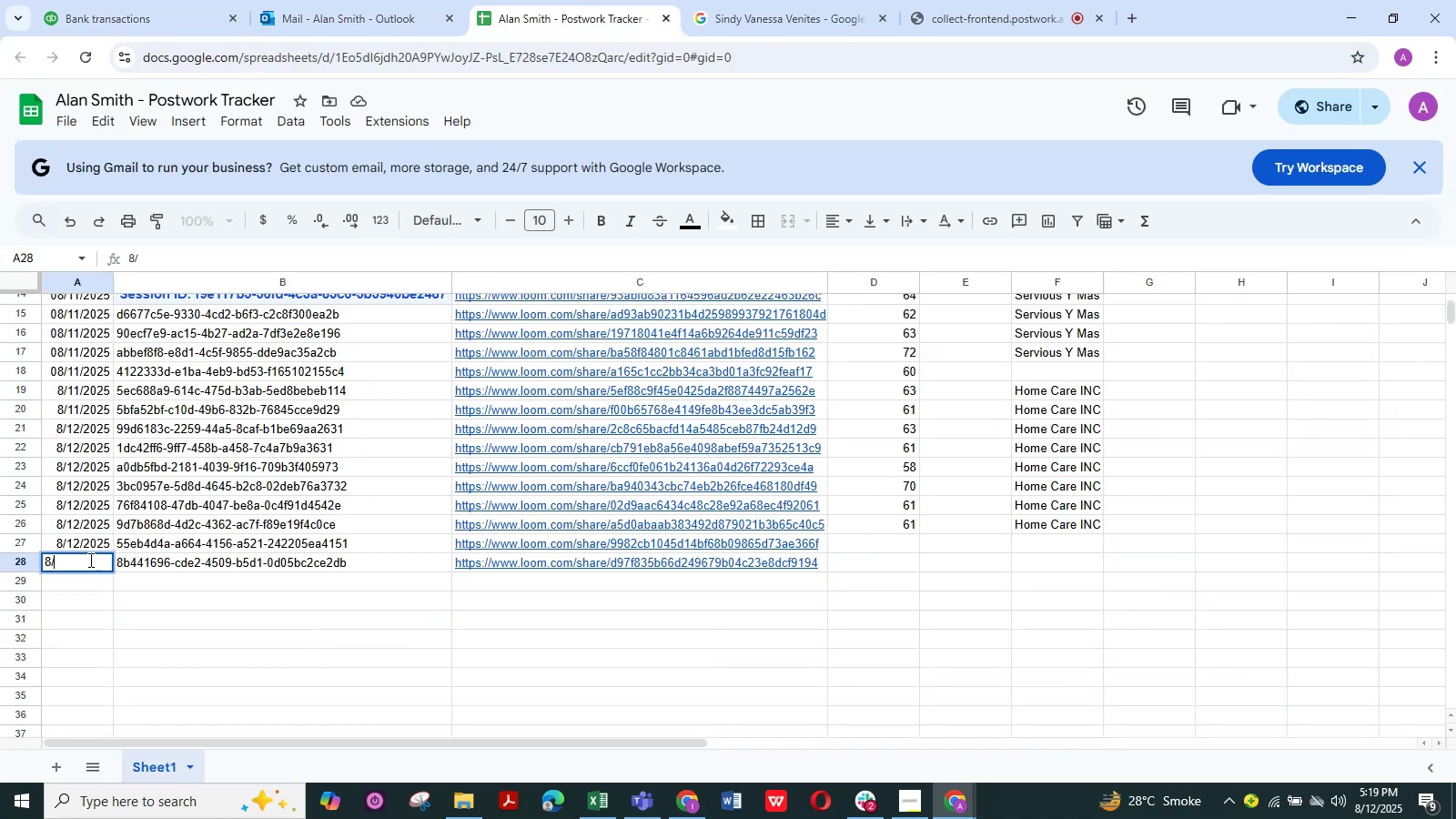 
key(Numpad1)
 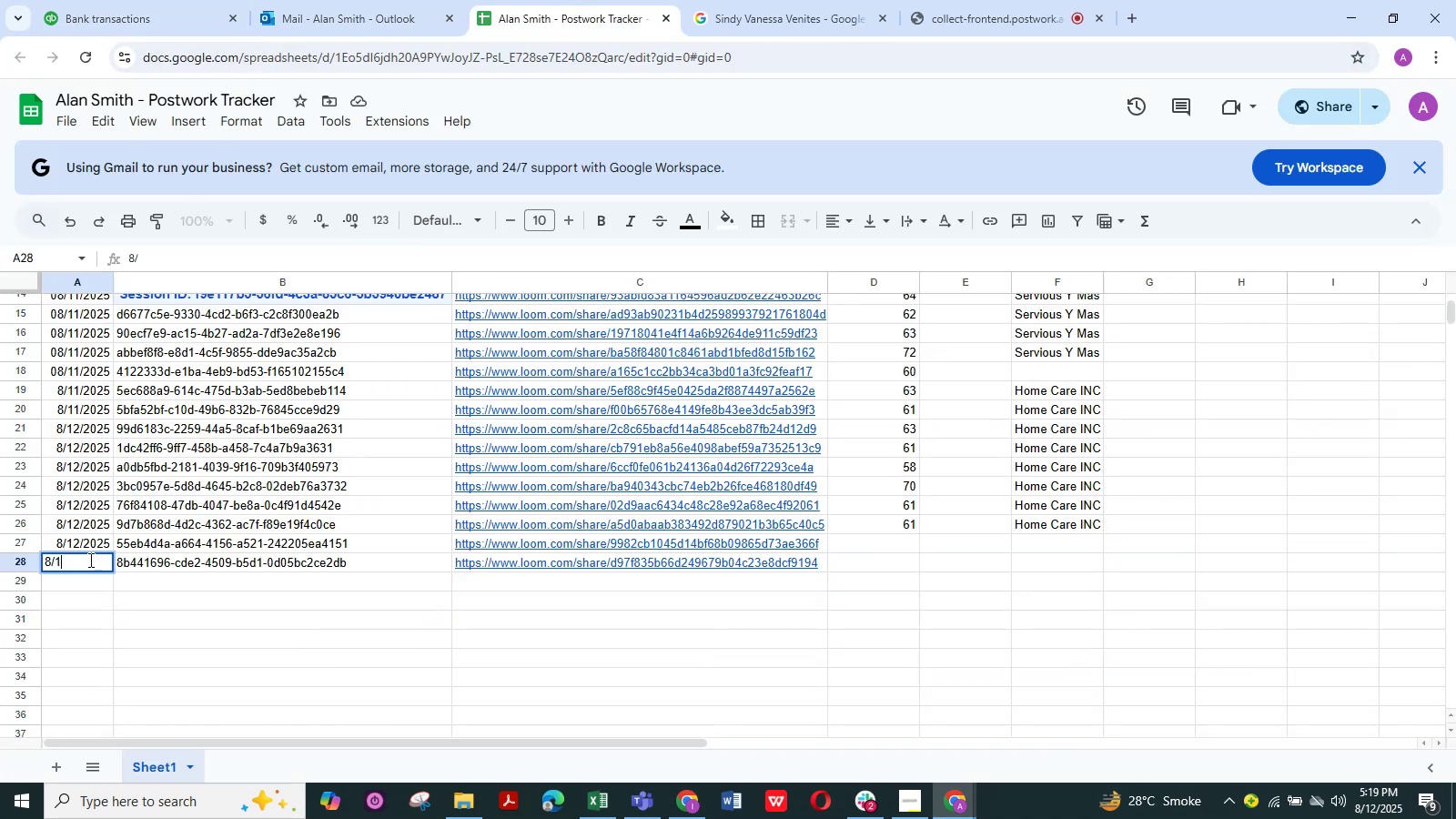 
key(Numpad2)
 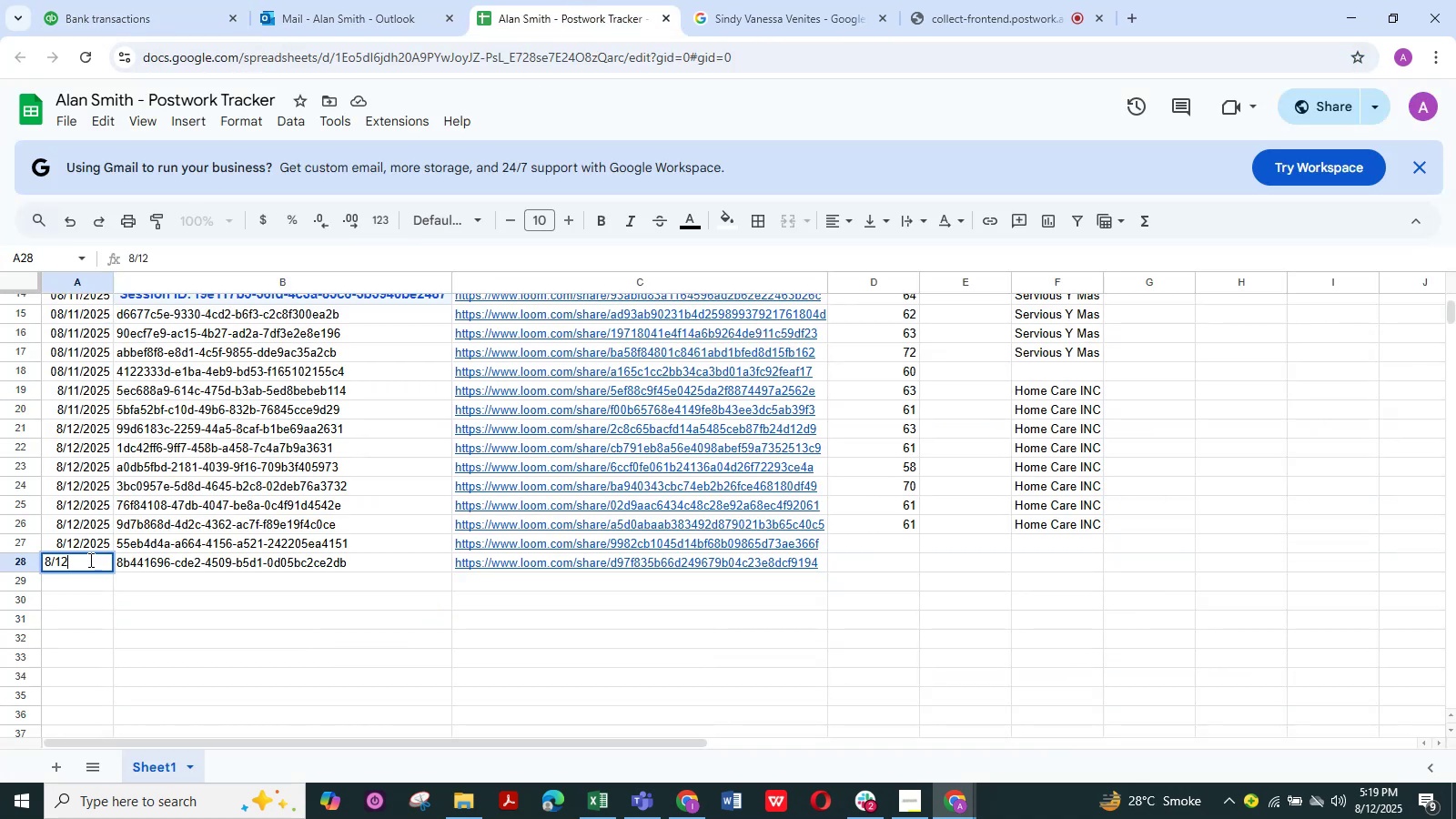 
key(NumpadDivide)
 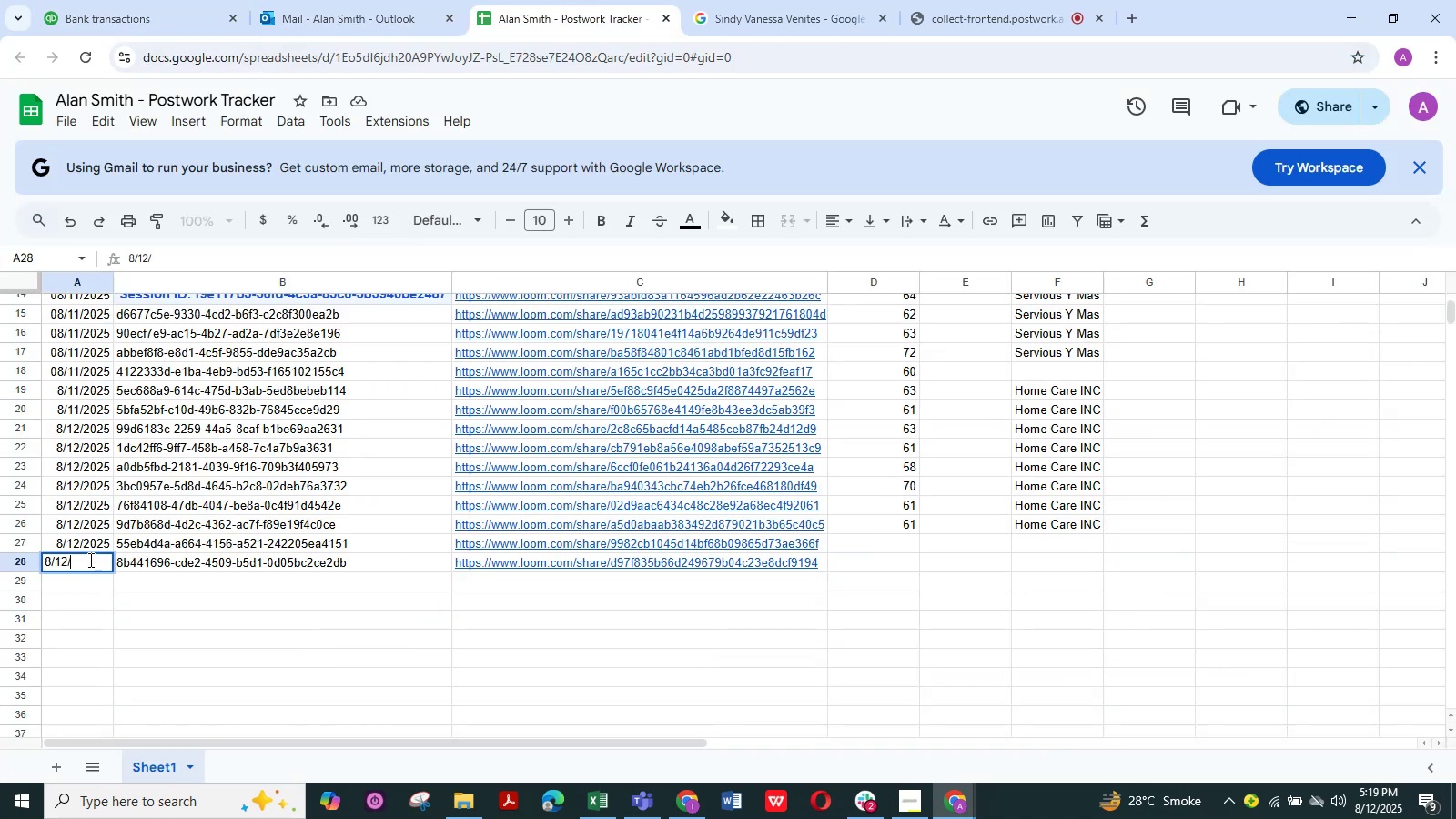 
key(Numpad2)
 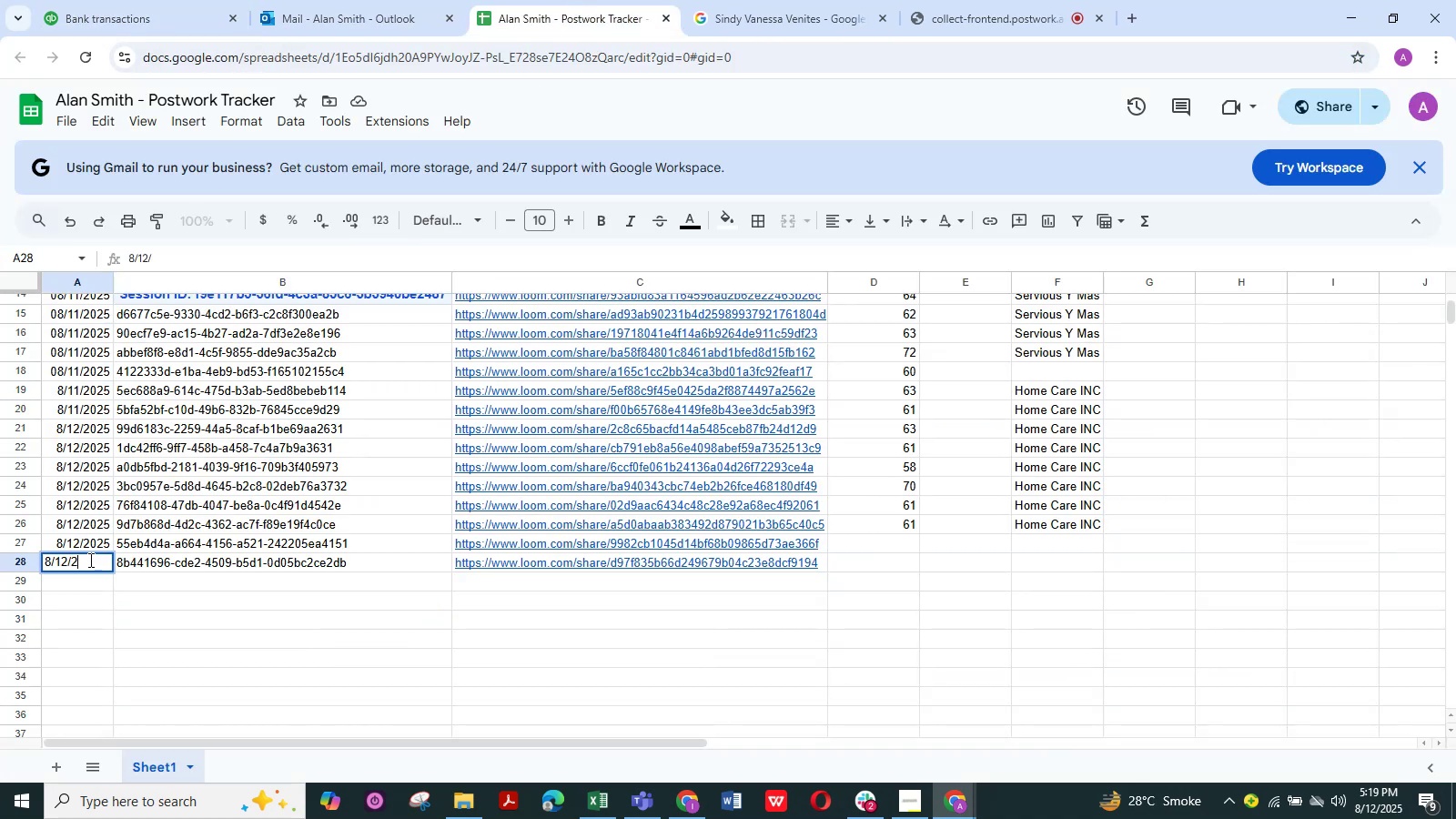 
key(Numpad0)
 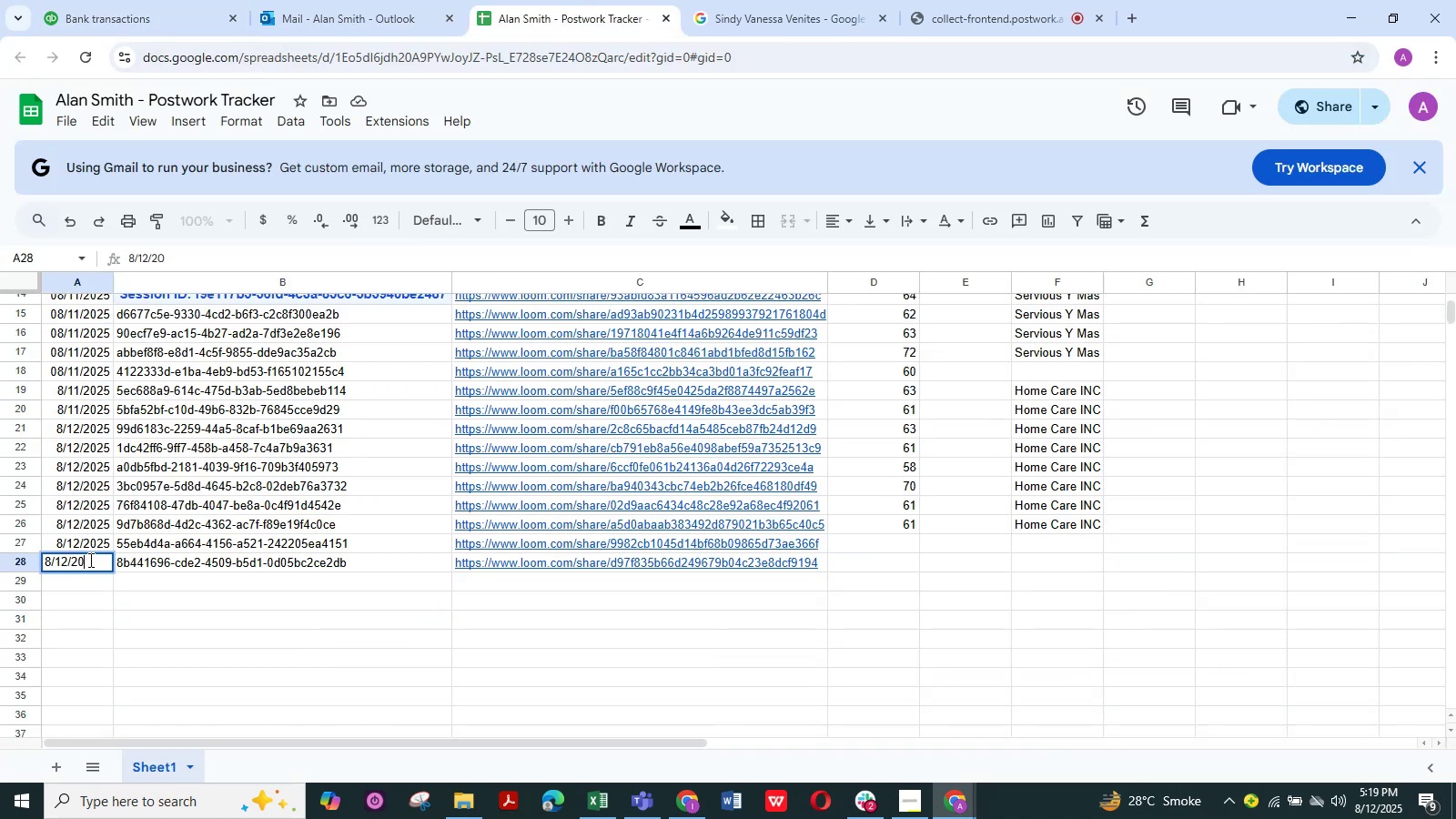 
key(Numpad2)
 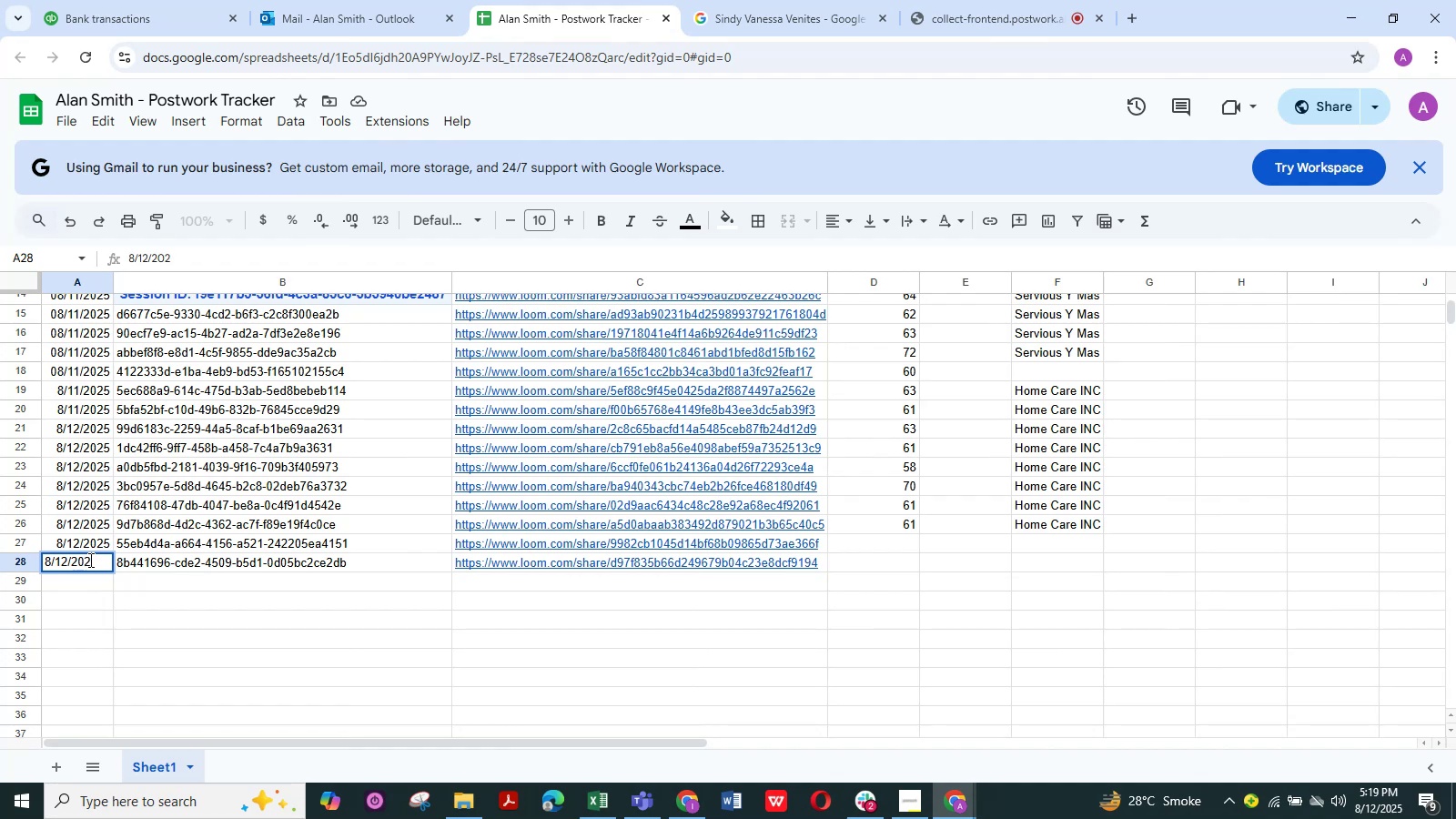 
key(Numpad5)
 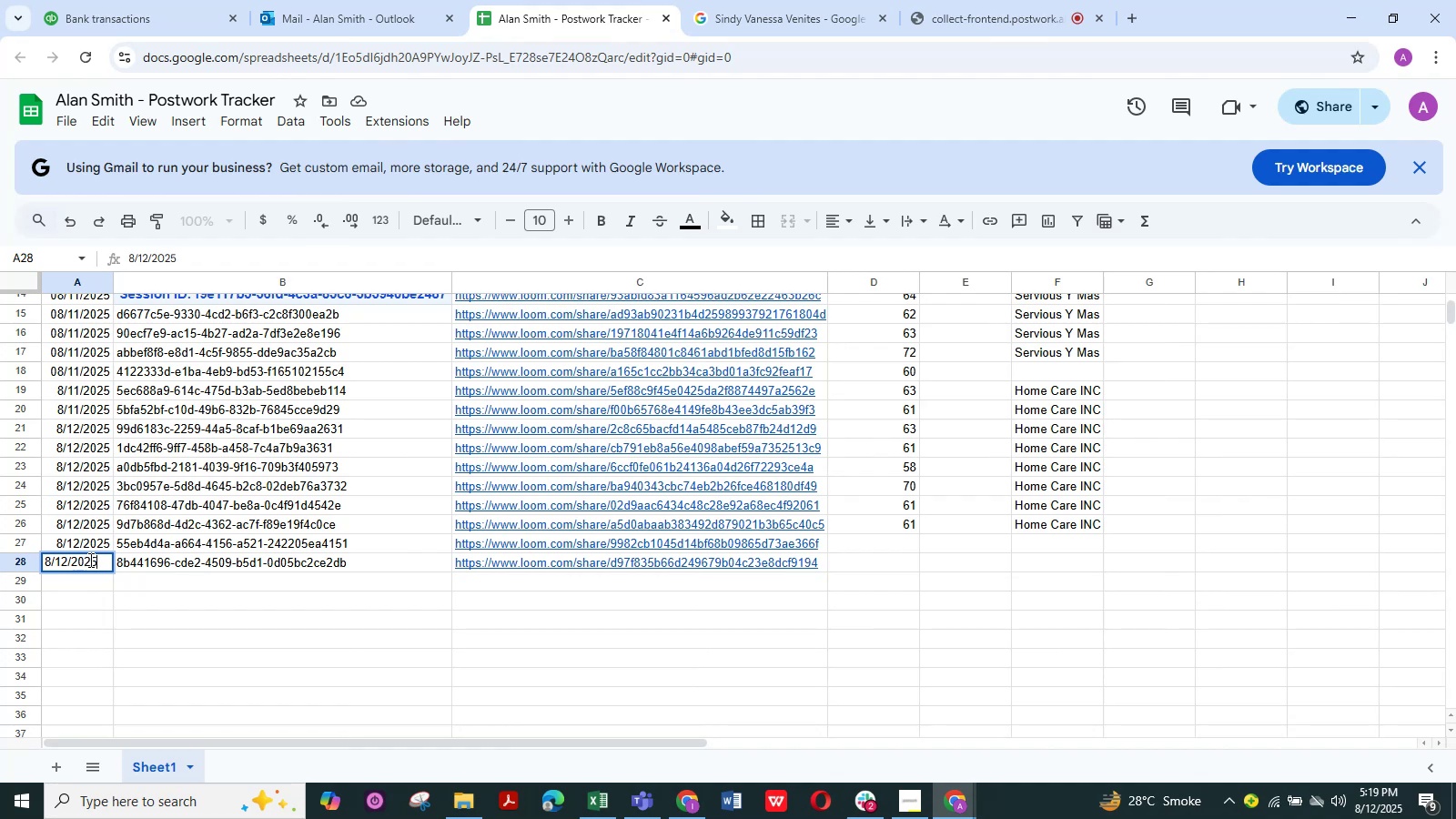 
key(NumpadEnter)
 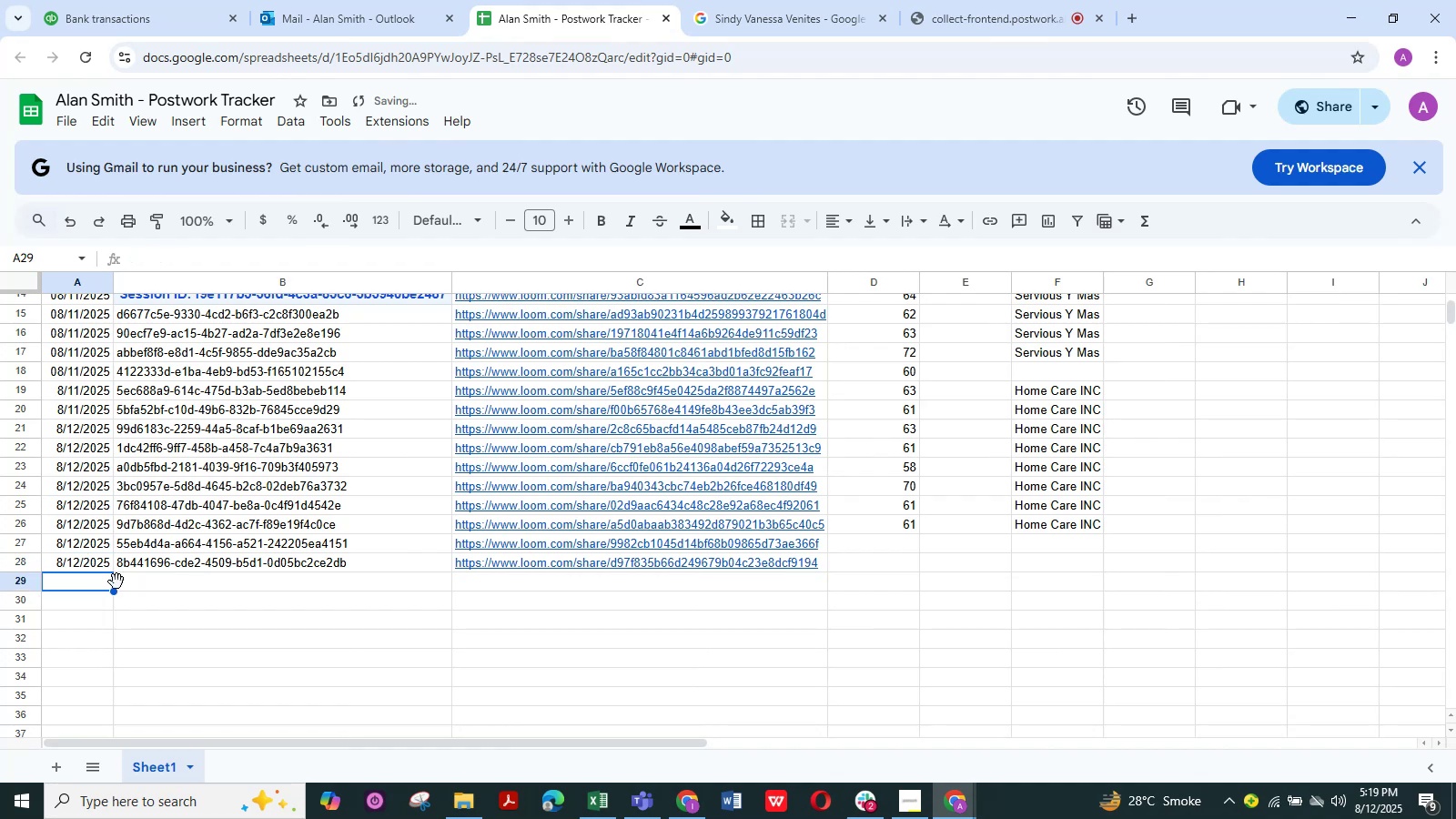 
left_click([253, 627])
 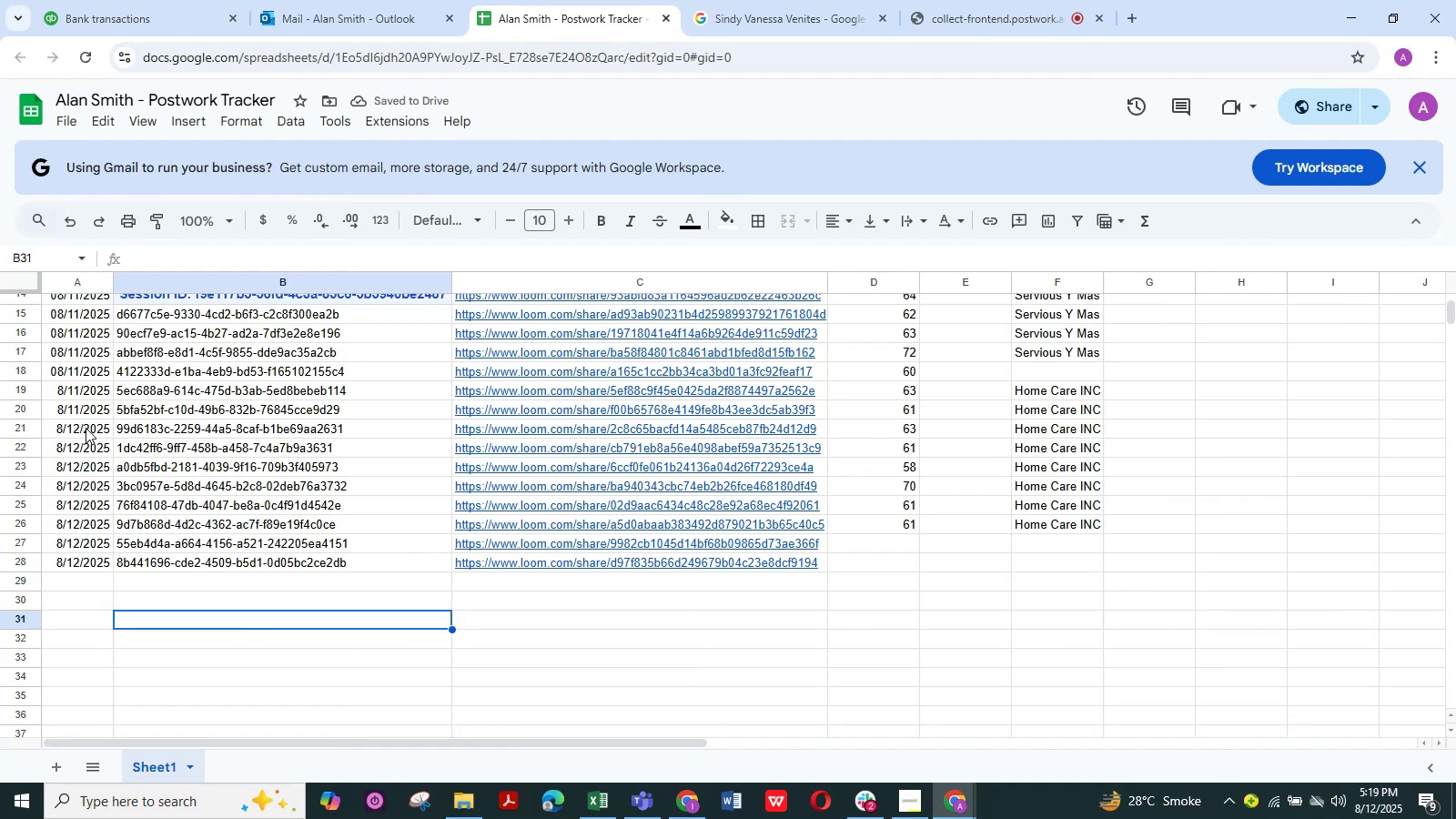 
left_click([168, 13])
 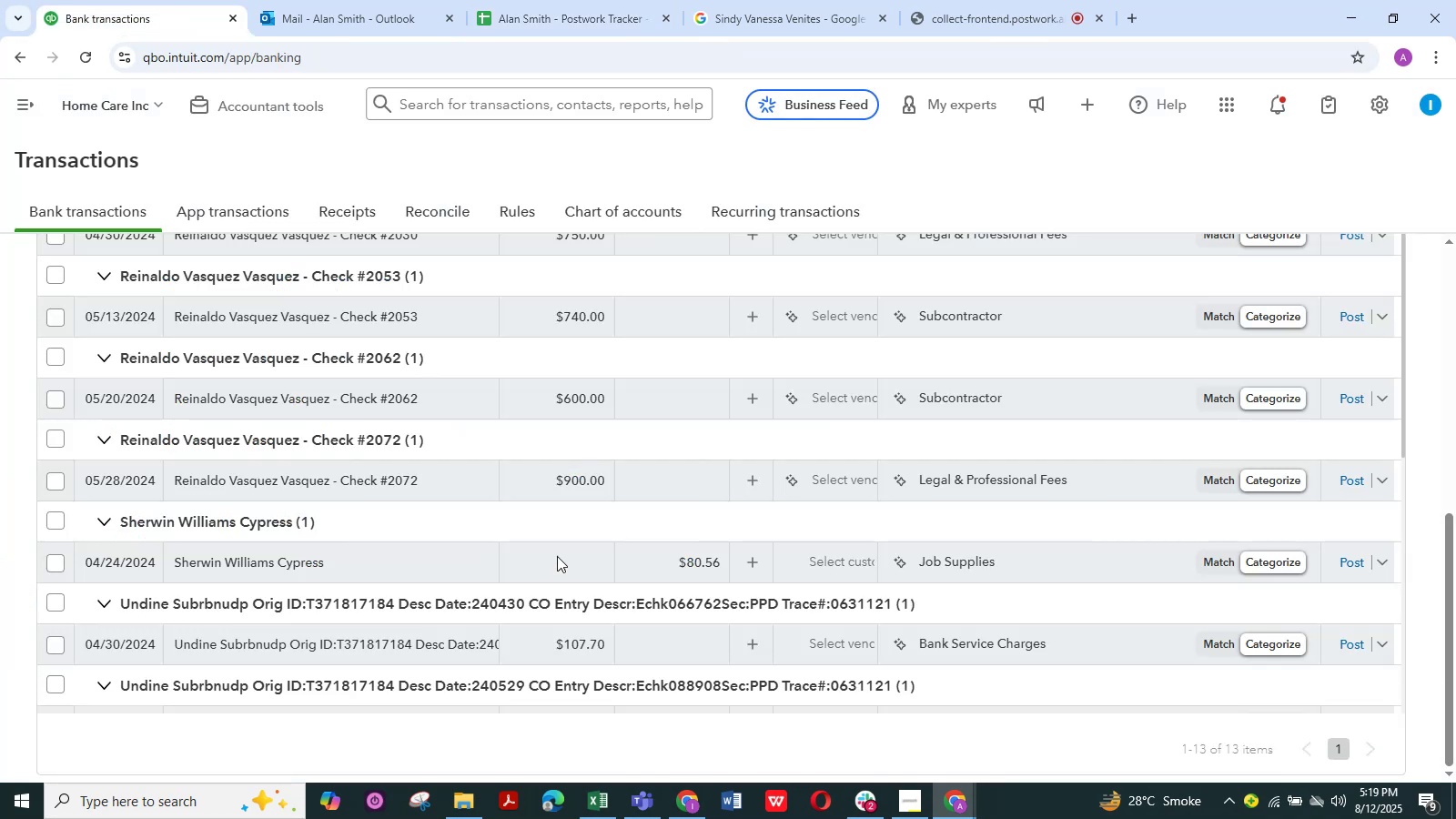 
scroll: coordinate [404, 445], scroll_direction: up, amount: 11.0
 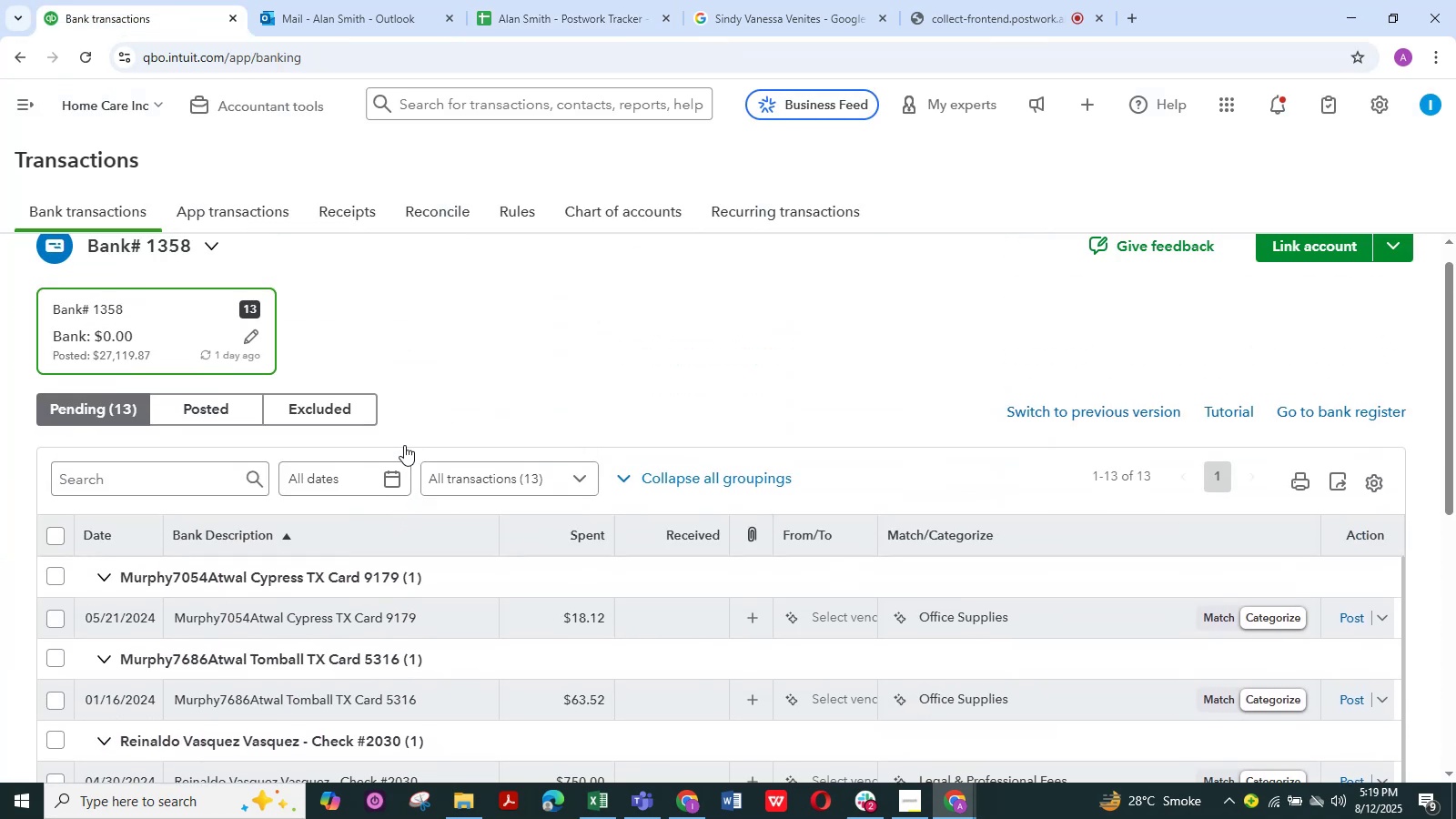 
scroll: coordinate [404, 445], scroll_direction: down, amount: 4.0
 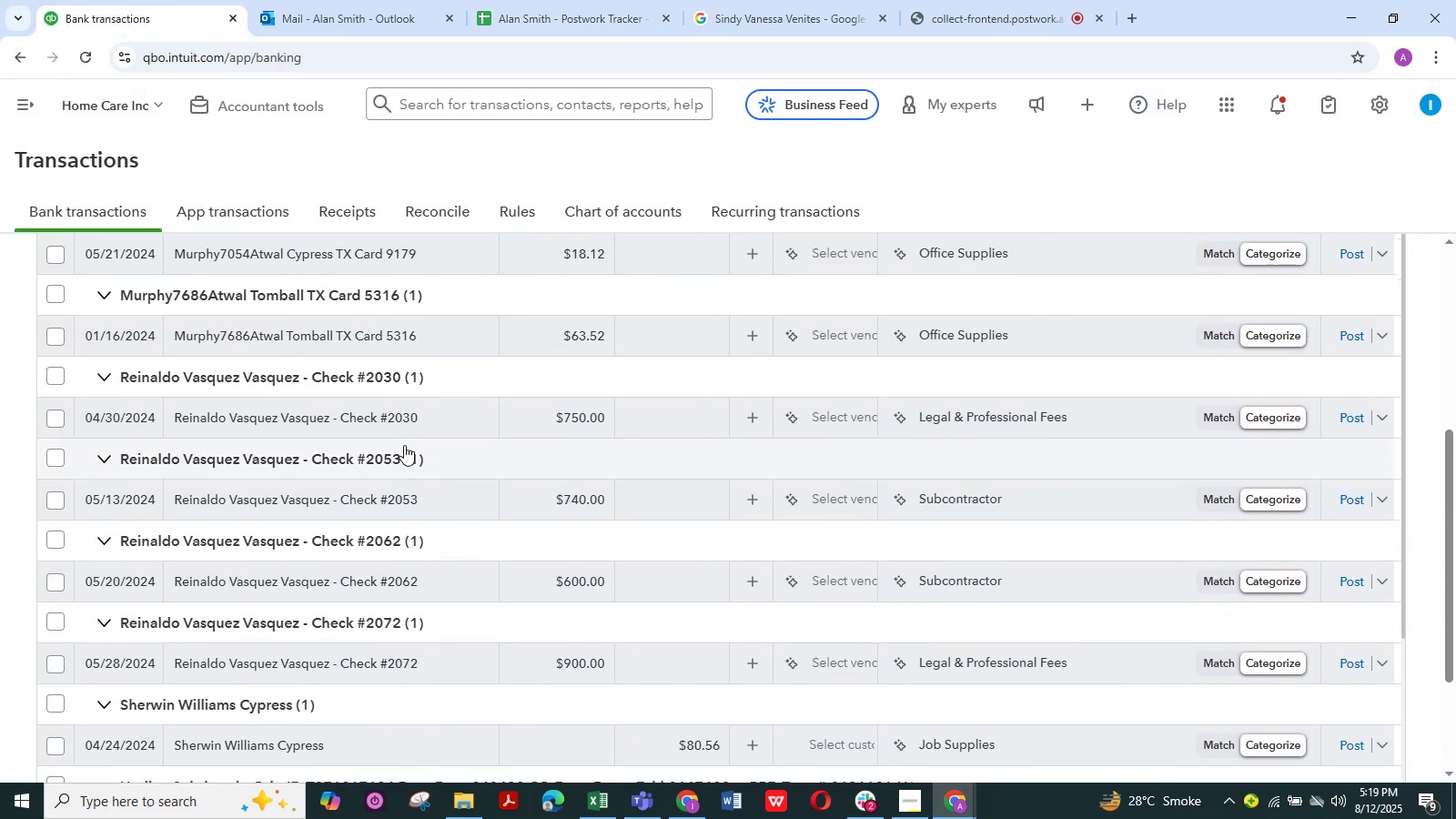 
scroll: coordinate [404, 445], scroll_direction: up, amount: 1.0
 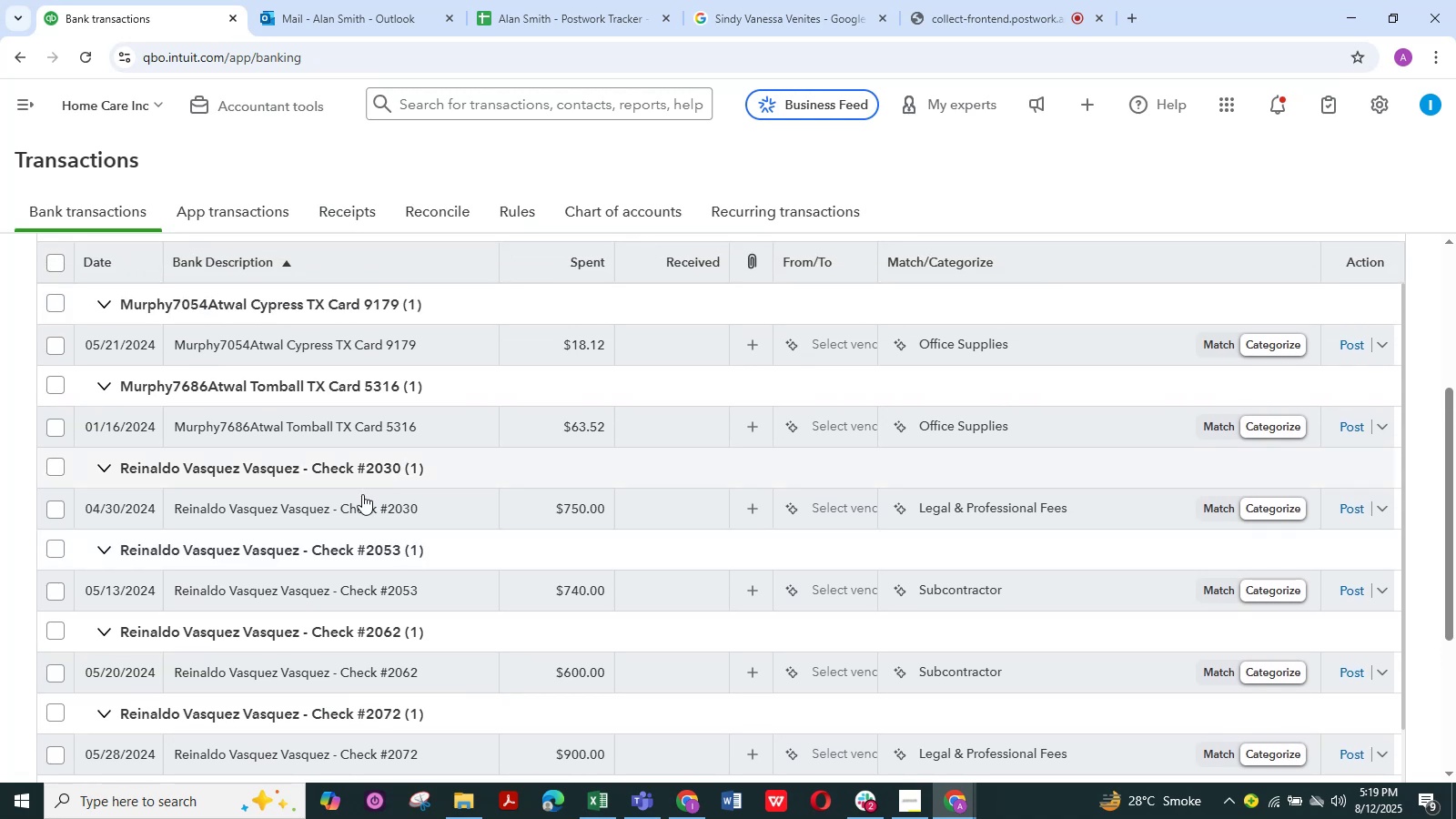 
scroll: coordinate [397, 605], scroll_direction: down, amount: 15.0
 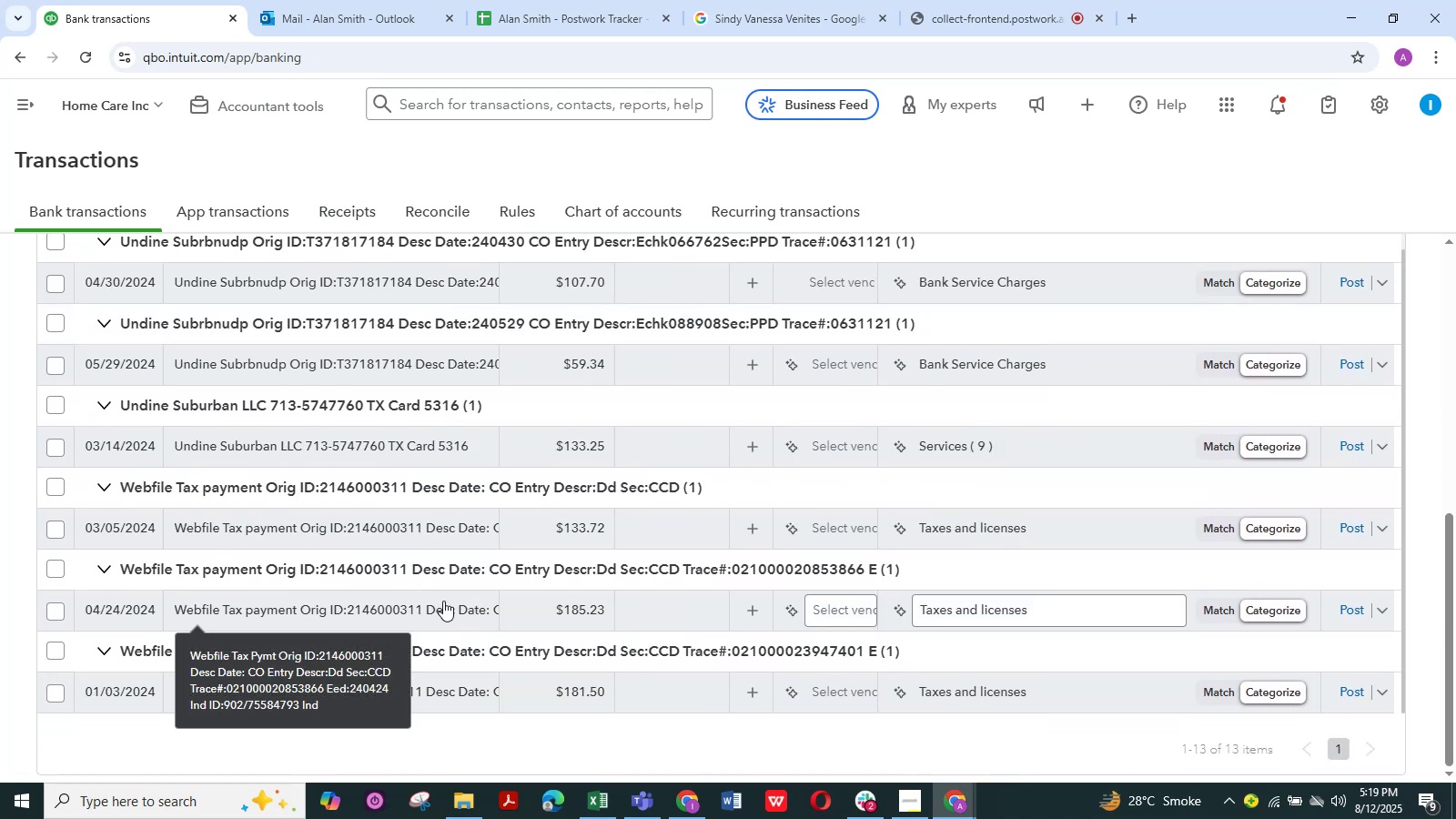 
mouse_move([384, 583])
 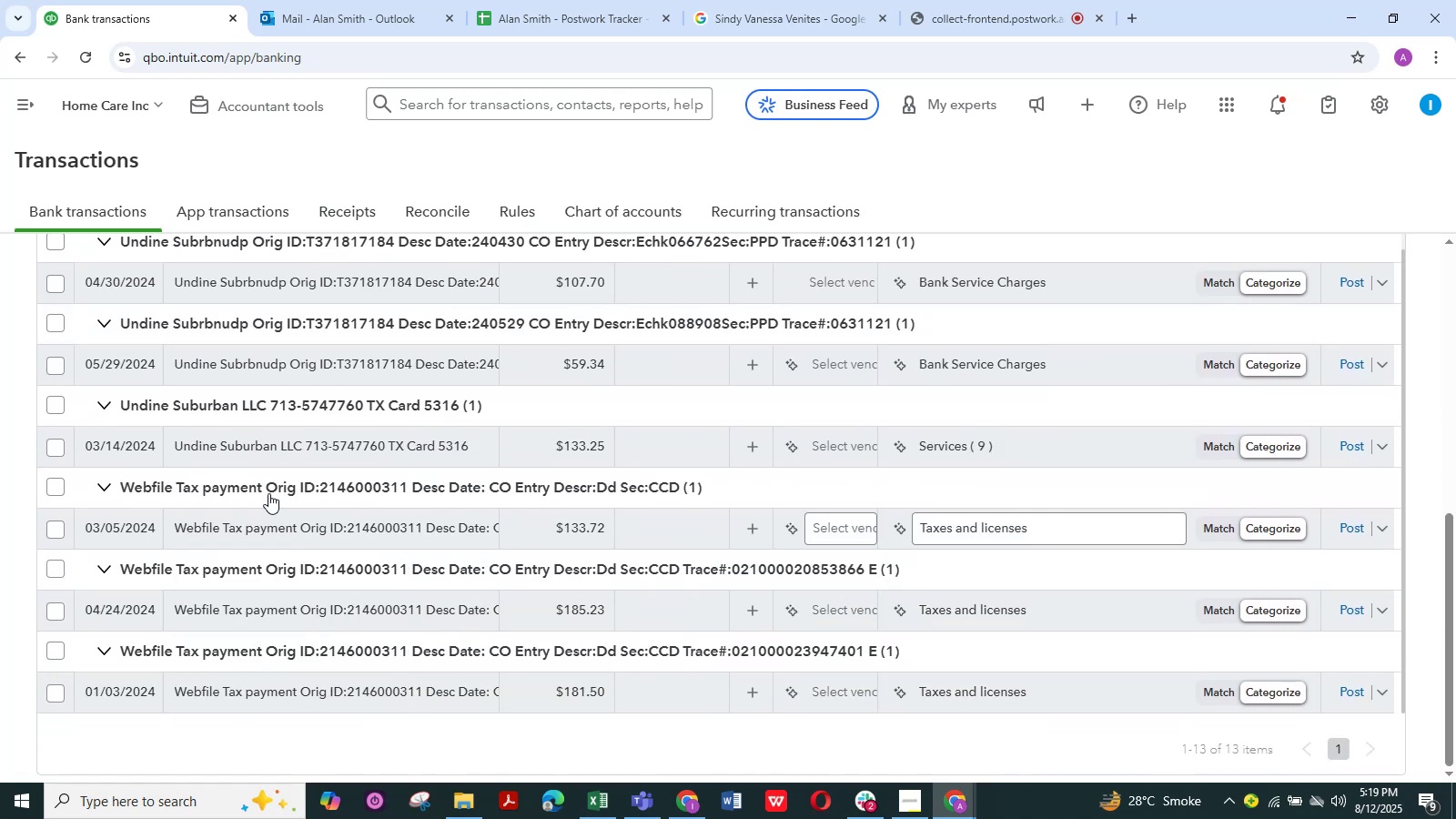 
left_click([251, 444])
 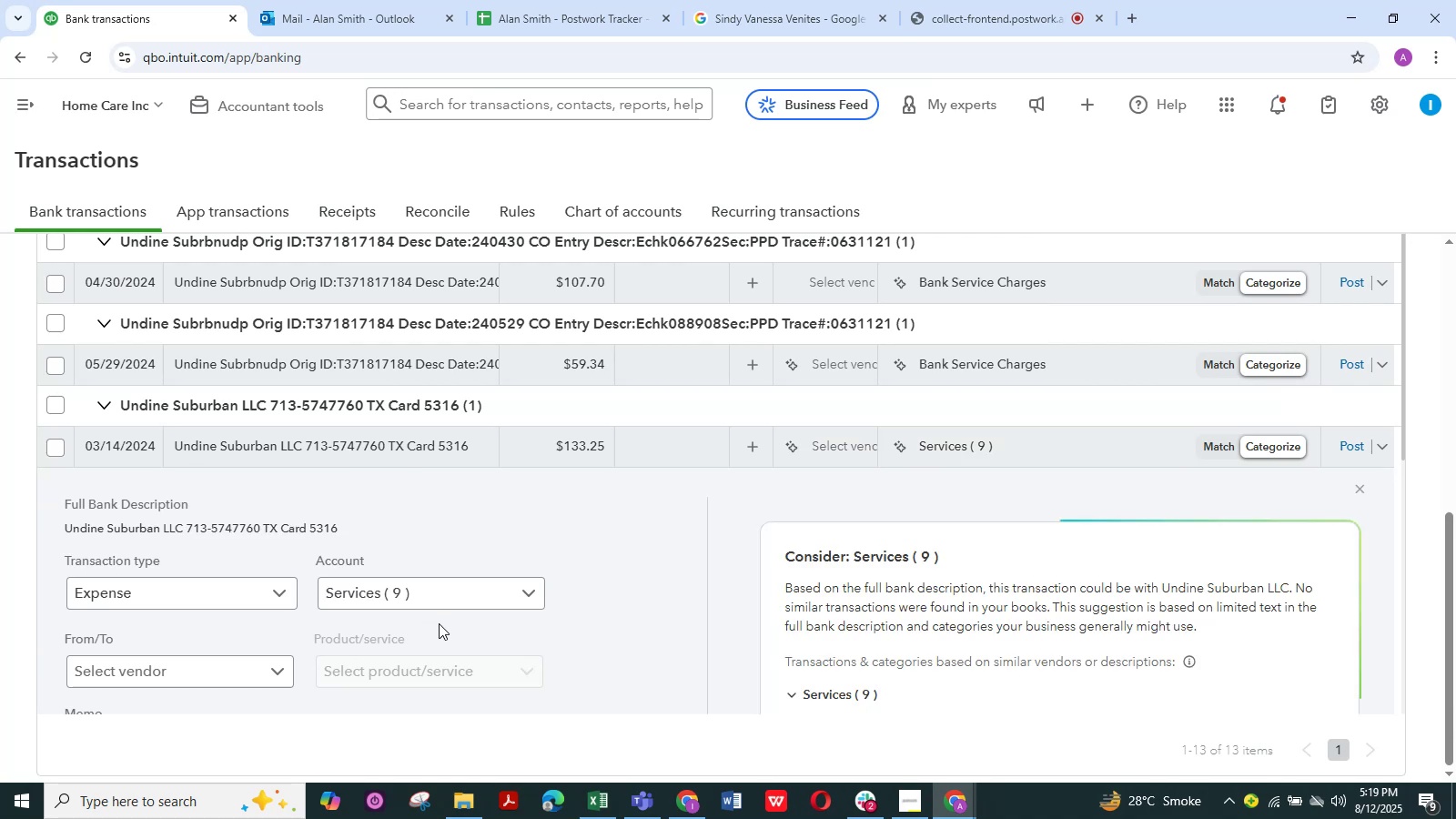 
scroll: coordinate [443, 621], scroll_direction: down, amount: 3.0
 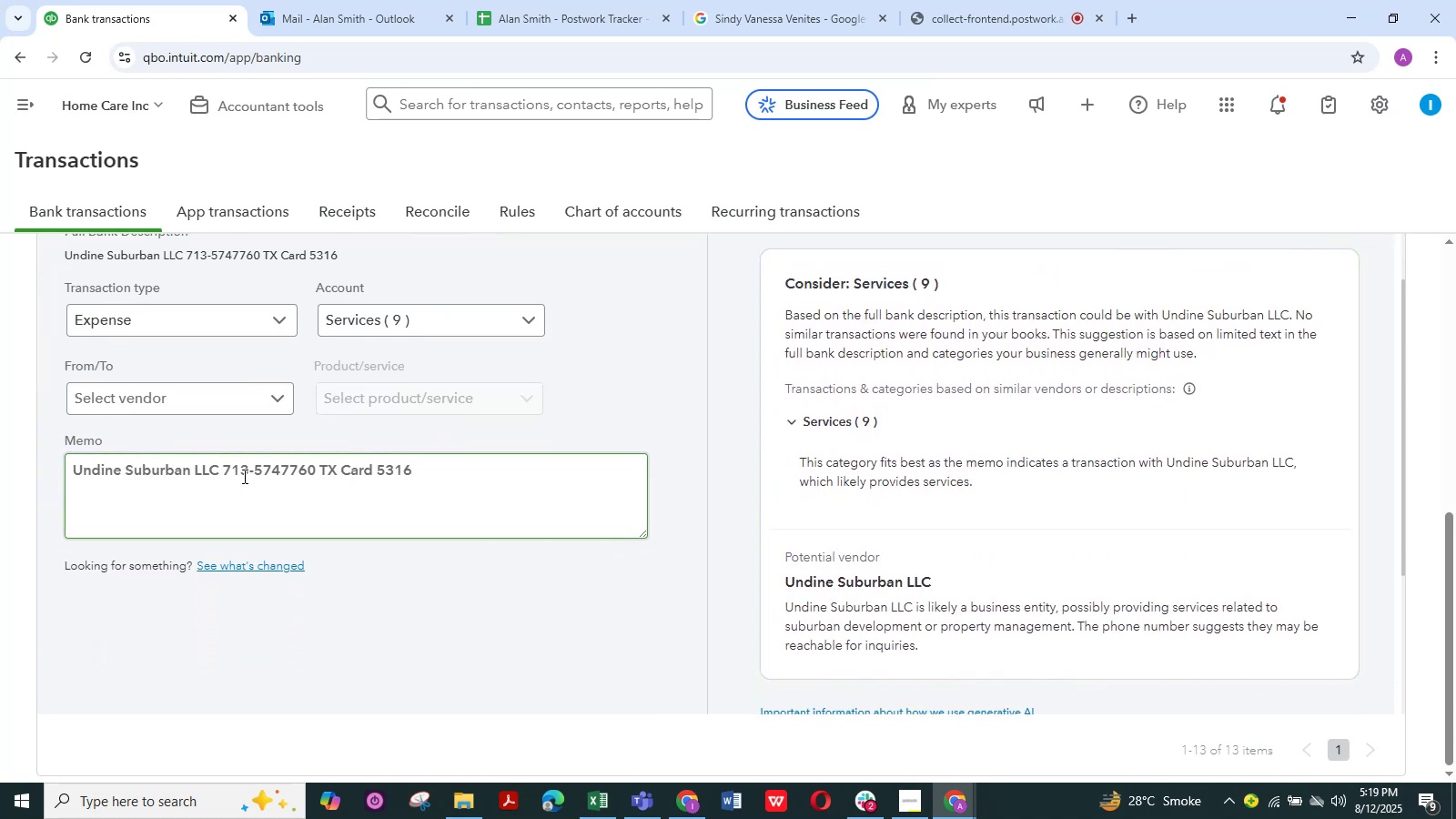 
left_click_drag(start_coordinate=[221, 468], to_coordinate=[73, 480])
 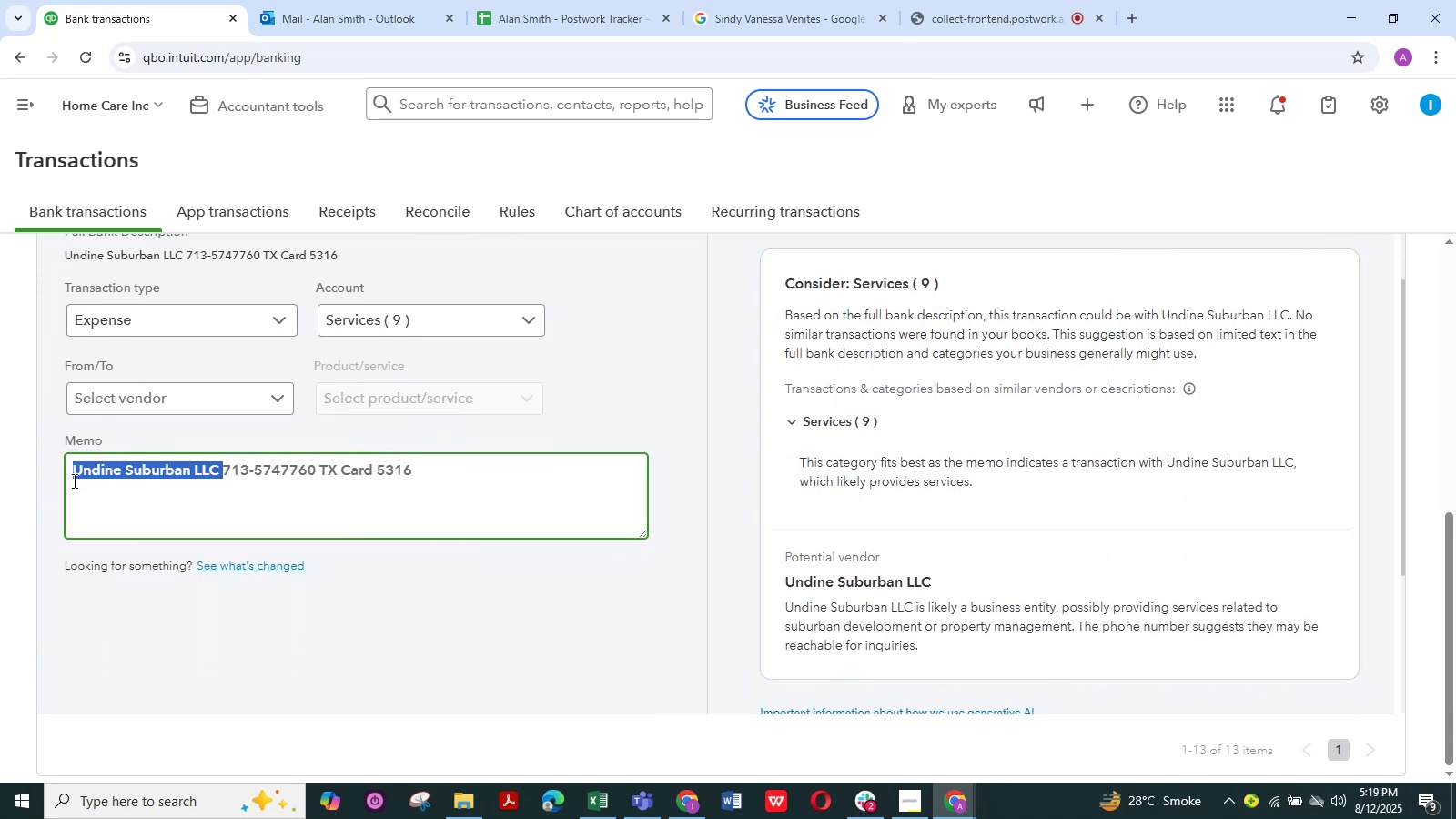 
key(Control+C)
 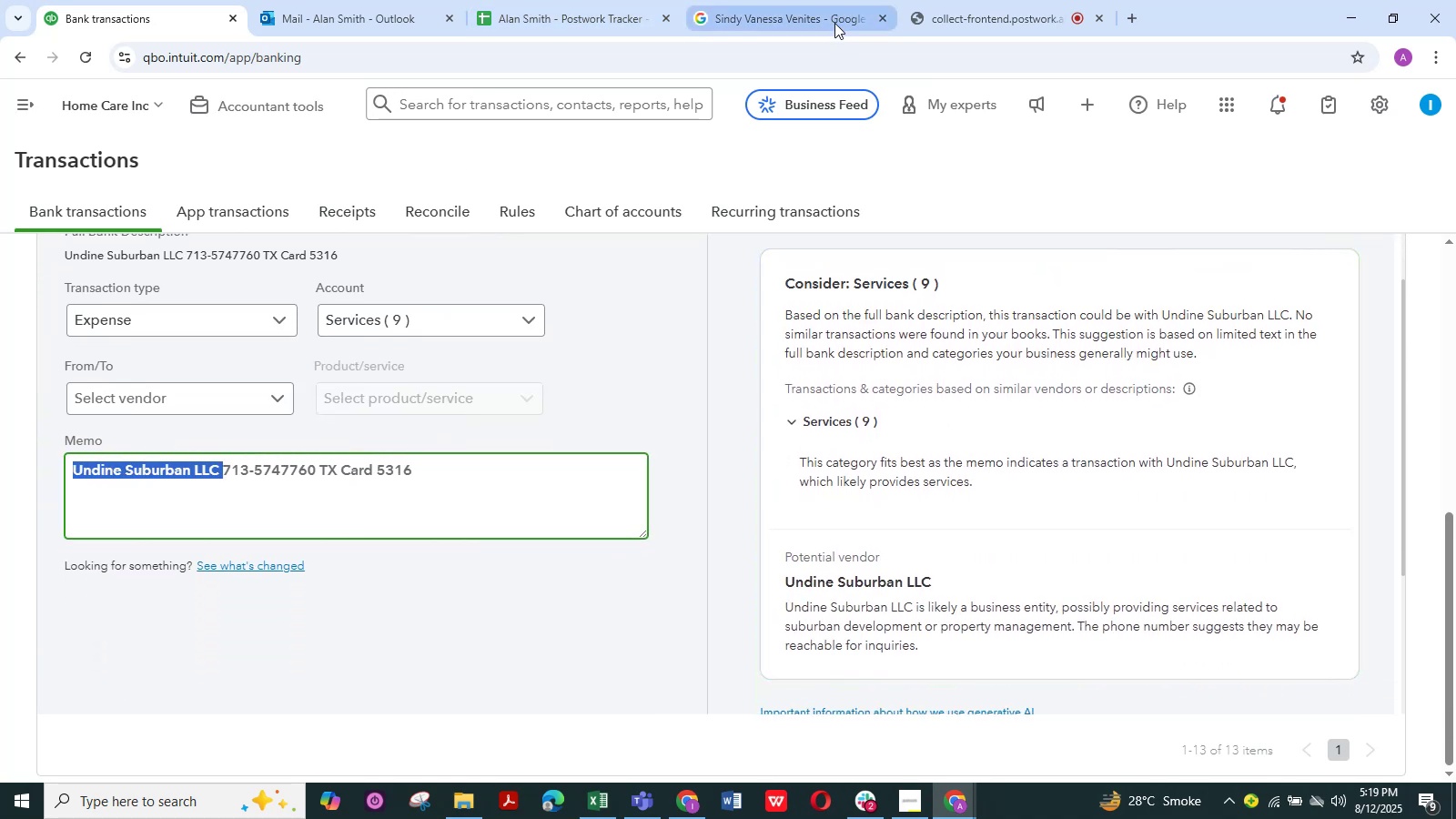 
left_click([828, 17])
 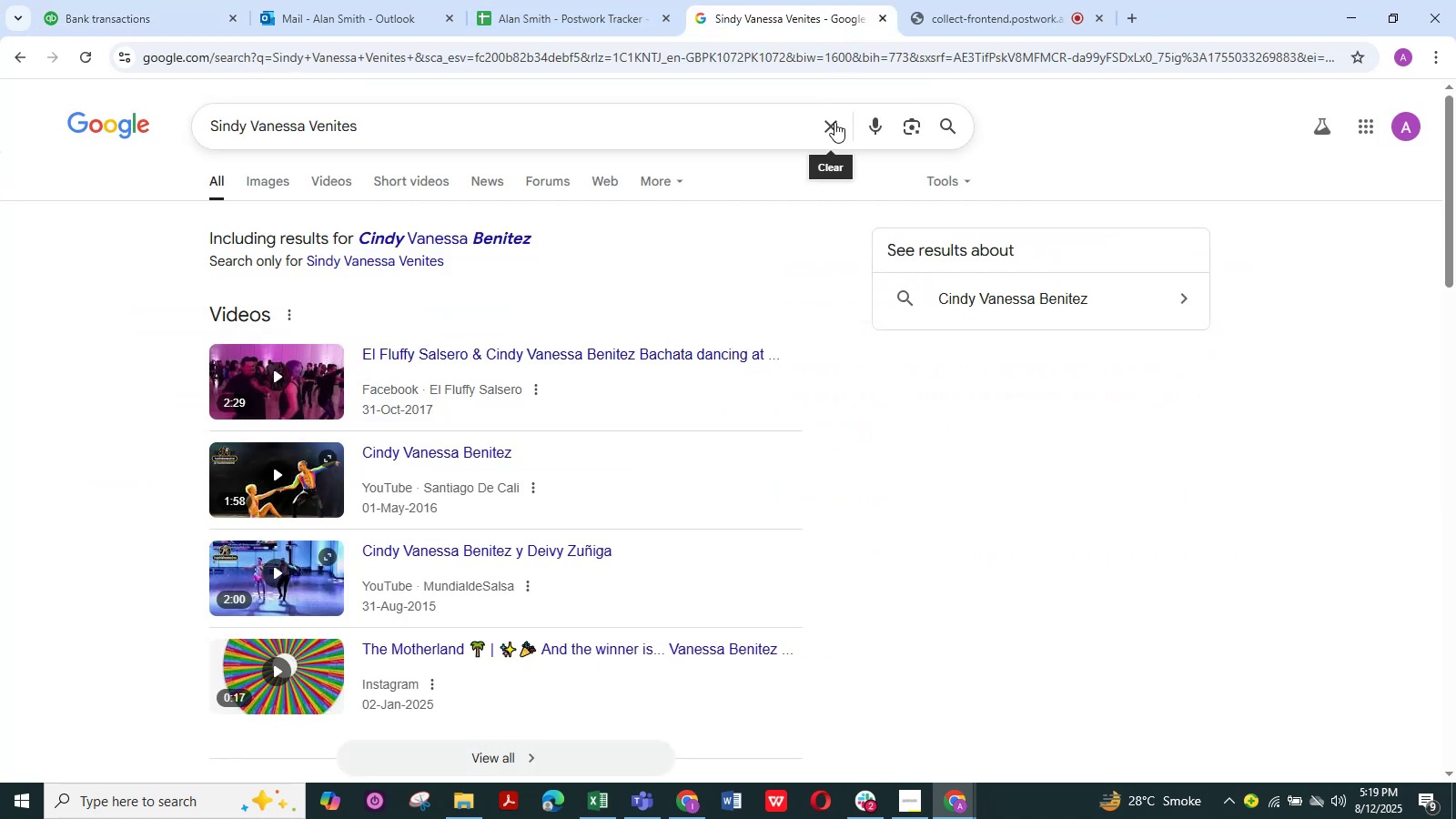 
left_click([834, 122])
 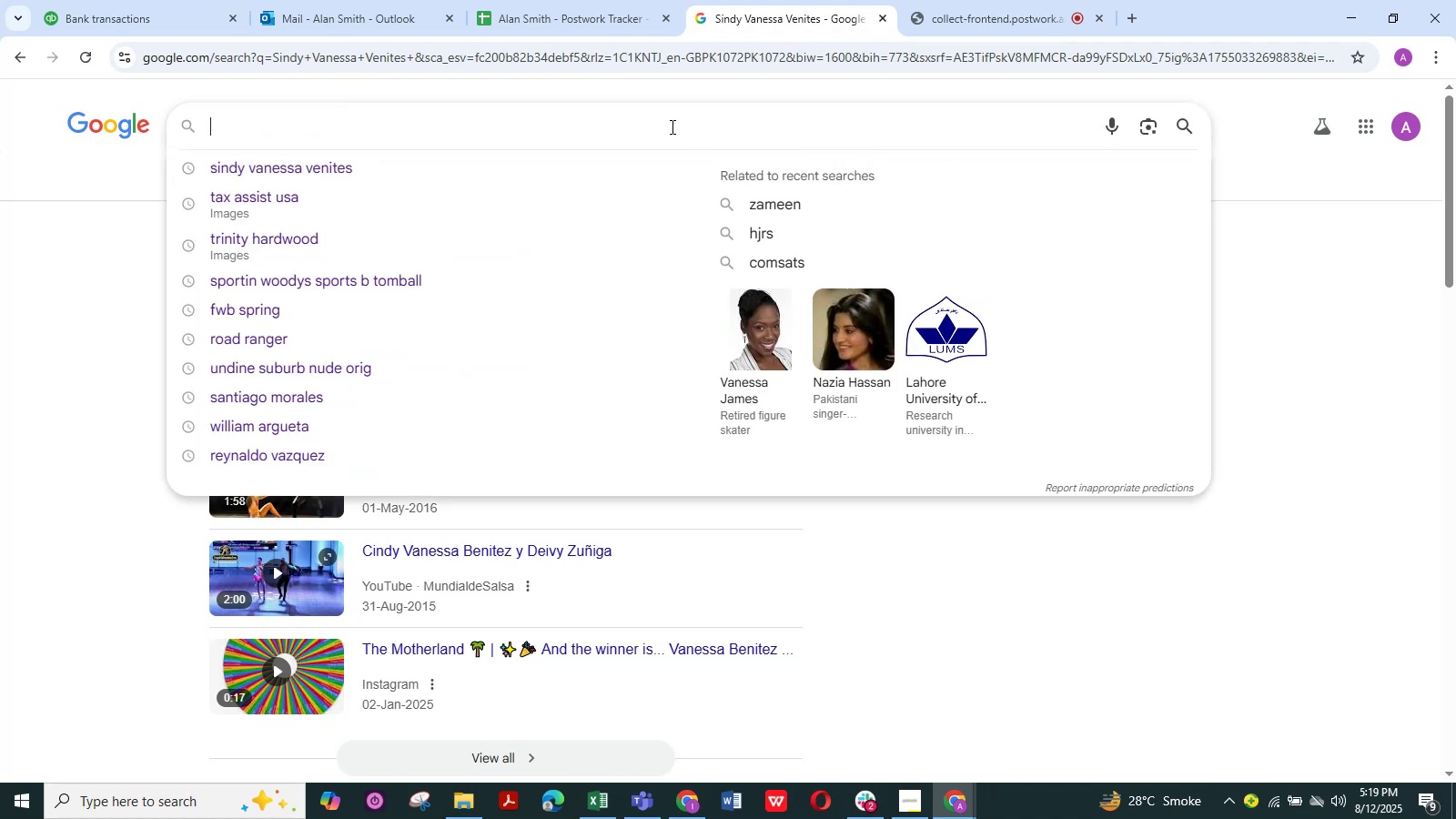 
left_click([671, 126])
 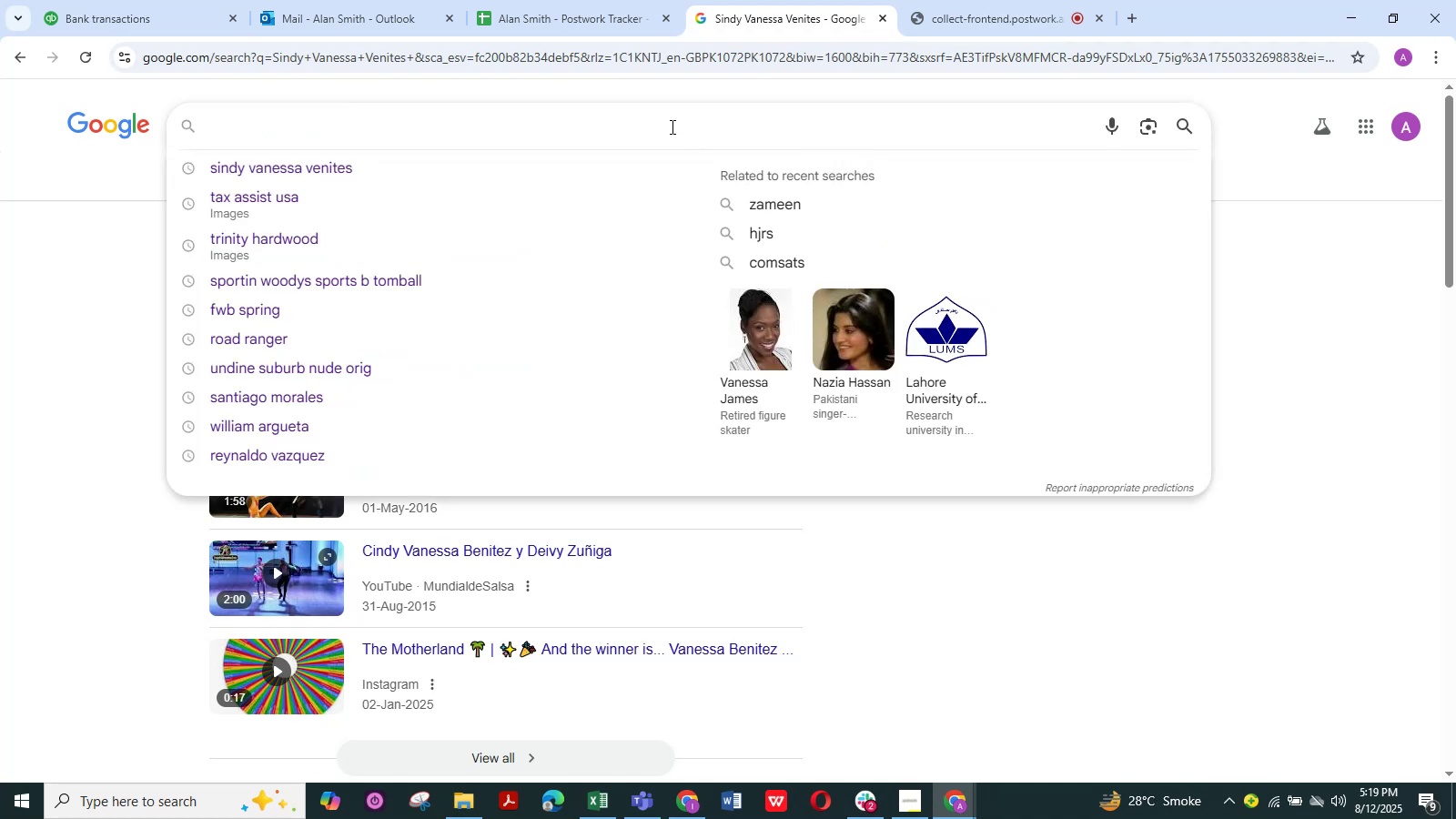 
key(Control+V)
 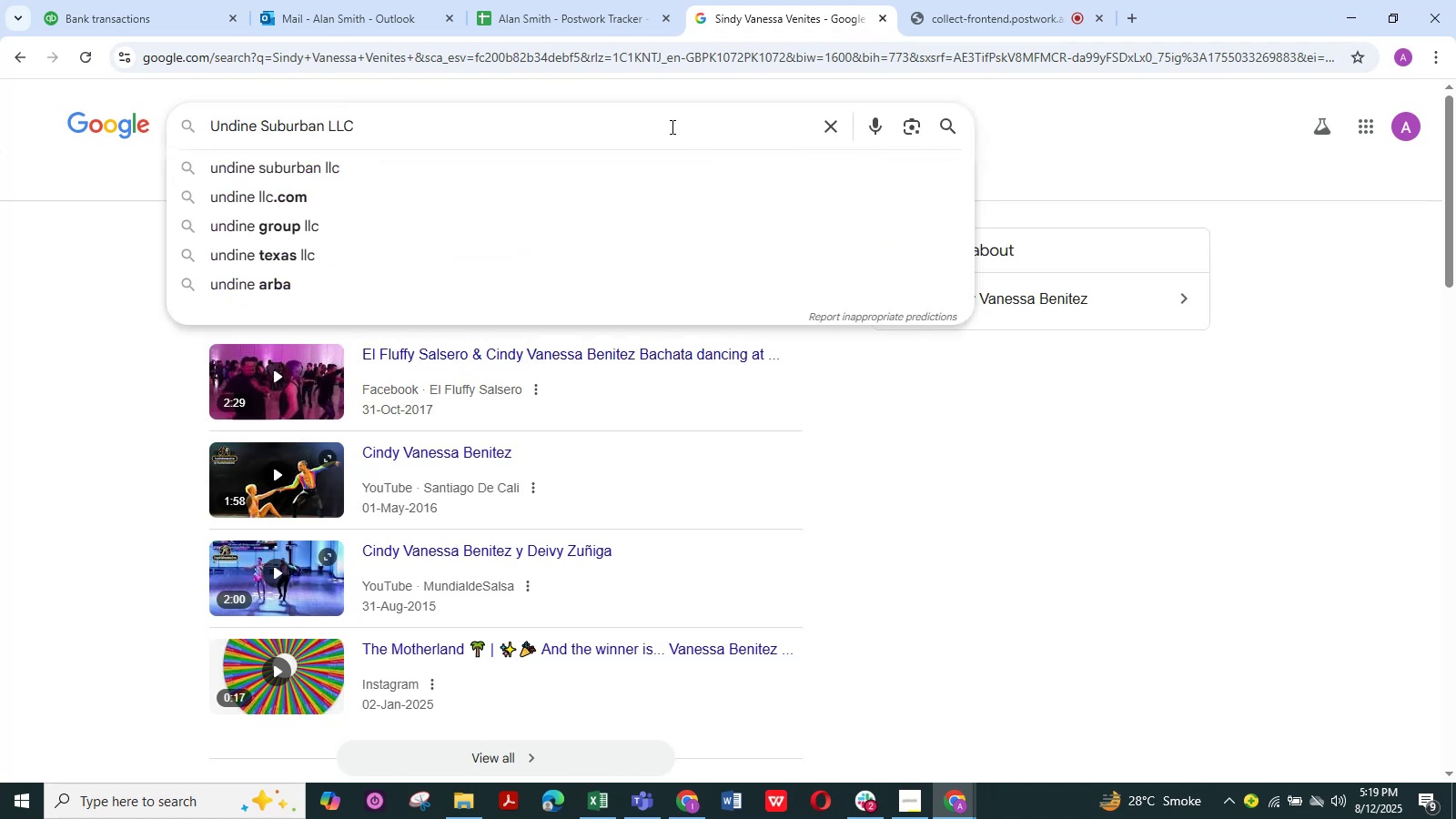 
key(NumpadEnter)
 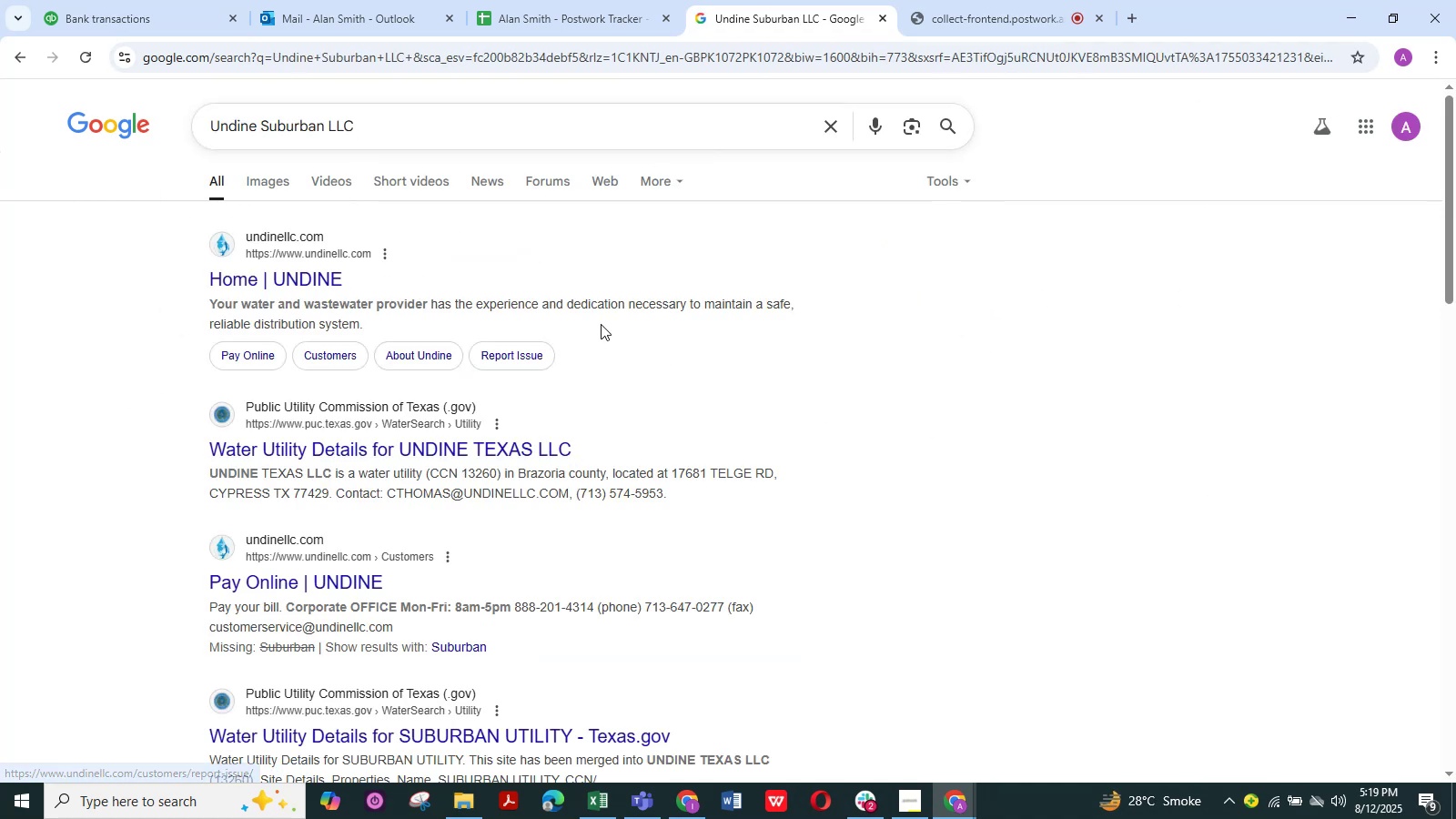 
left_click([947, 123])
 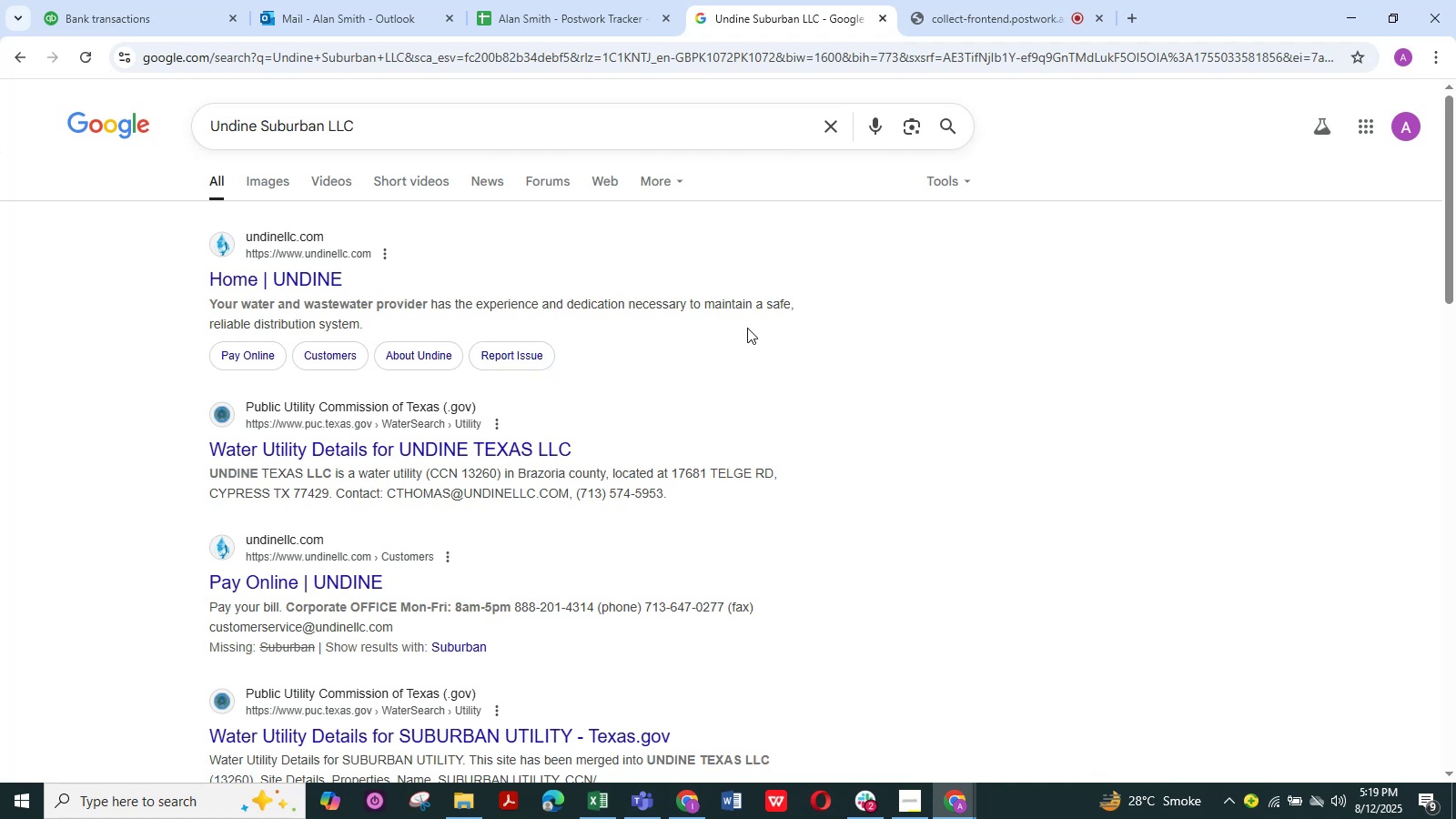 
wait(7.62)
 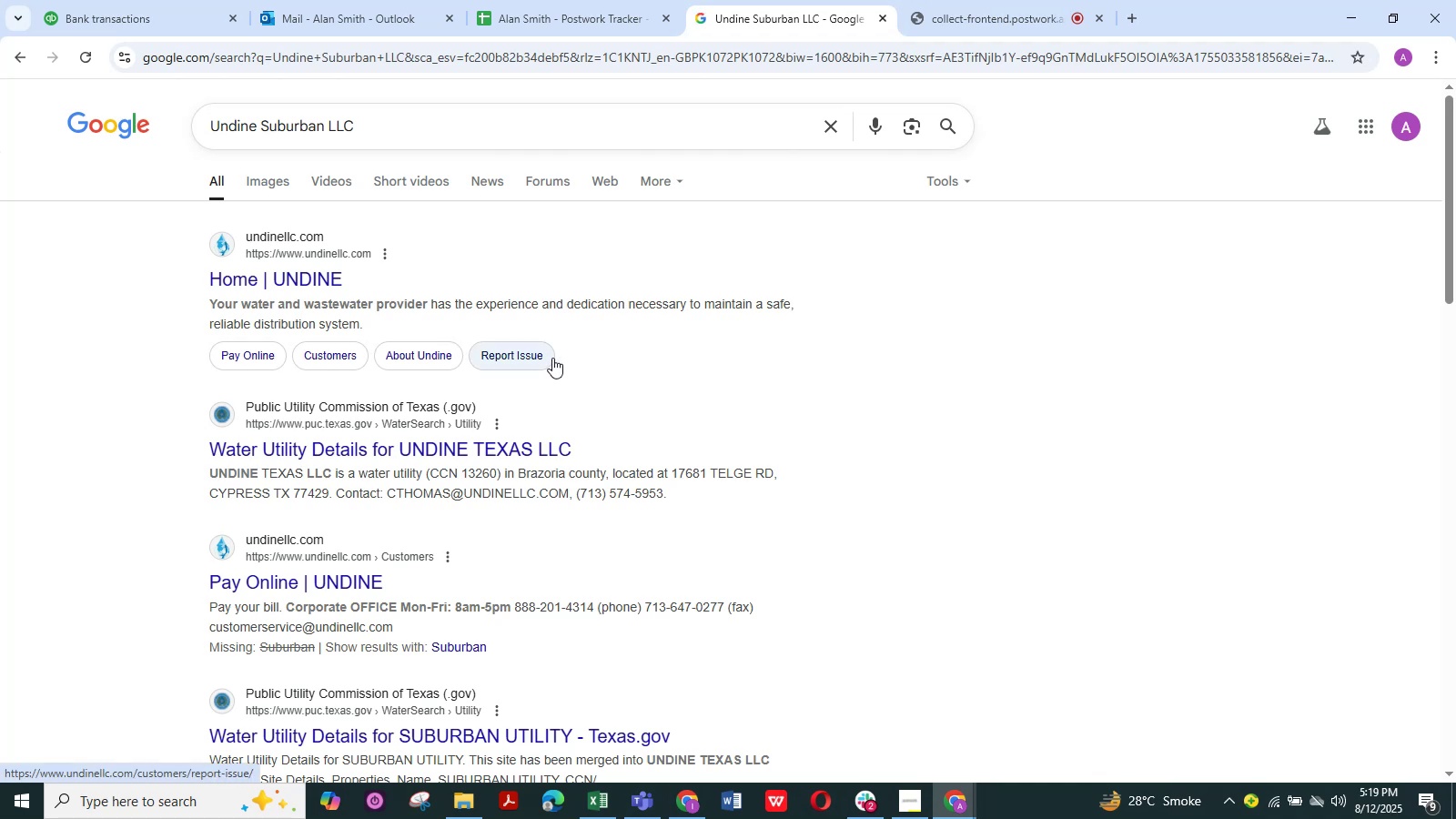 
left_click([159, 13])
 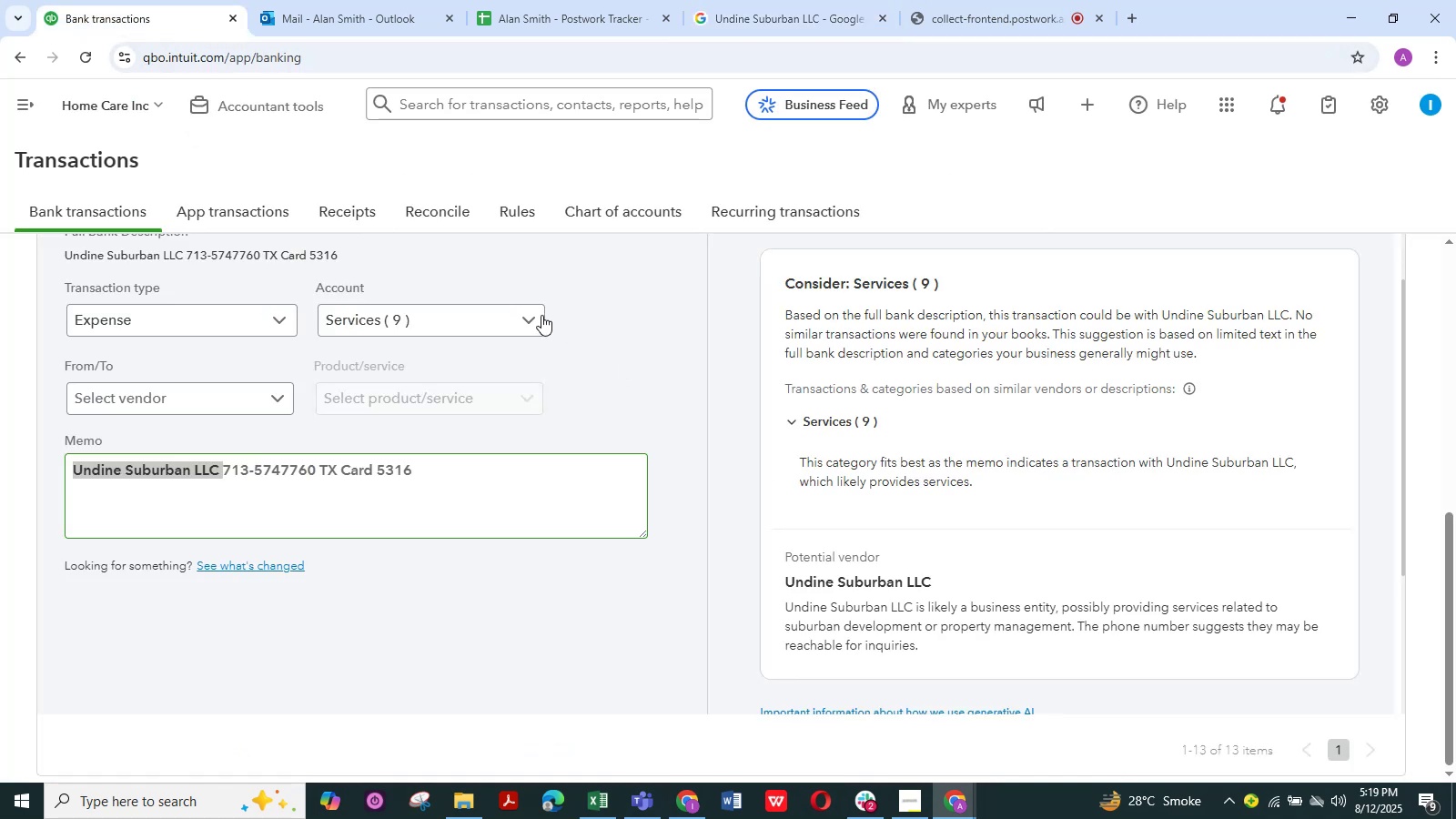 
left_click([538, 312])
 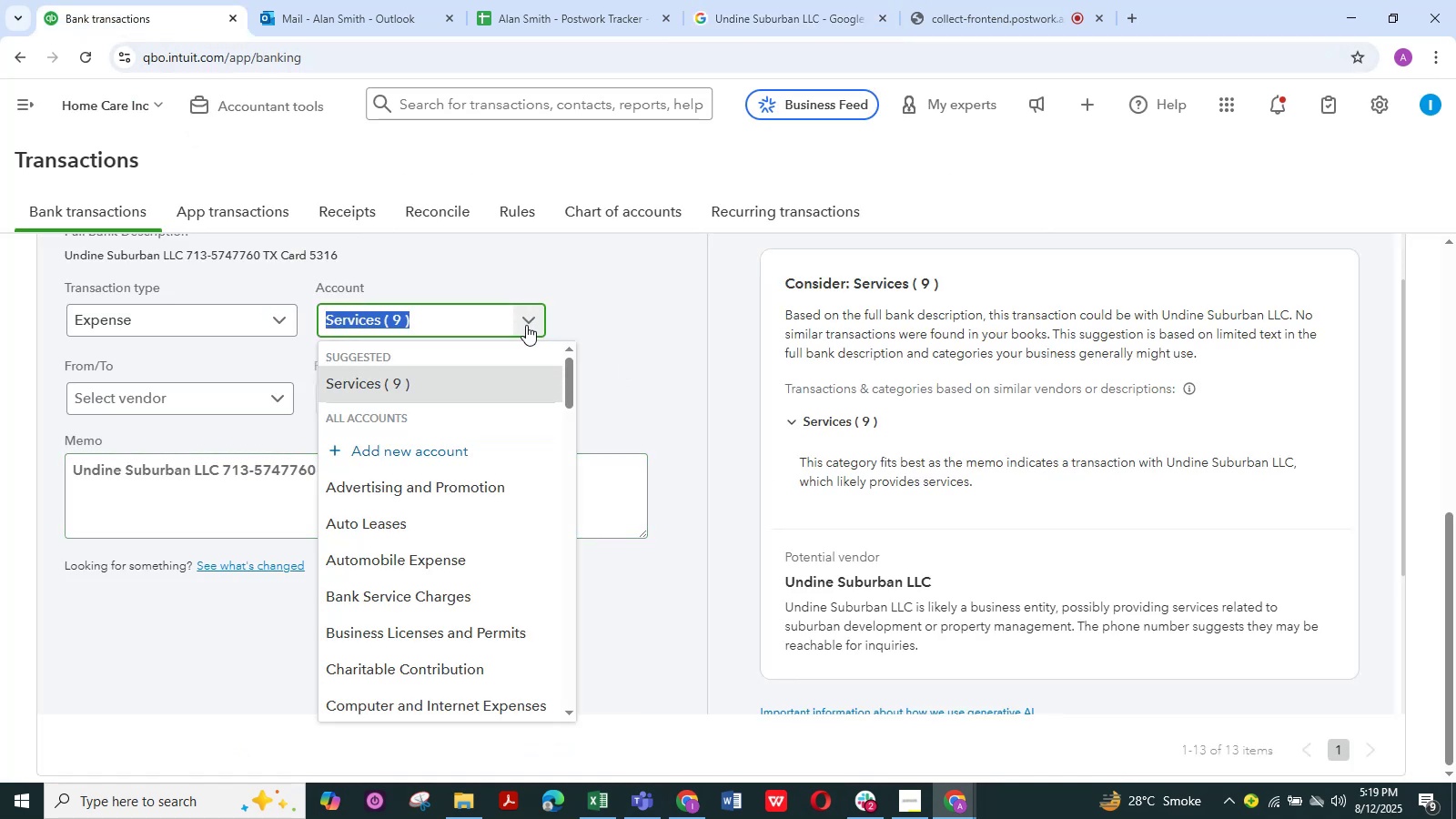 
scroll: coordinate [491, 621], scroll_direction: down, amount: 4.0
 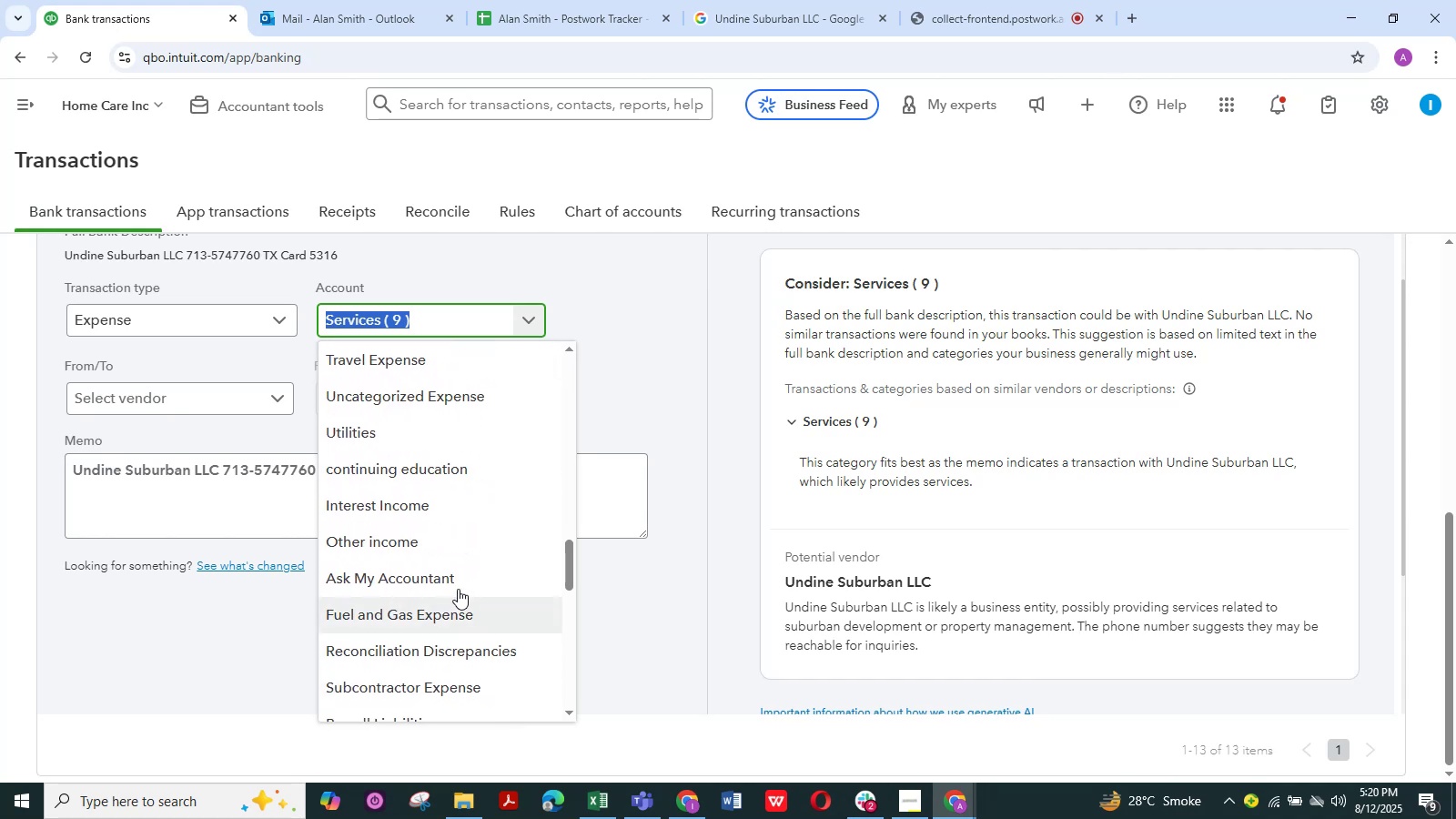 
left_click([443, 572])
 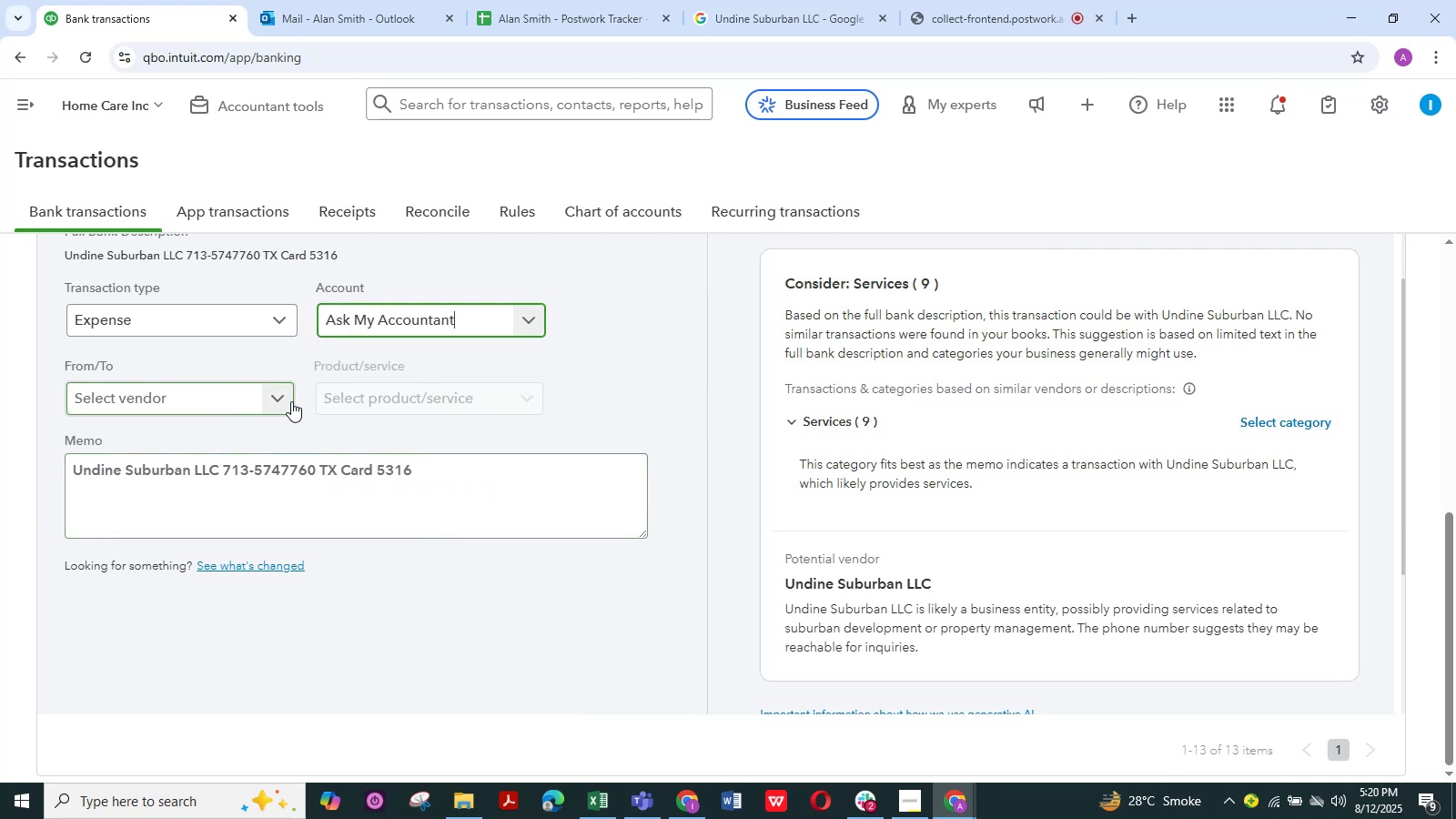 
left_click([273, 399])
 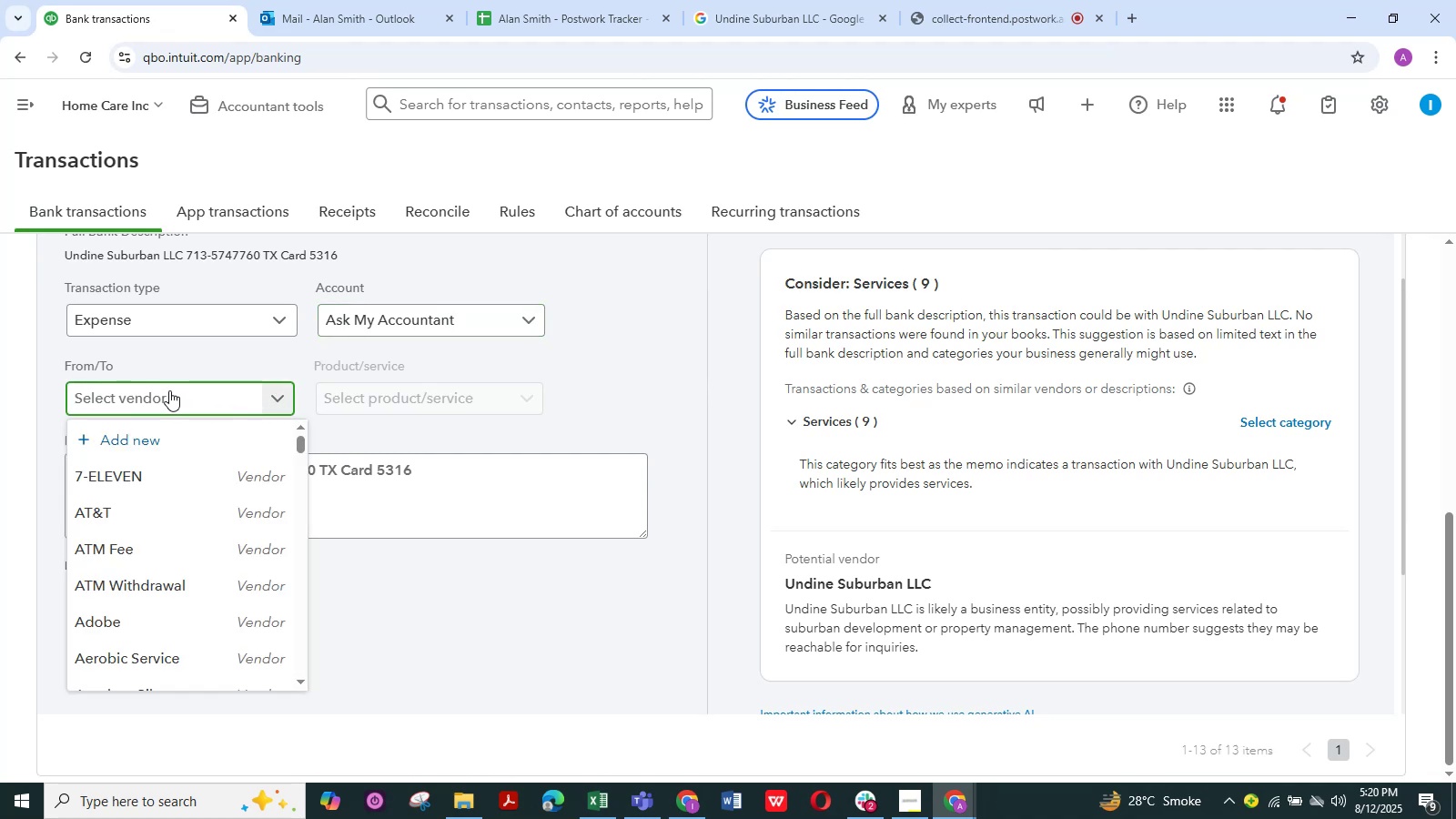 
left_click([157, 441])
 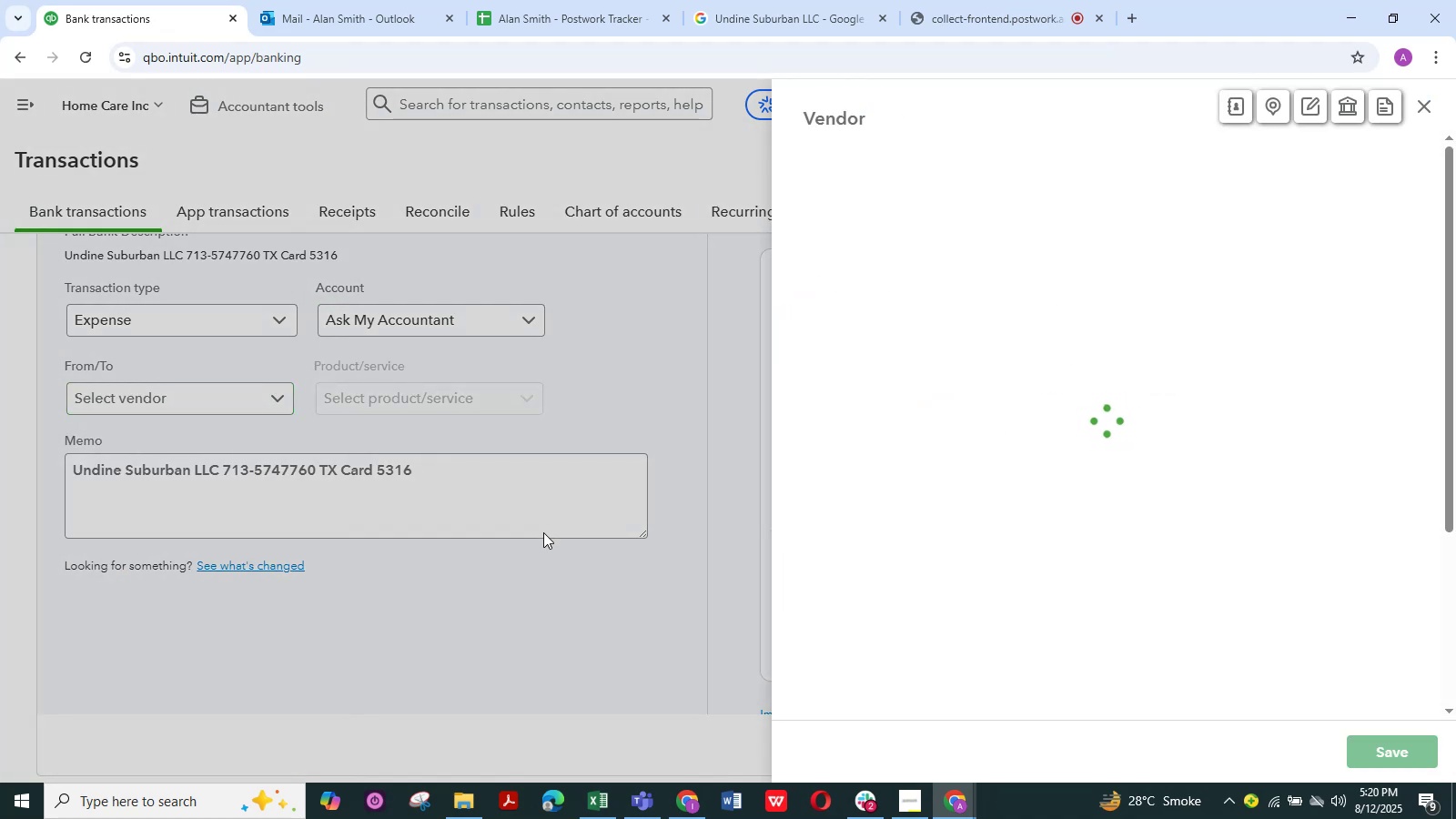 
left_click([1242, 327])
 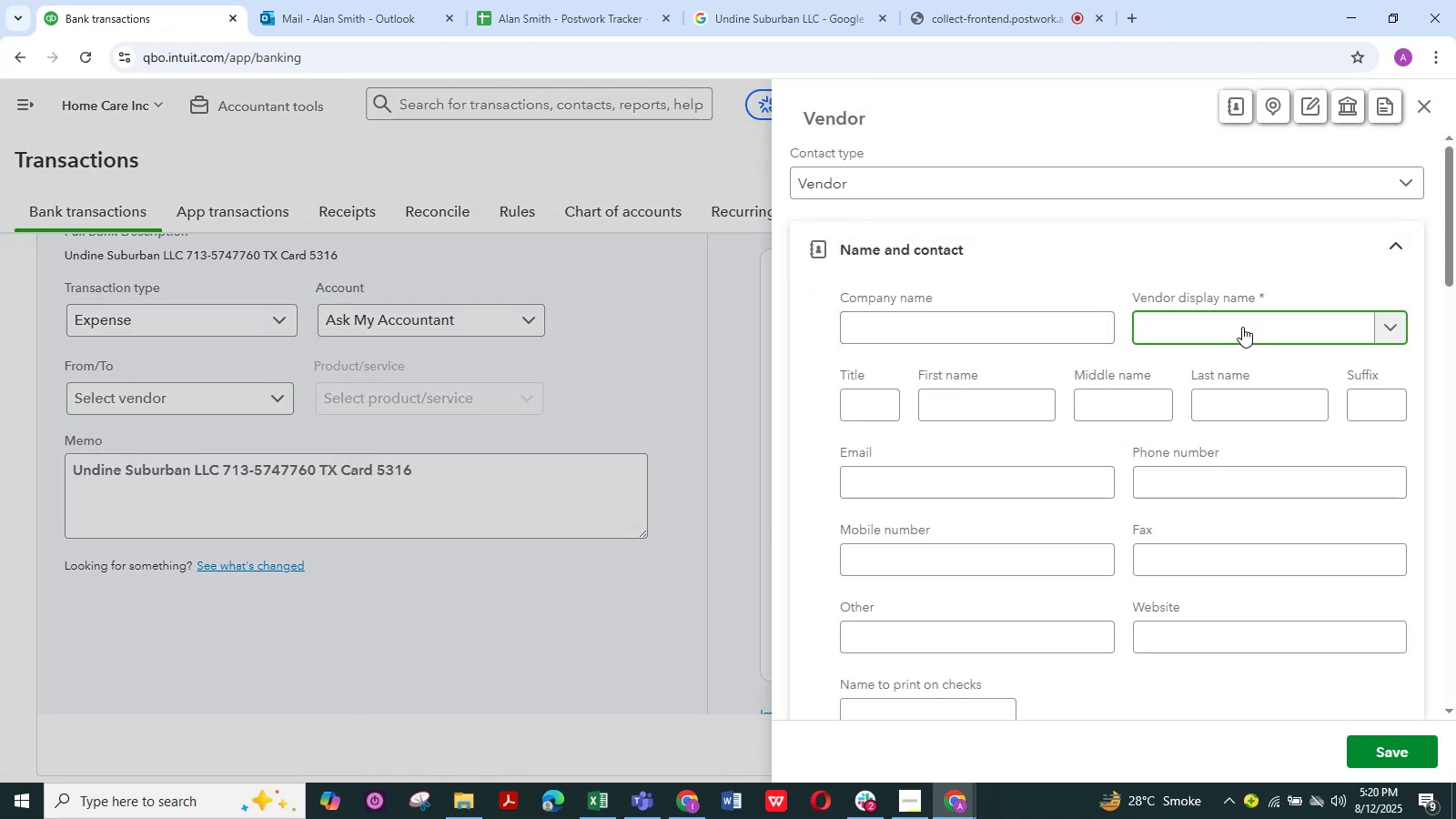 
key(Control+V)
 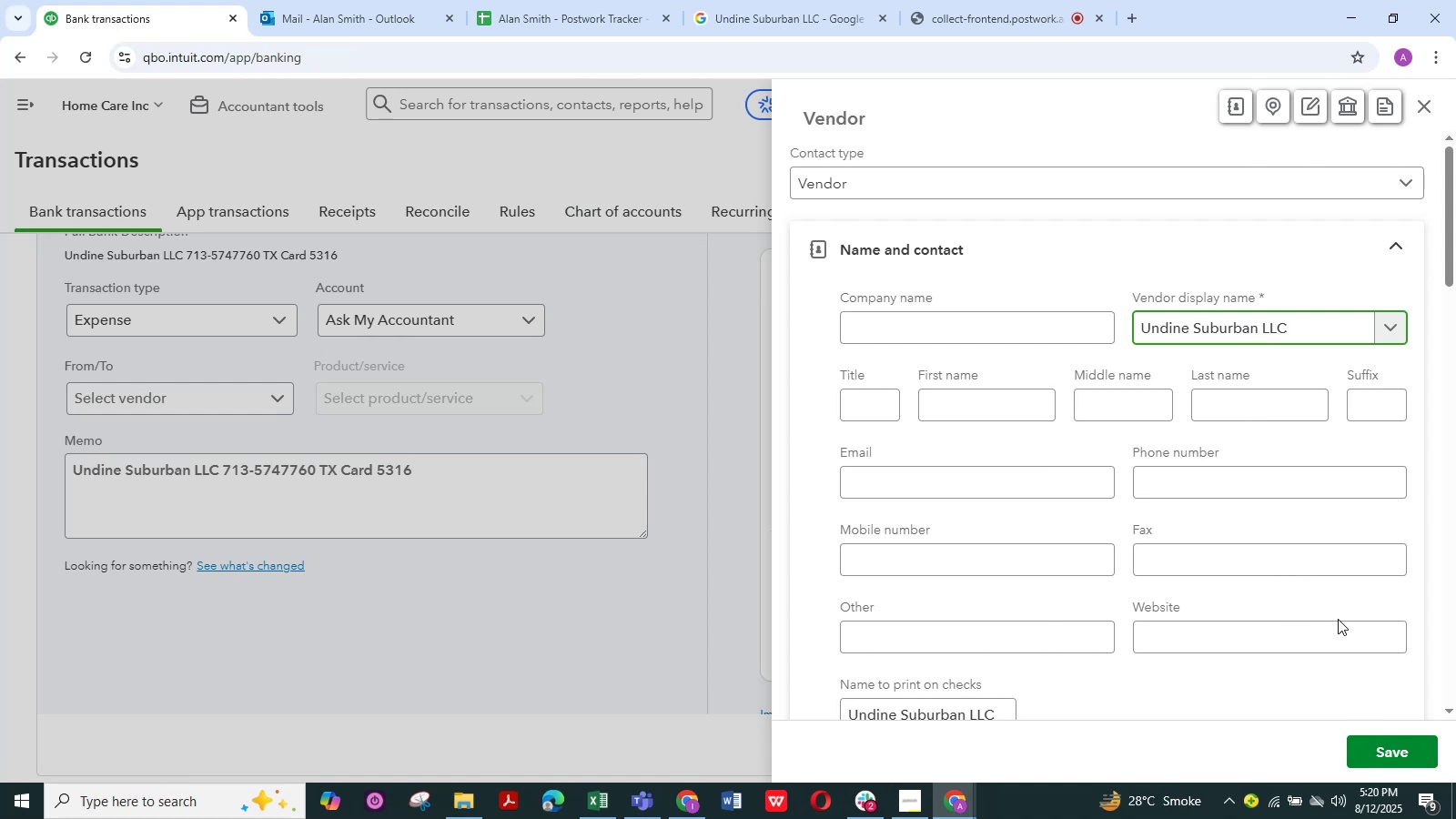 
left_click([1384, 753])
 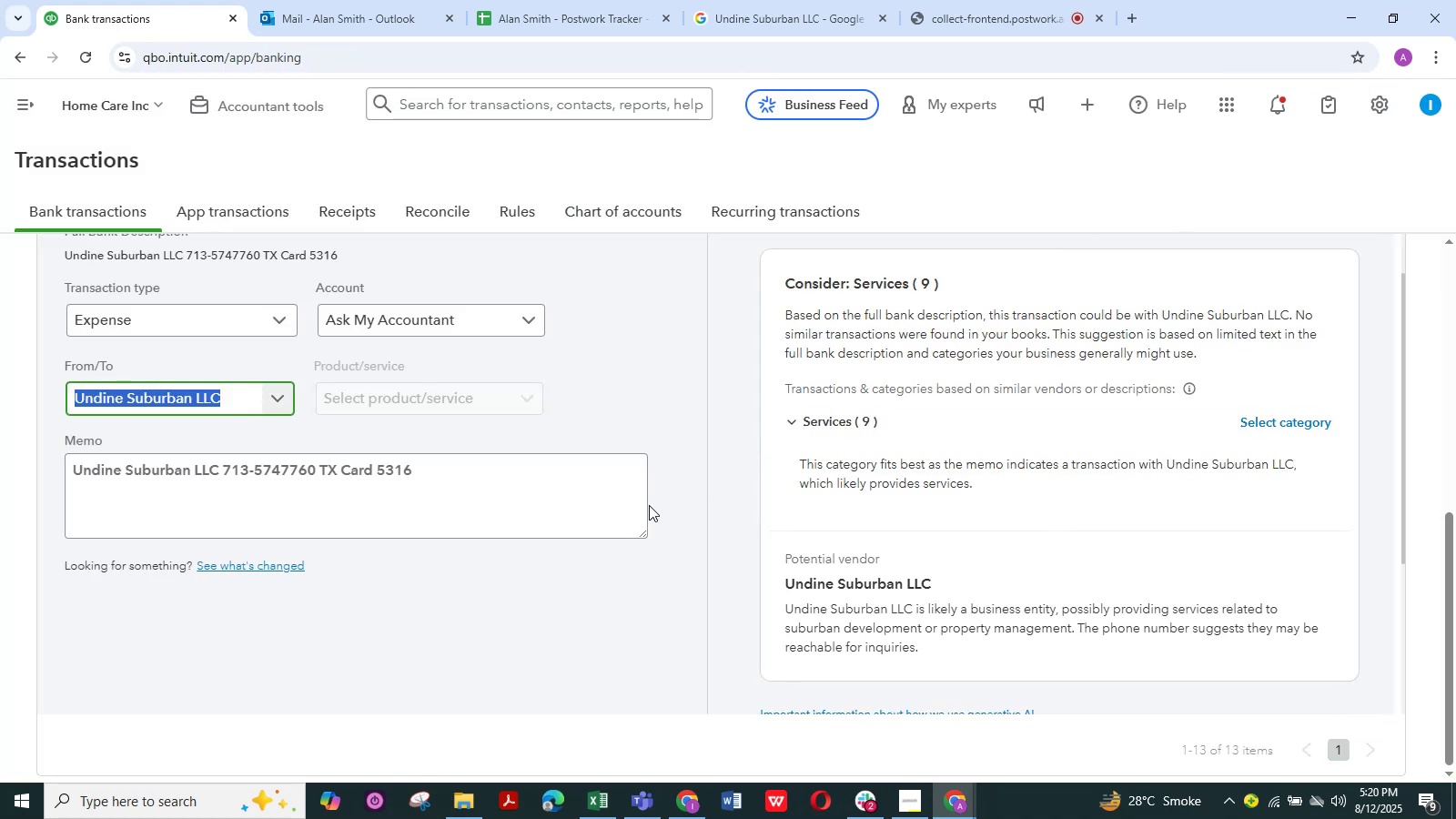 
scroll: coordinate [392, 551], scroll_direction: down, amount: 3.0
 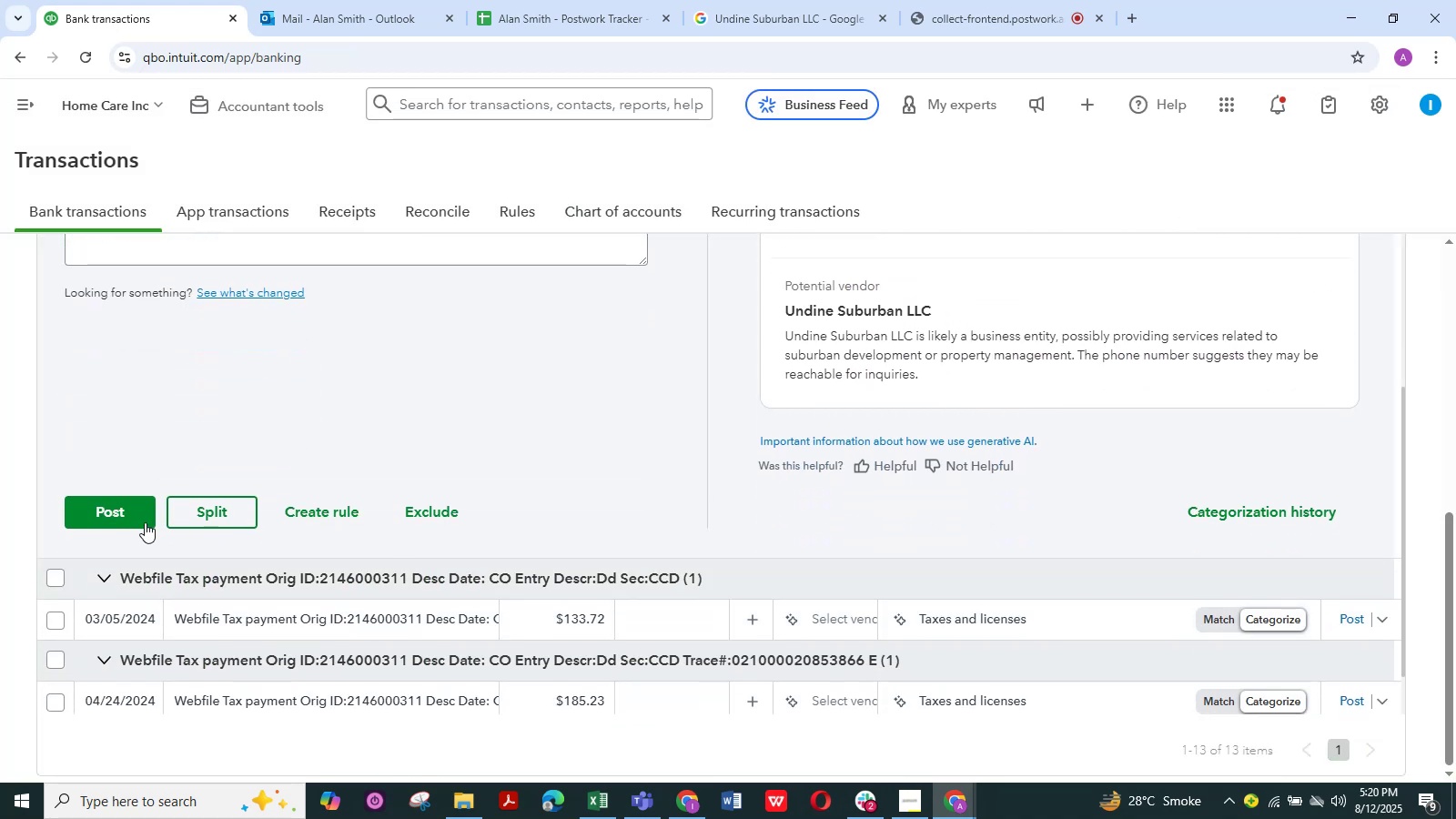 
left_click([145, 511])
 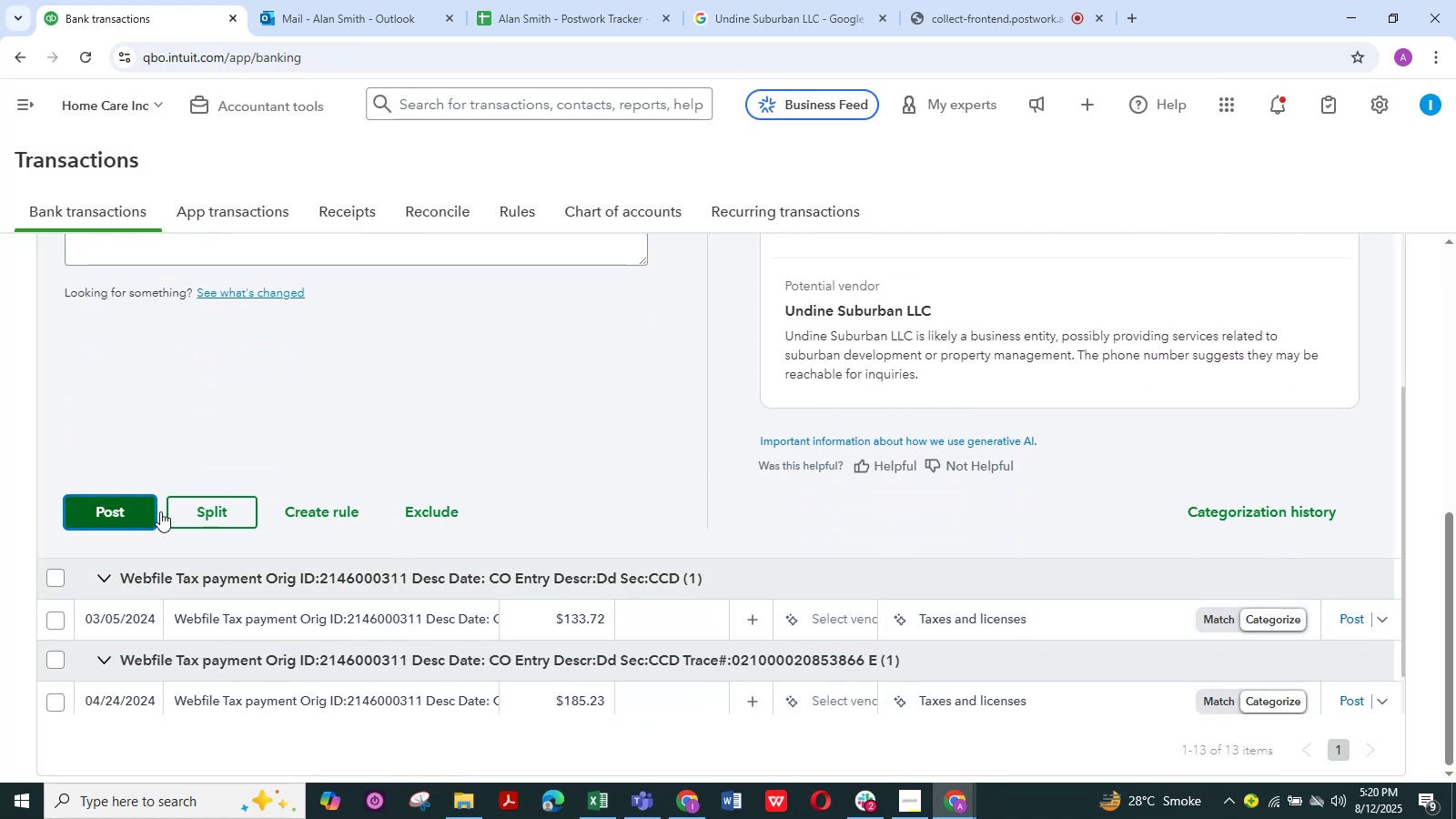 
mouse_move([297, 470])
 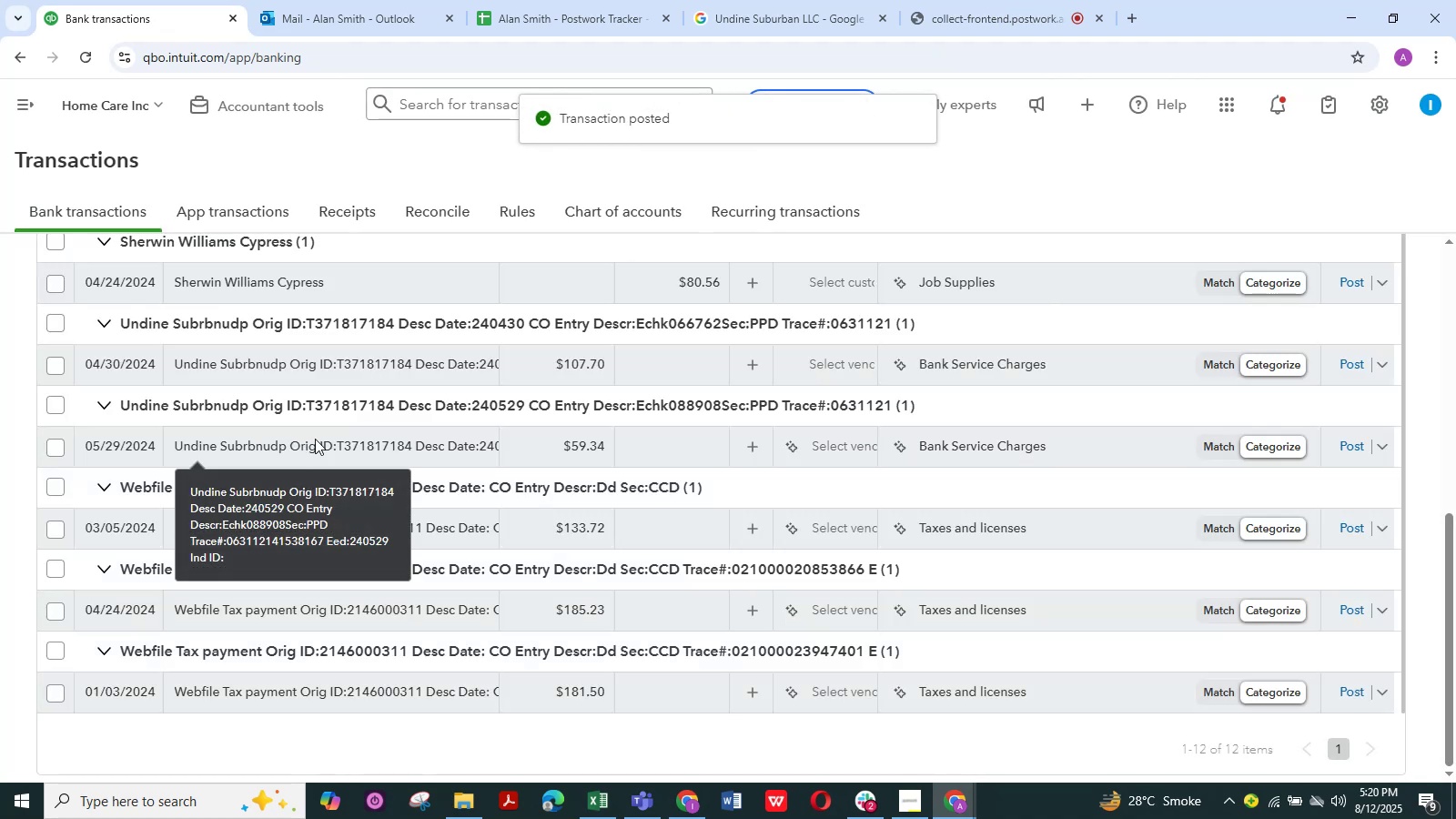 
scroll: coordinate [421, 397], scroll_direction: up, amount: 5.0
 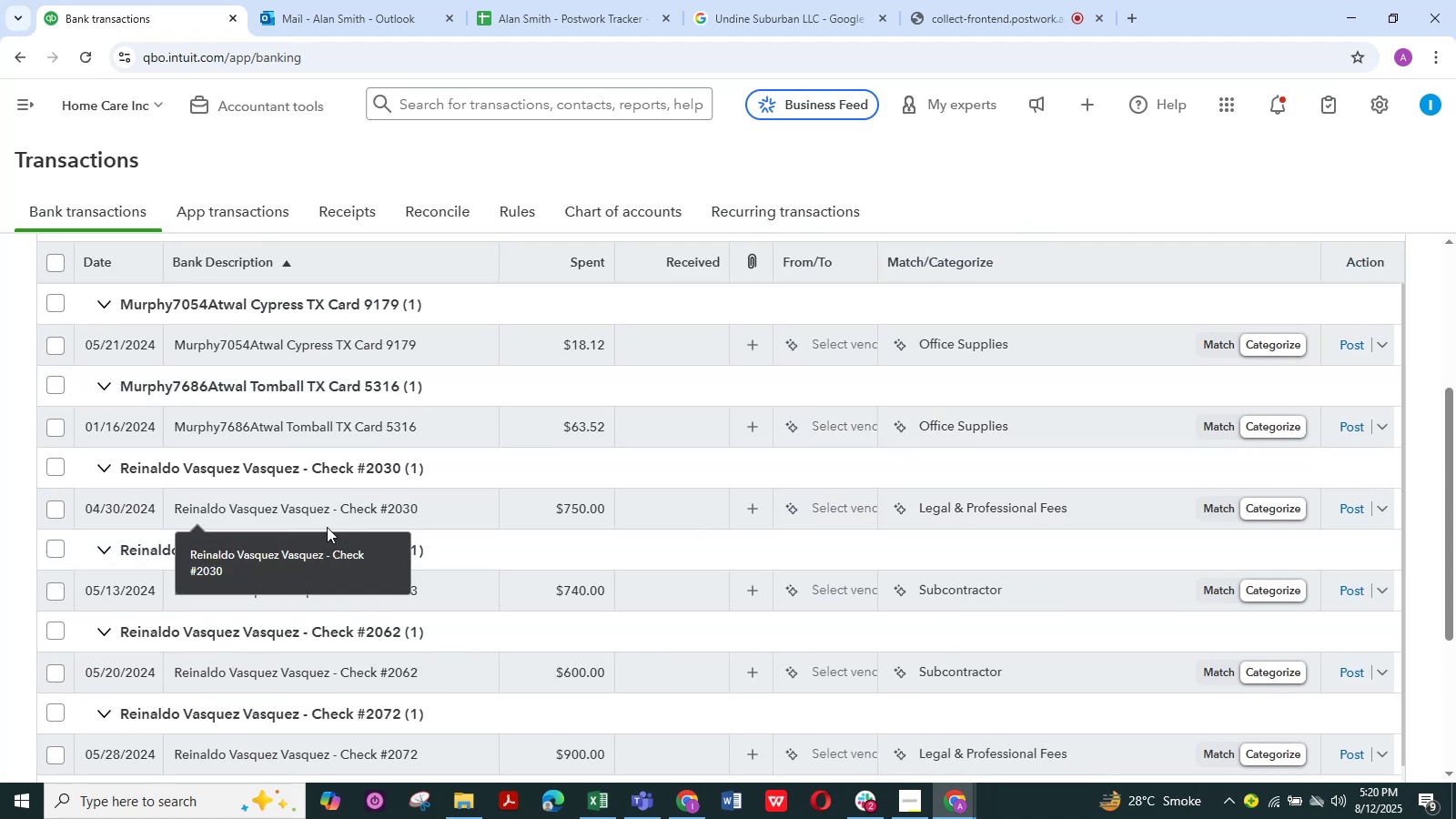 
left_click([230, 509])
 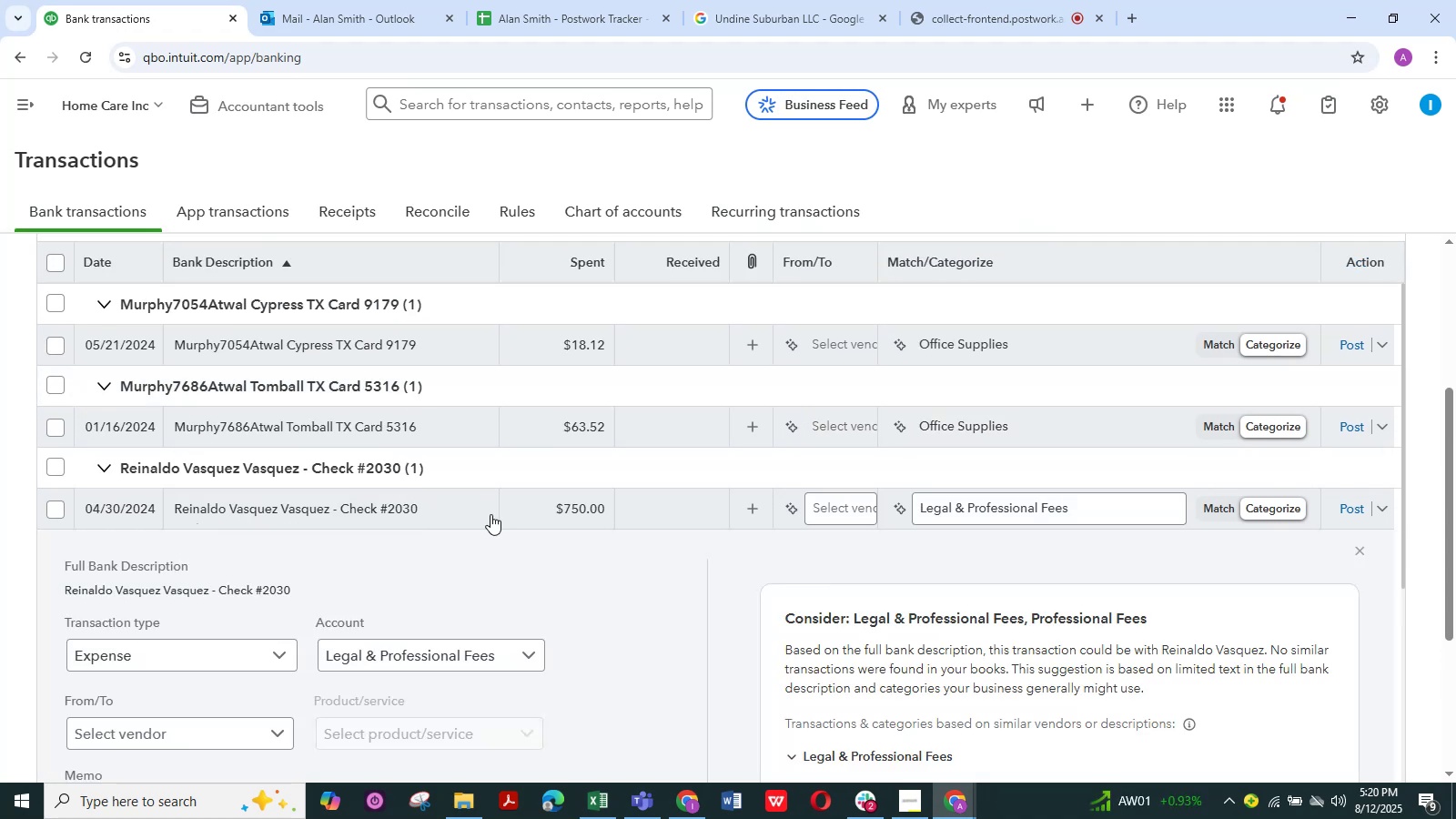 
scroll: coordinate [566, 565], scroll_direction: down, amount: 3.0
 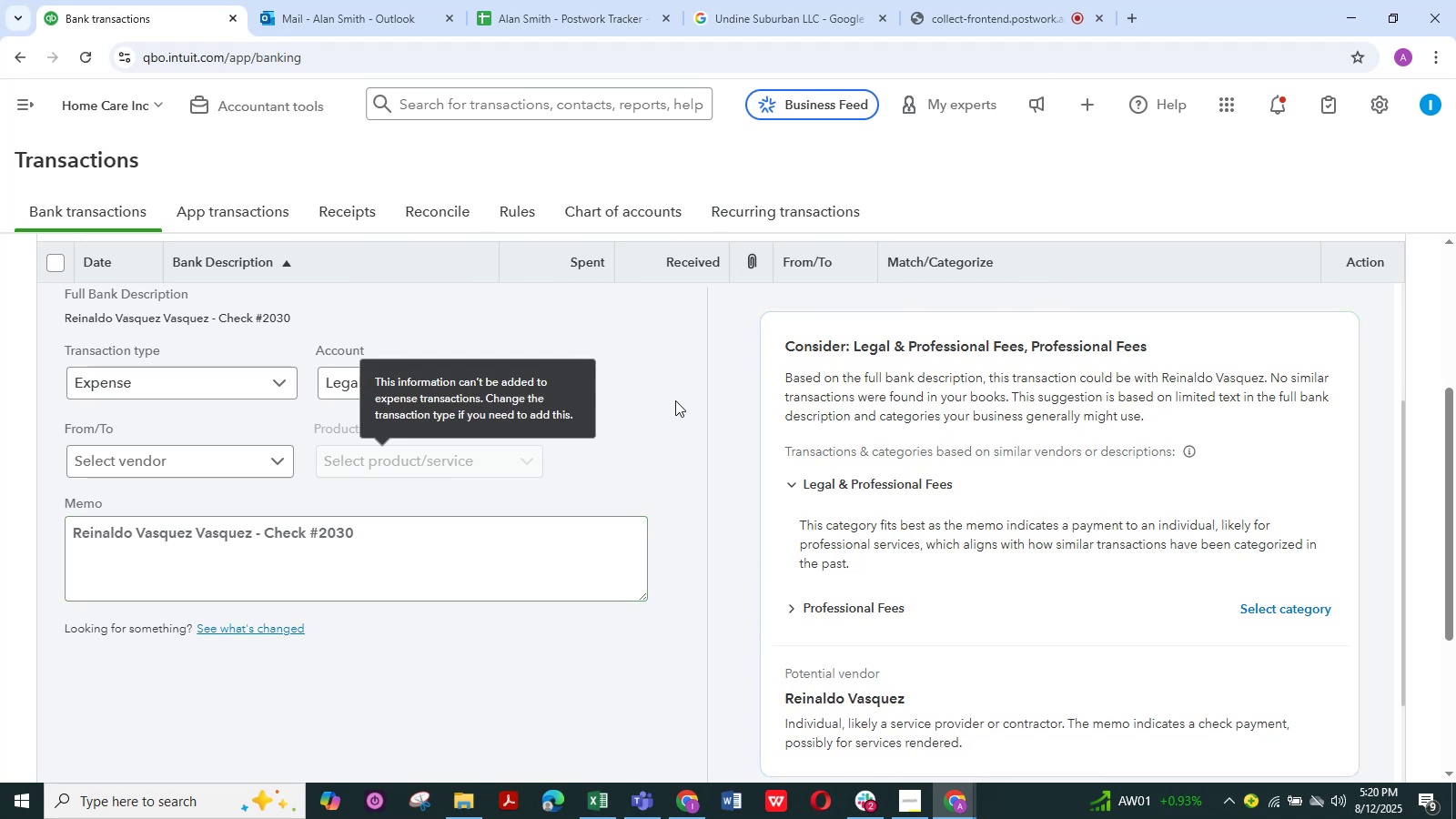 
wait(9.9)
 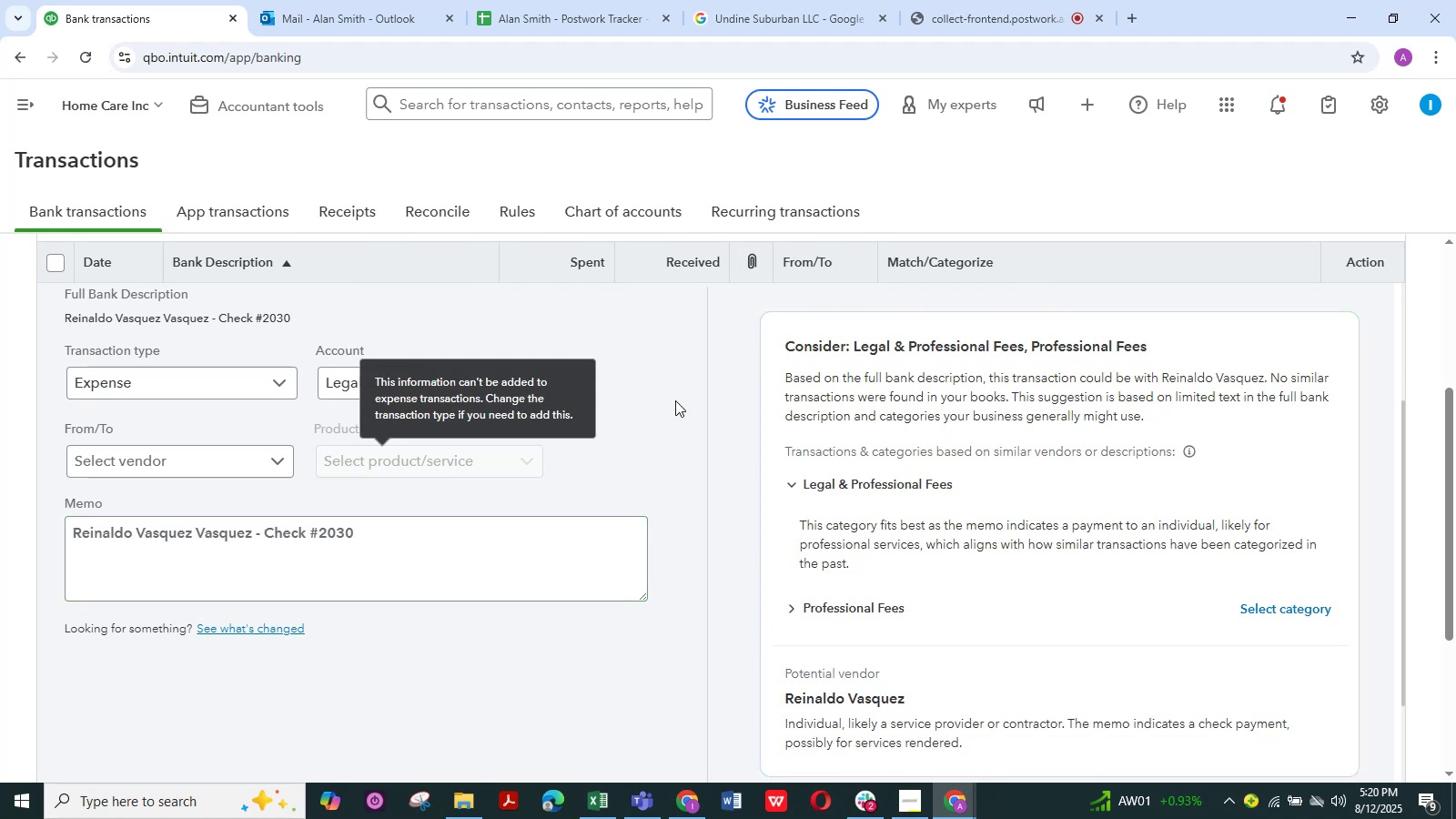 
left_click([626, 382])
 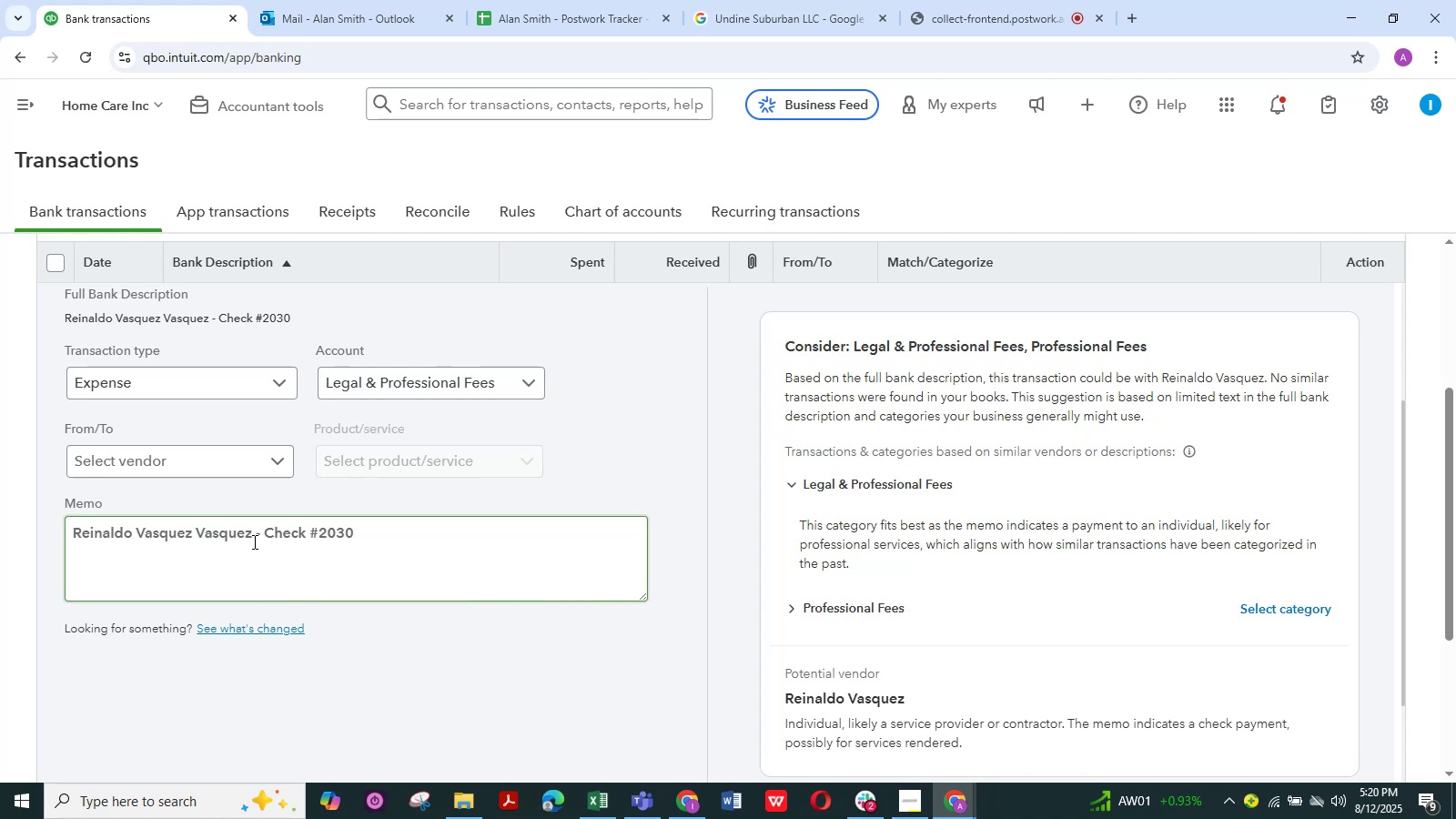 
left_click_drag(start_coordinate=[249, 538], to_coordinate=[51, 541])
 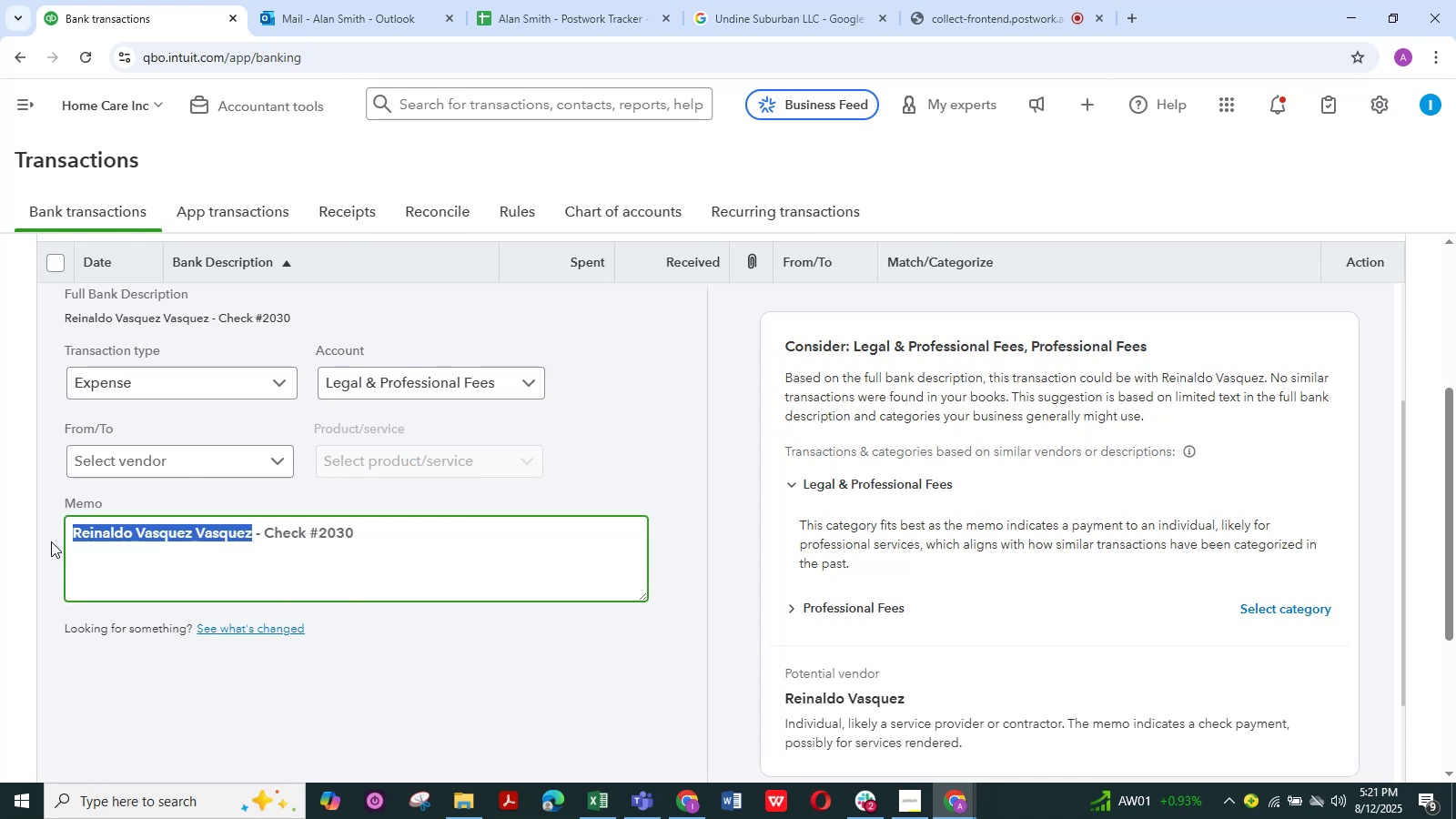 
key(Control+C)
 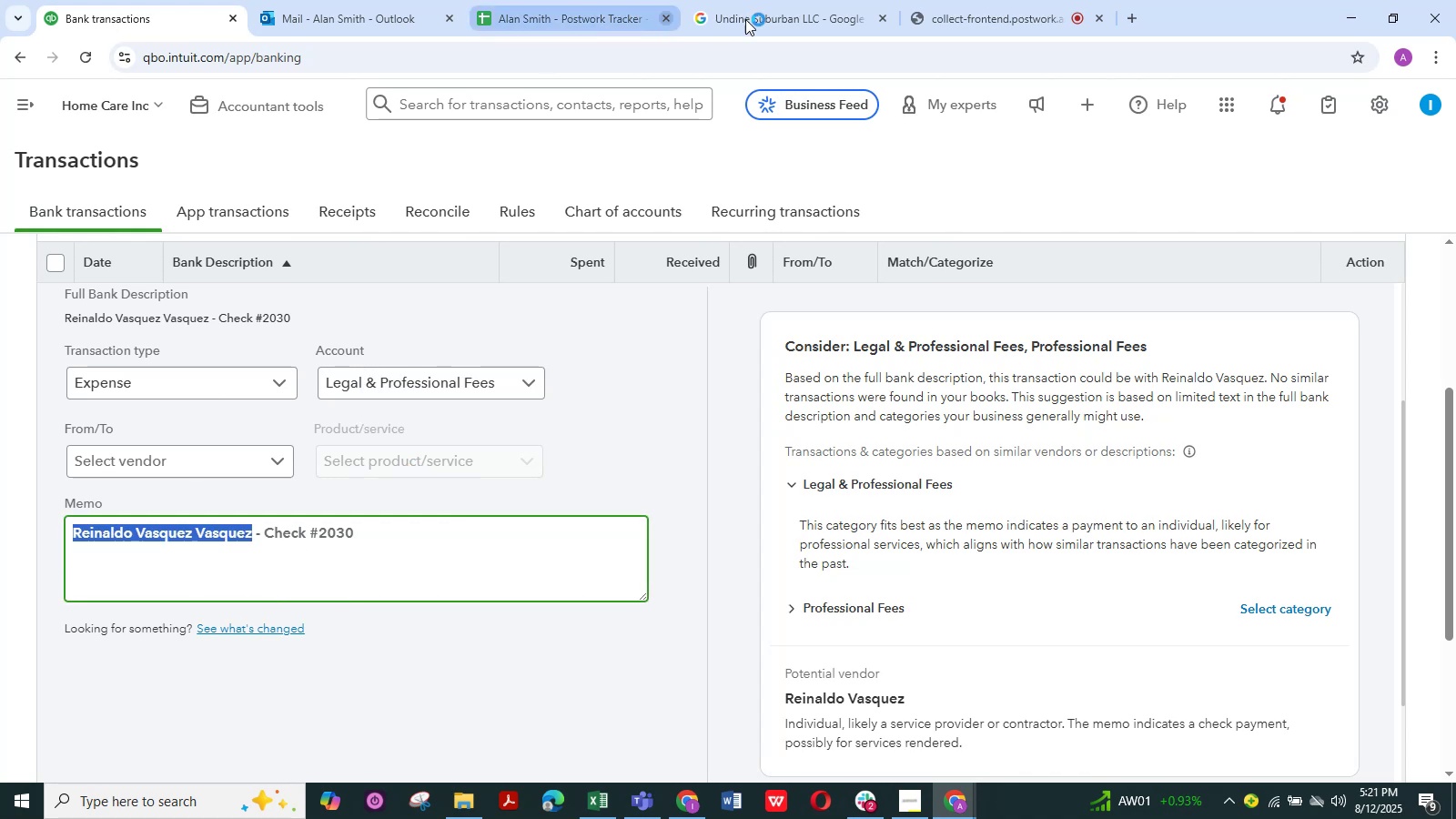 
left_click([774, 16])
 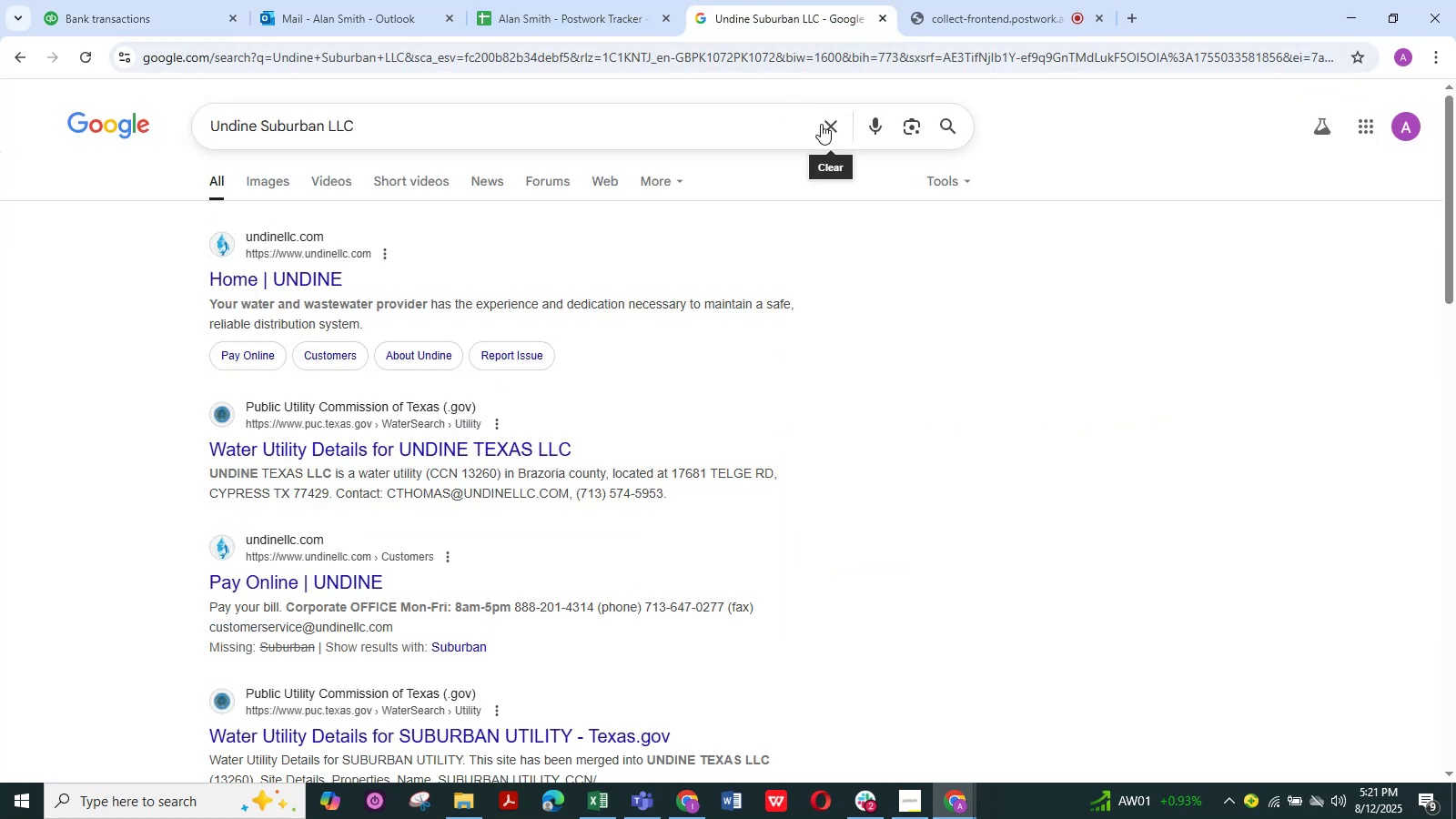 
left_click([829, 126])
 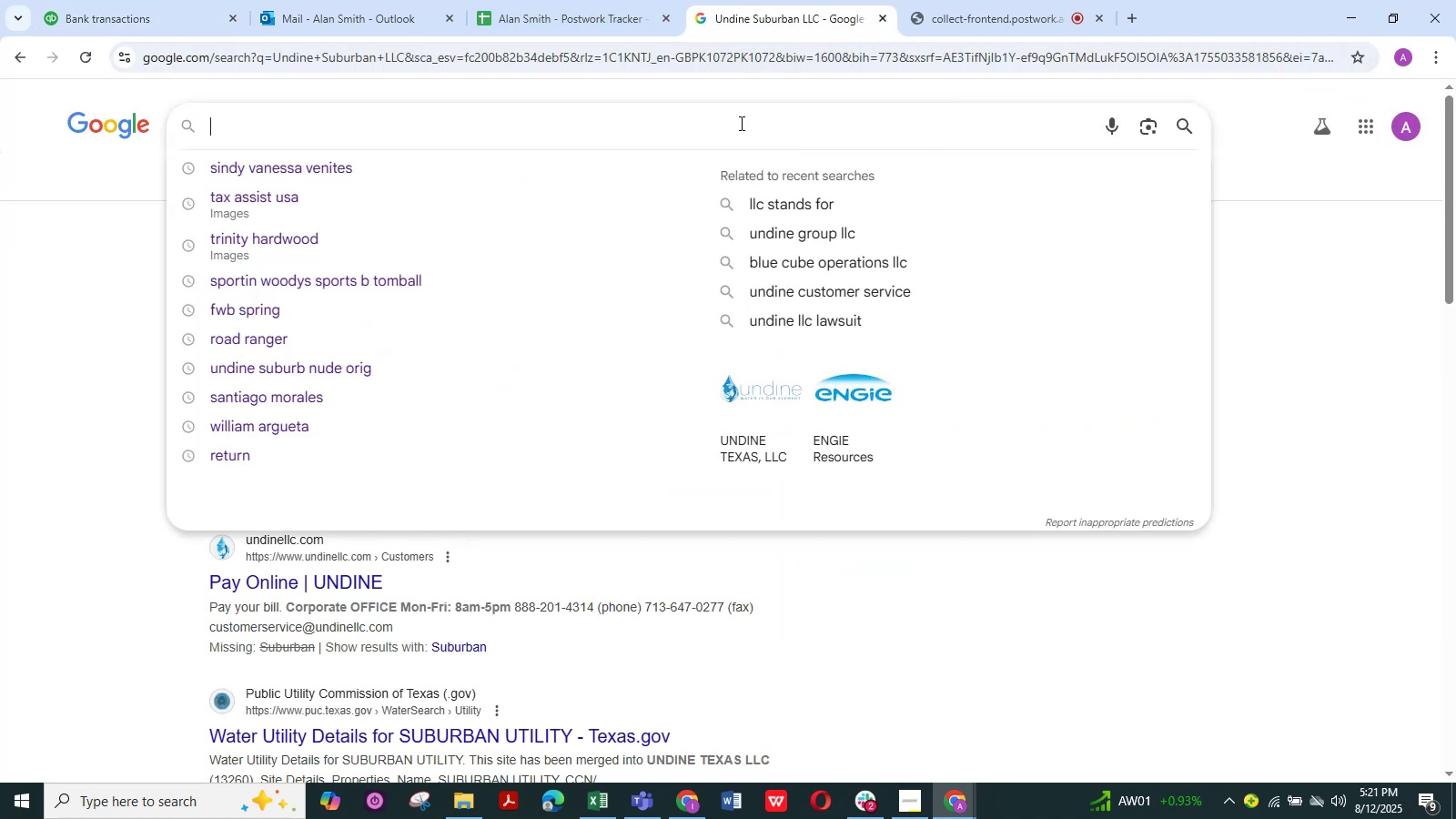 
left_click([739, 123])
 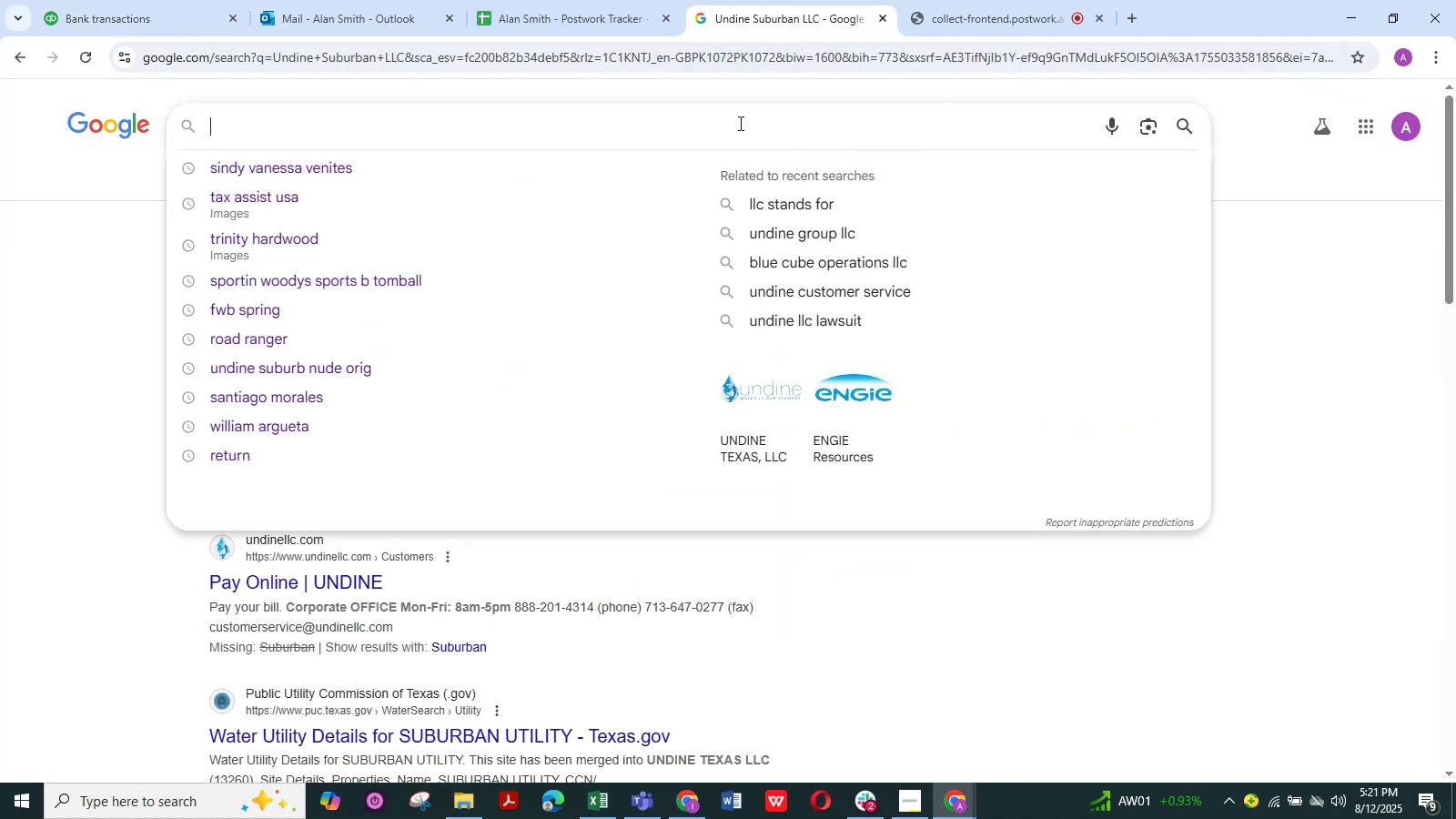 
key(Control+V)
 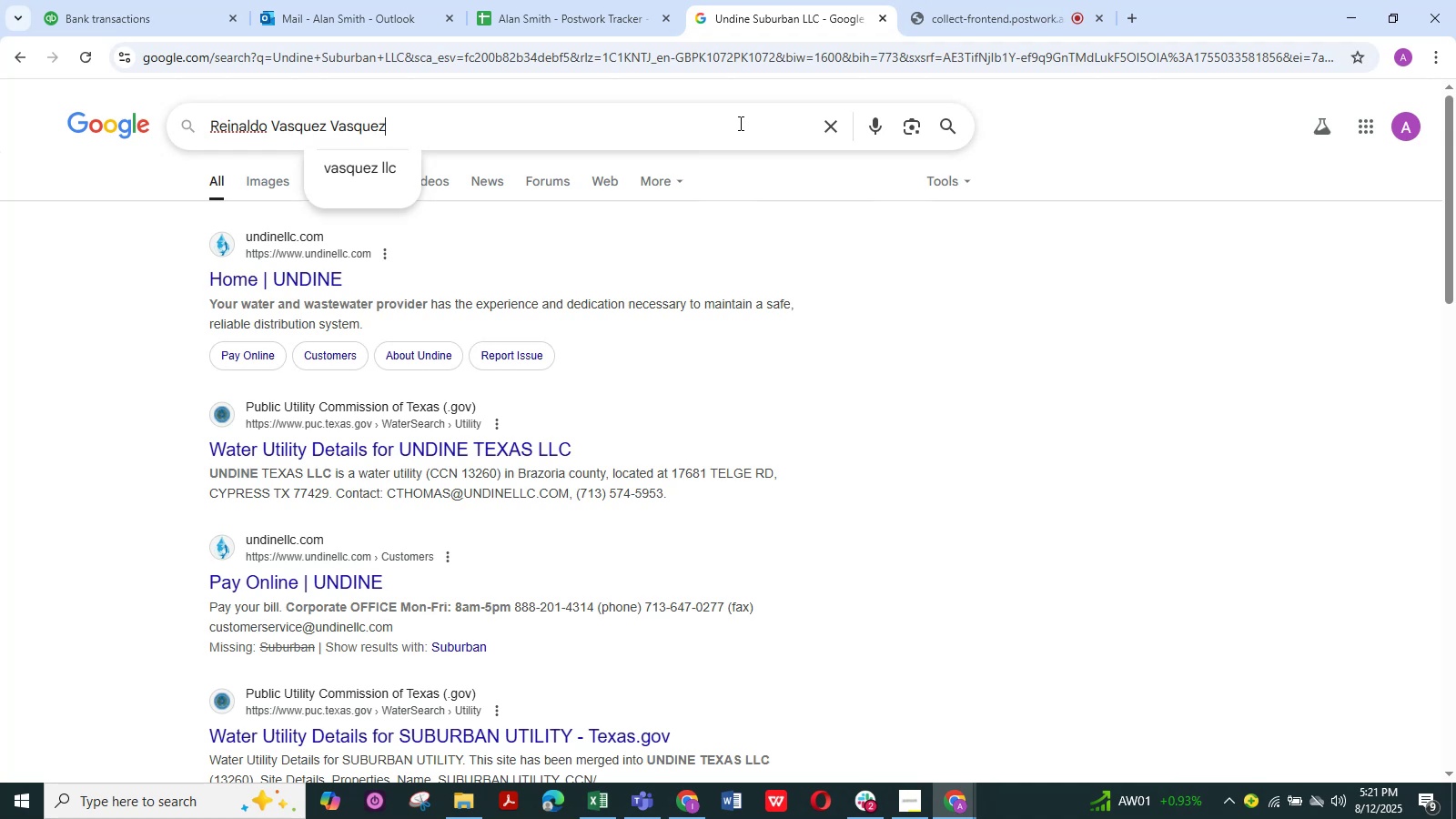 
wait(14.93)
 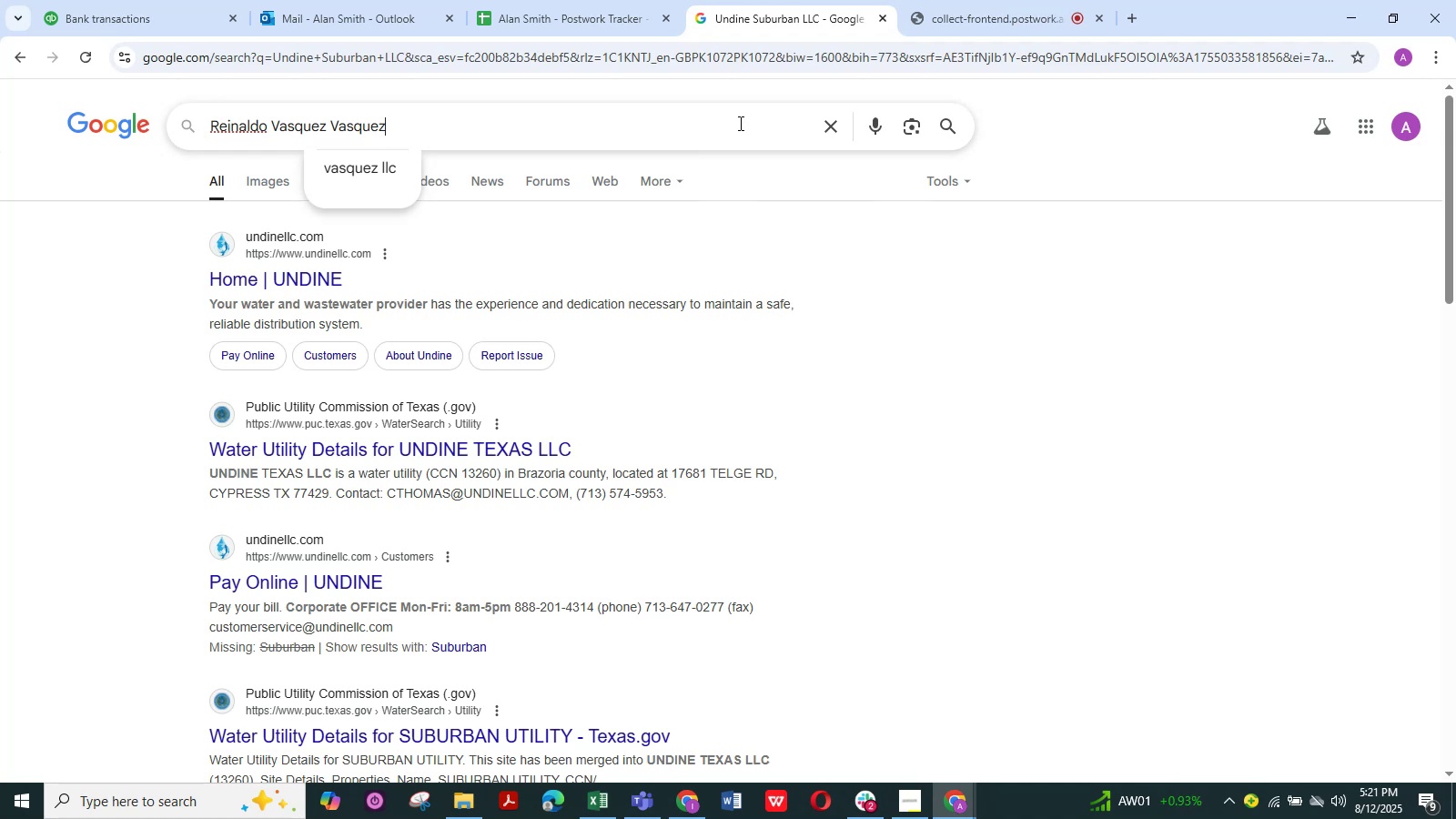 
left_click([951, 126])
 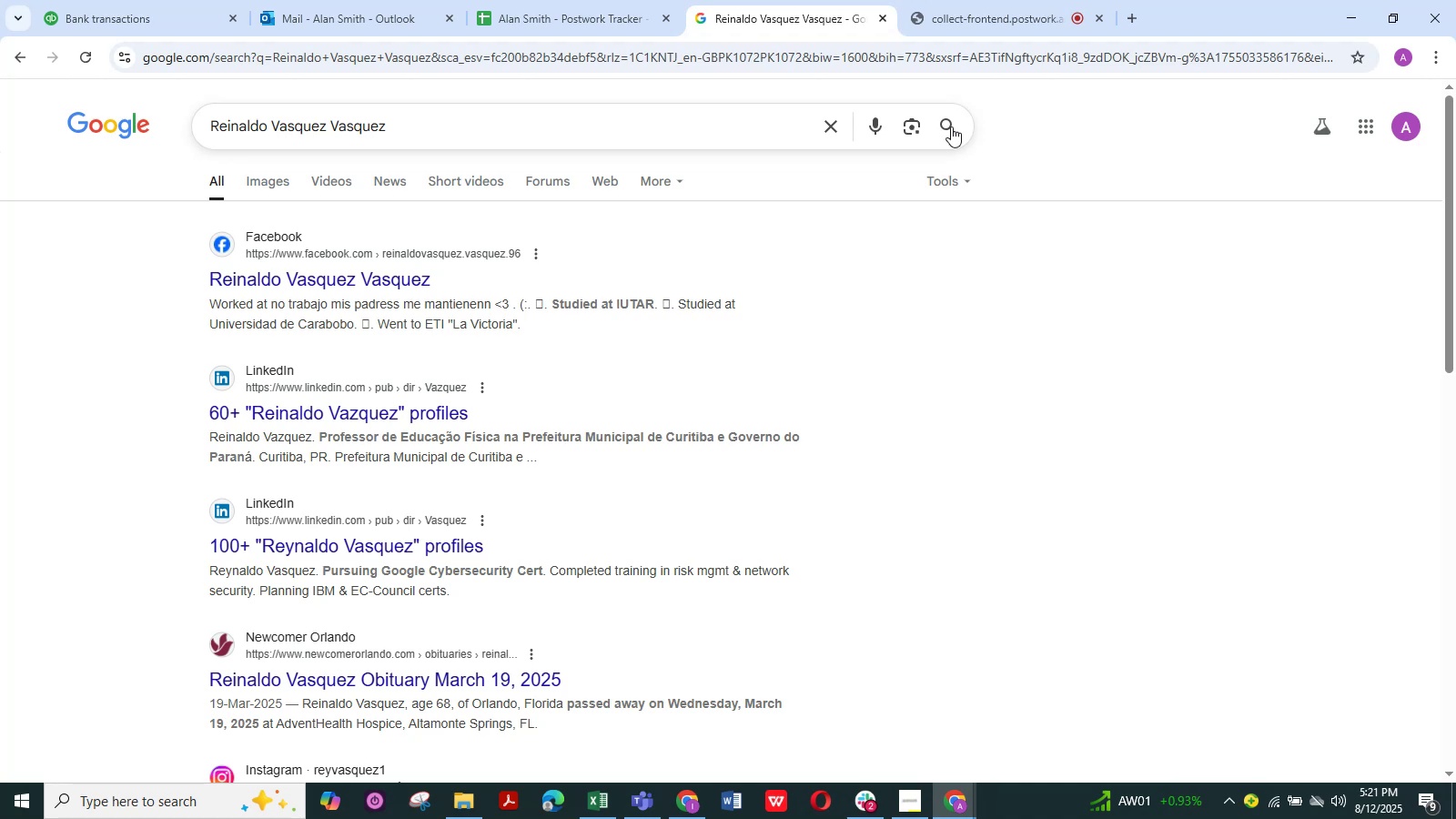 
wait(15.38)
 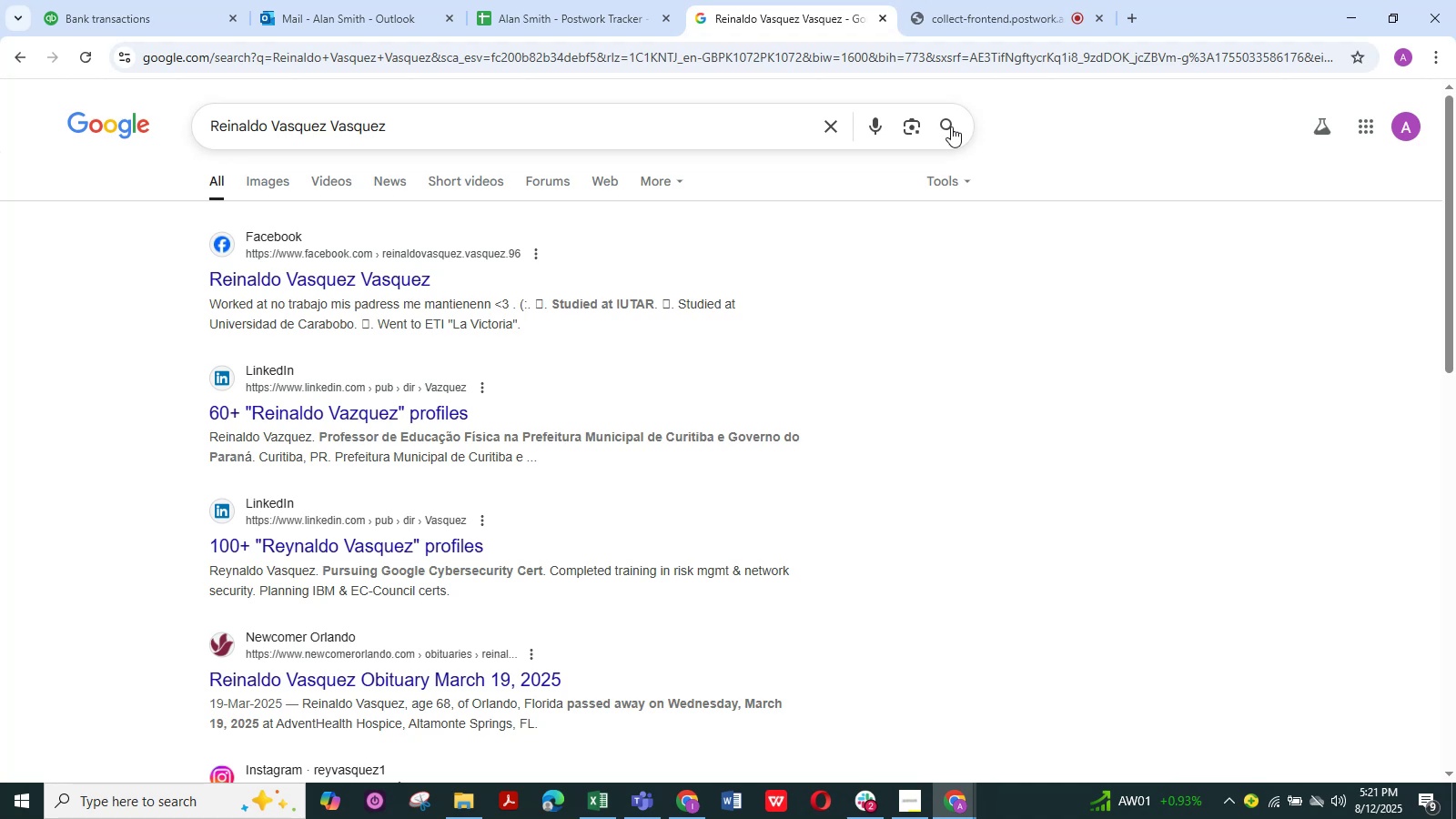 
left_click([945, 123])
 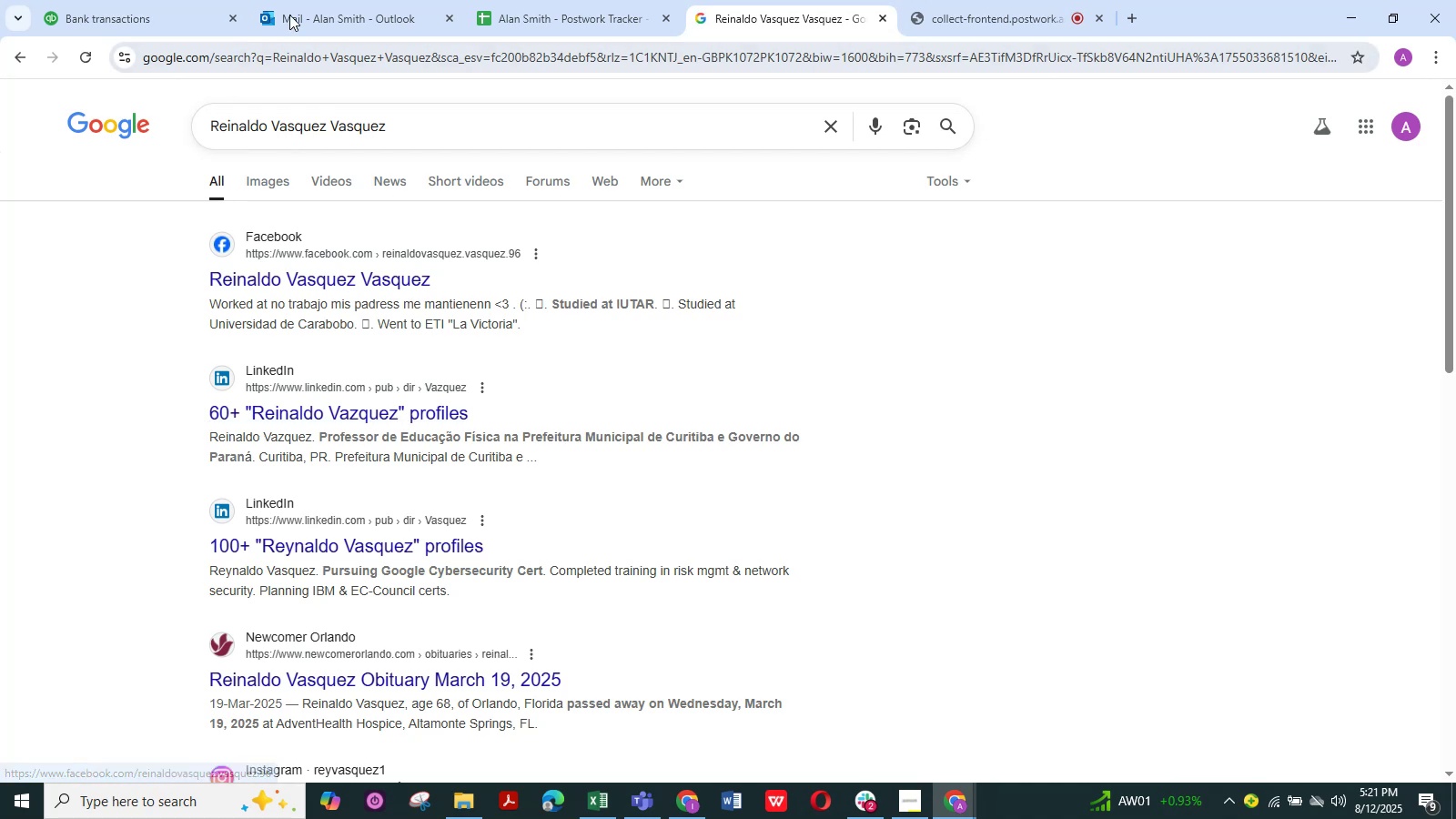 
left_click([305, 15])
 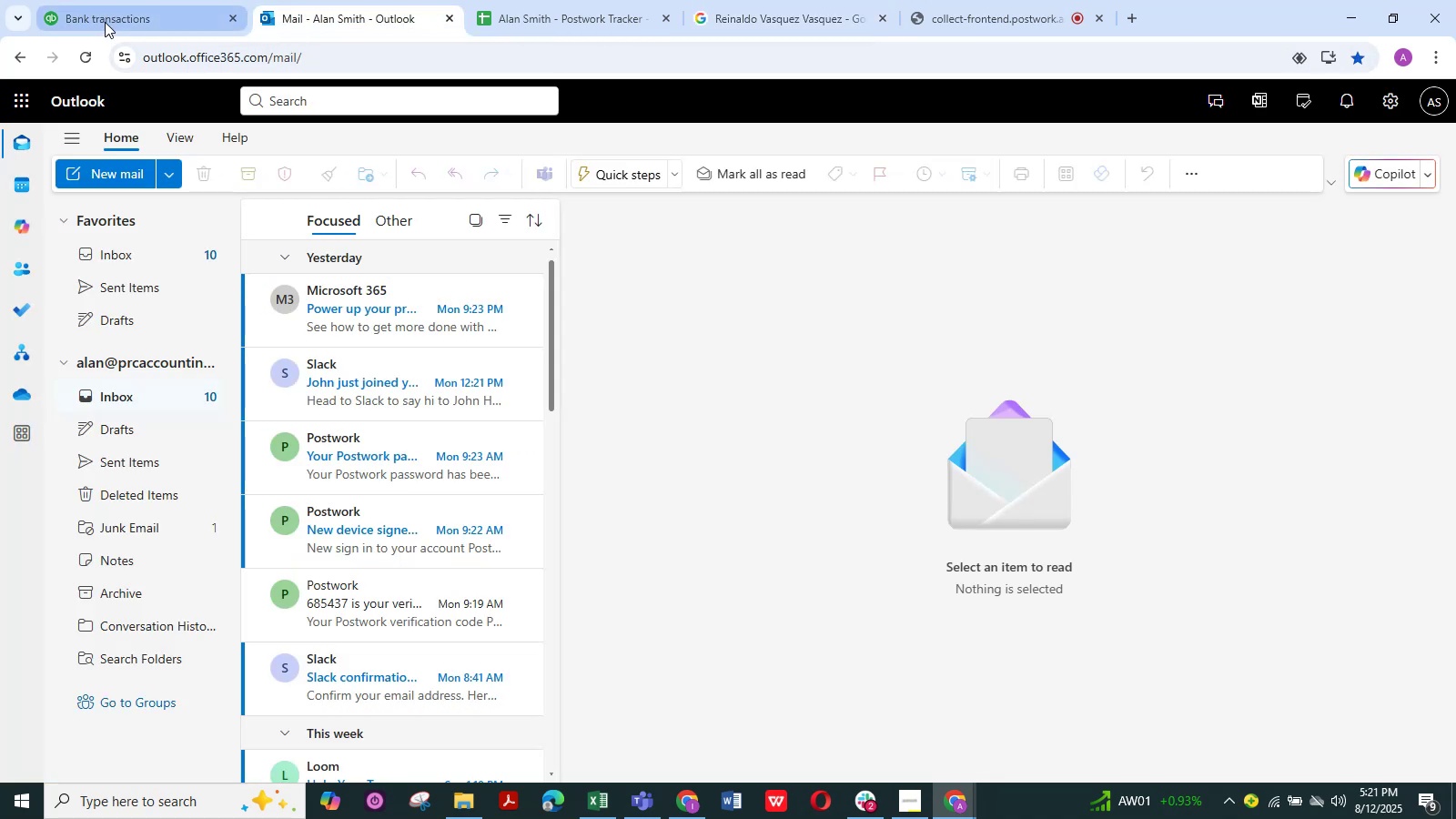 
left_click([105, 22])
 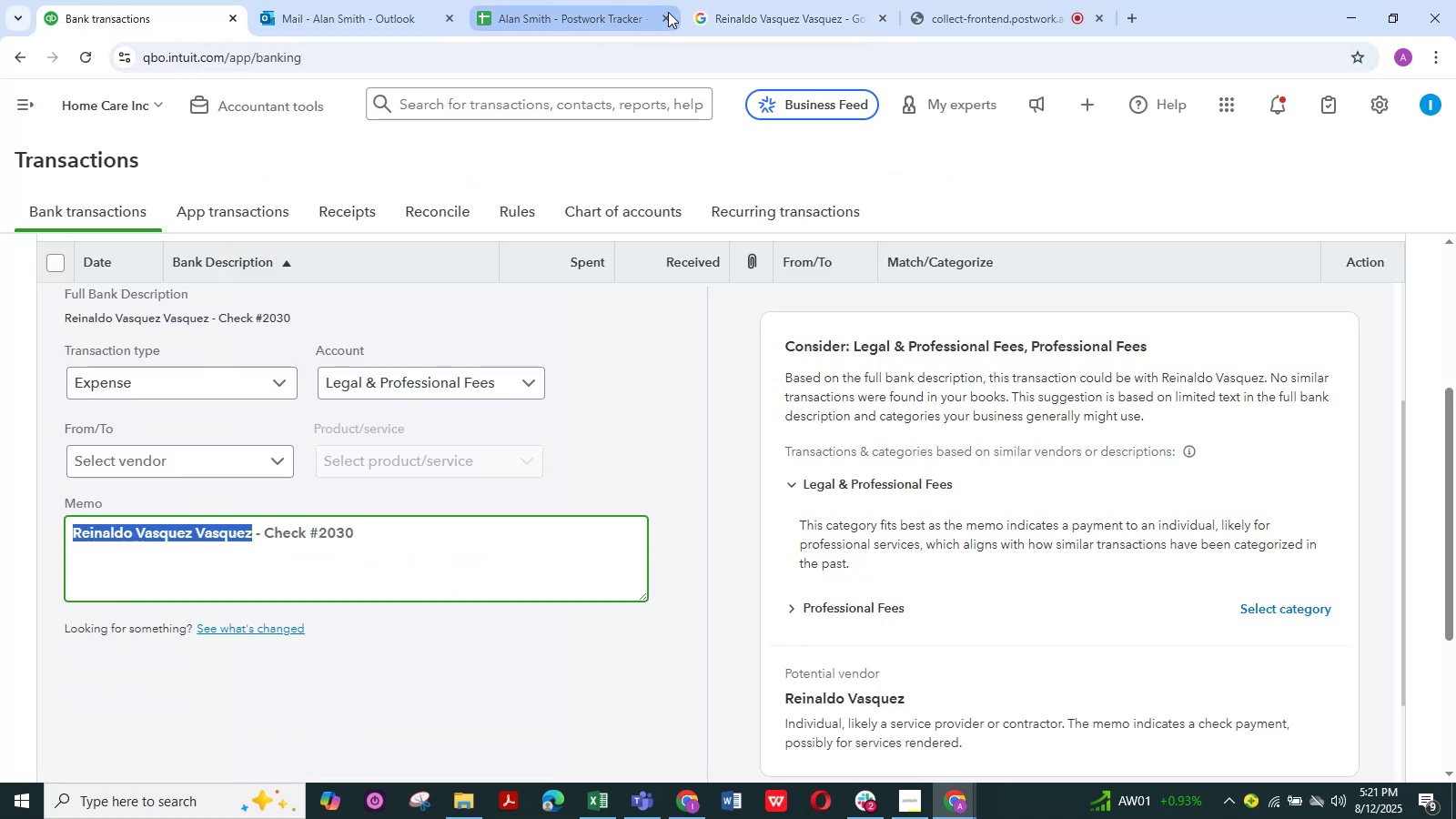 
left_click([801, 12])
 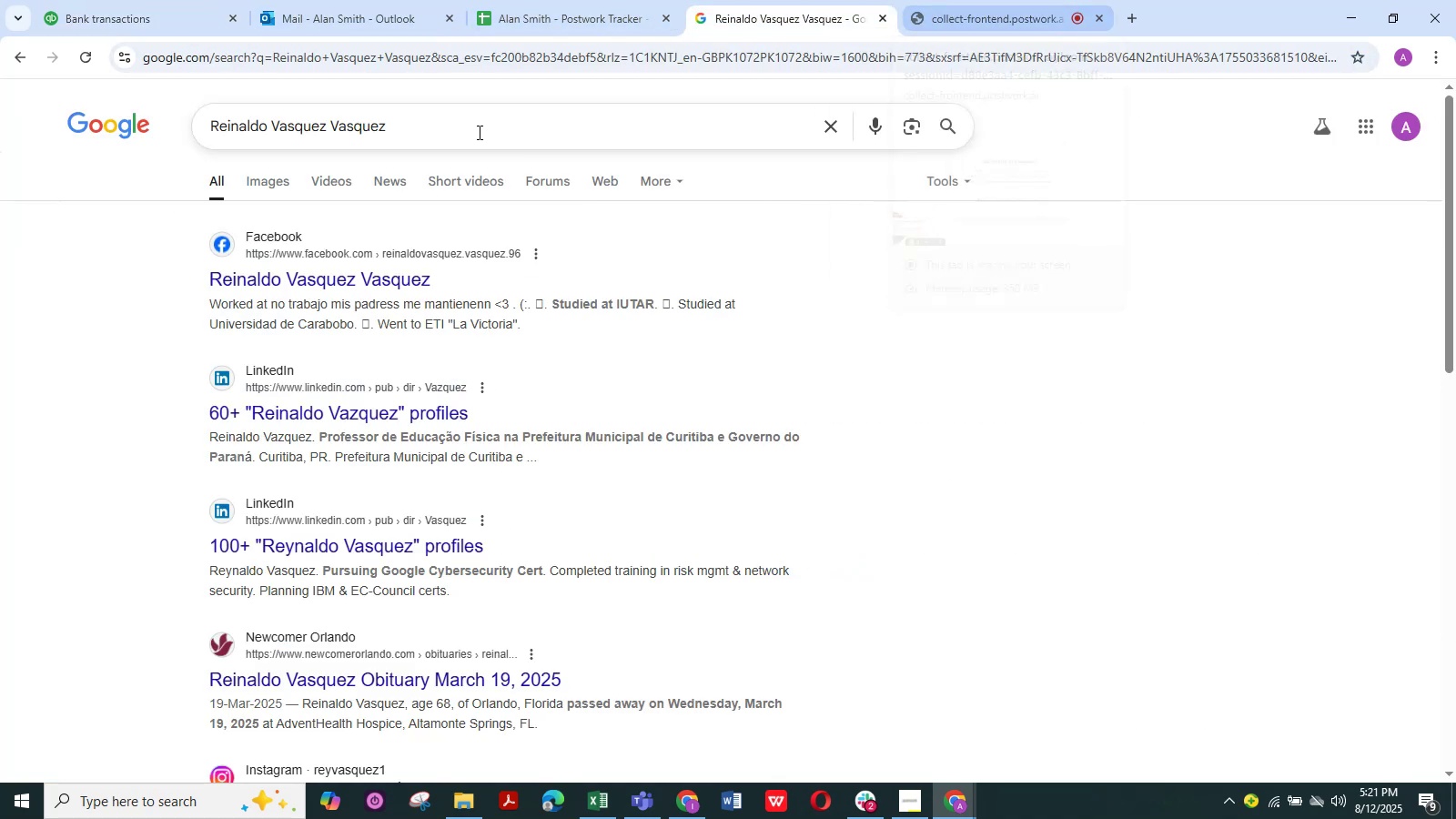 
left_click([127, 20])
 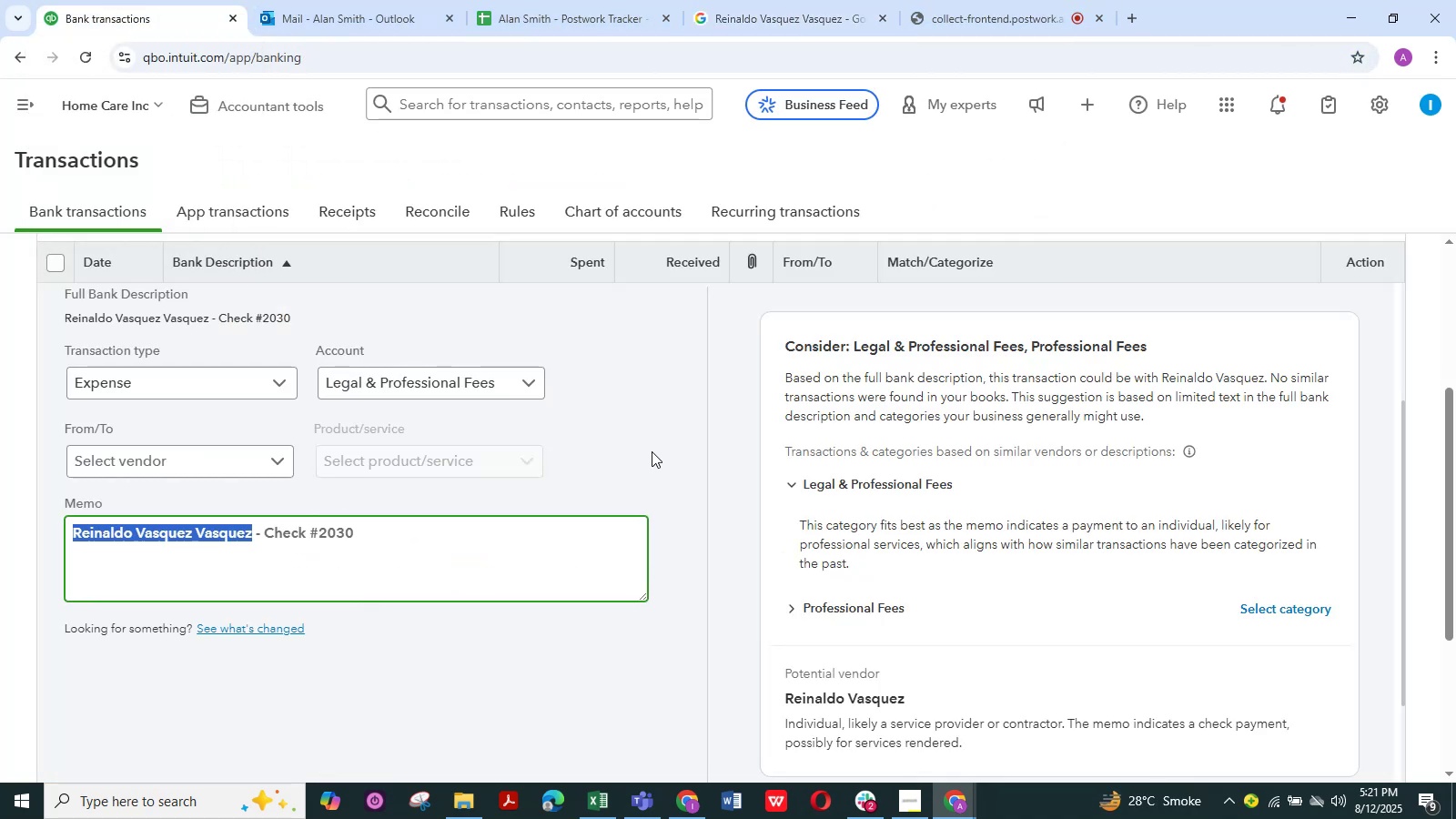 
left_click([533, 383])
 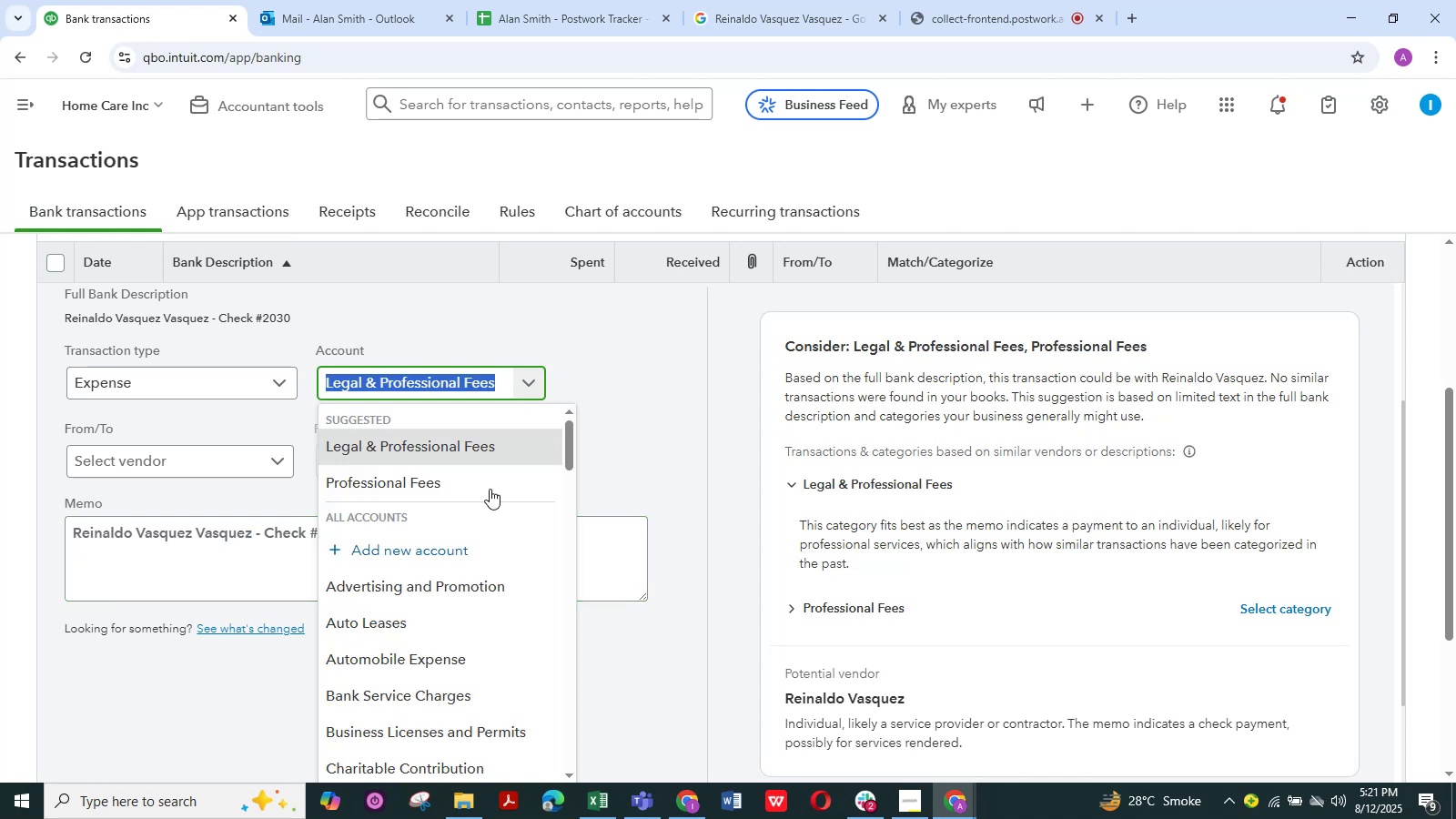 
scroll: coordinate [409, 638], scroll_direction: down, amount: 6.0
 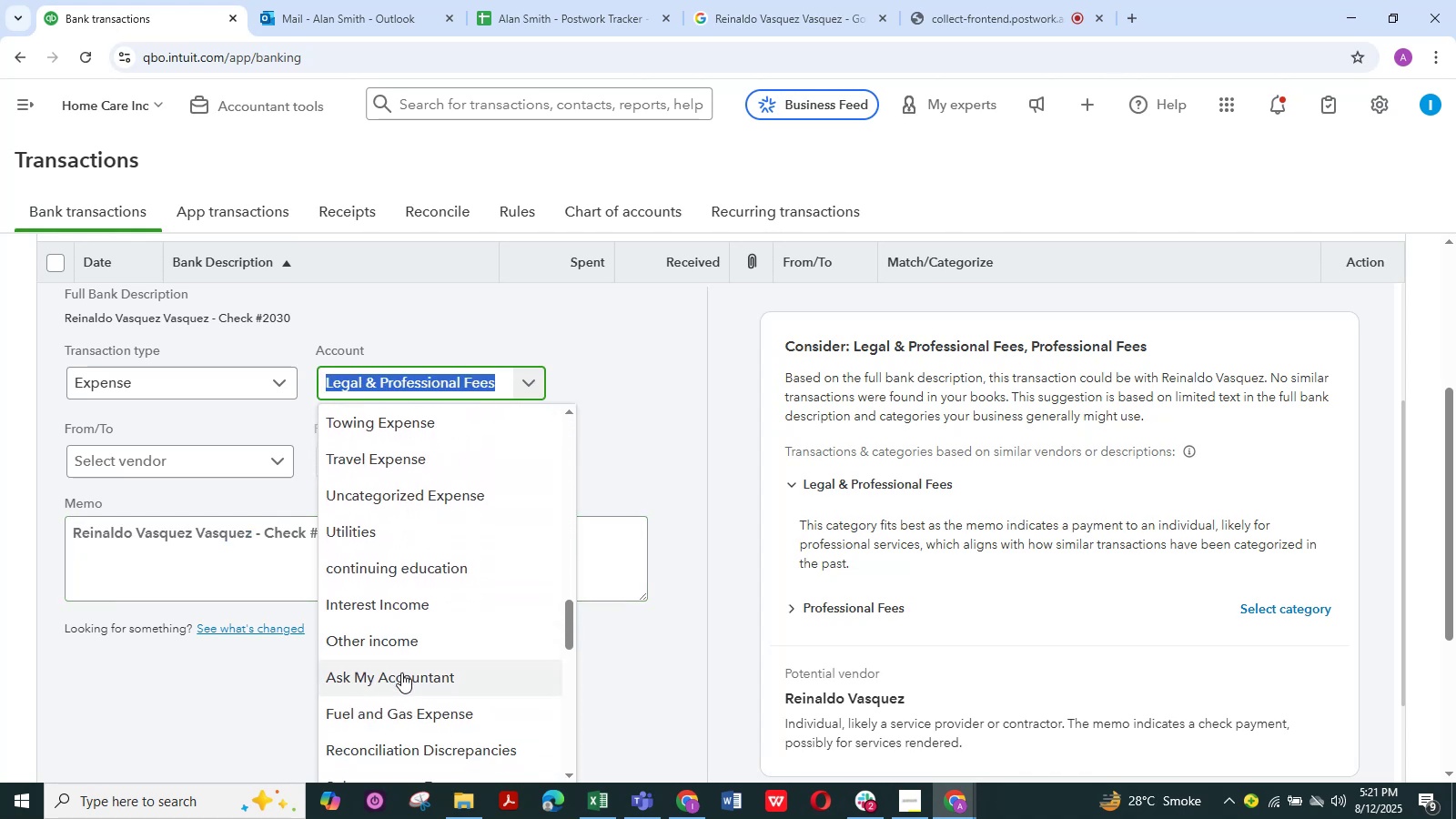 
left_click([401, 676])
 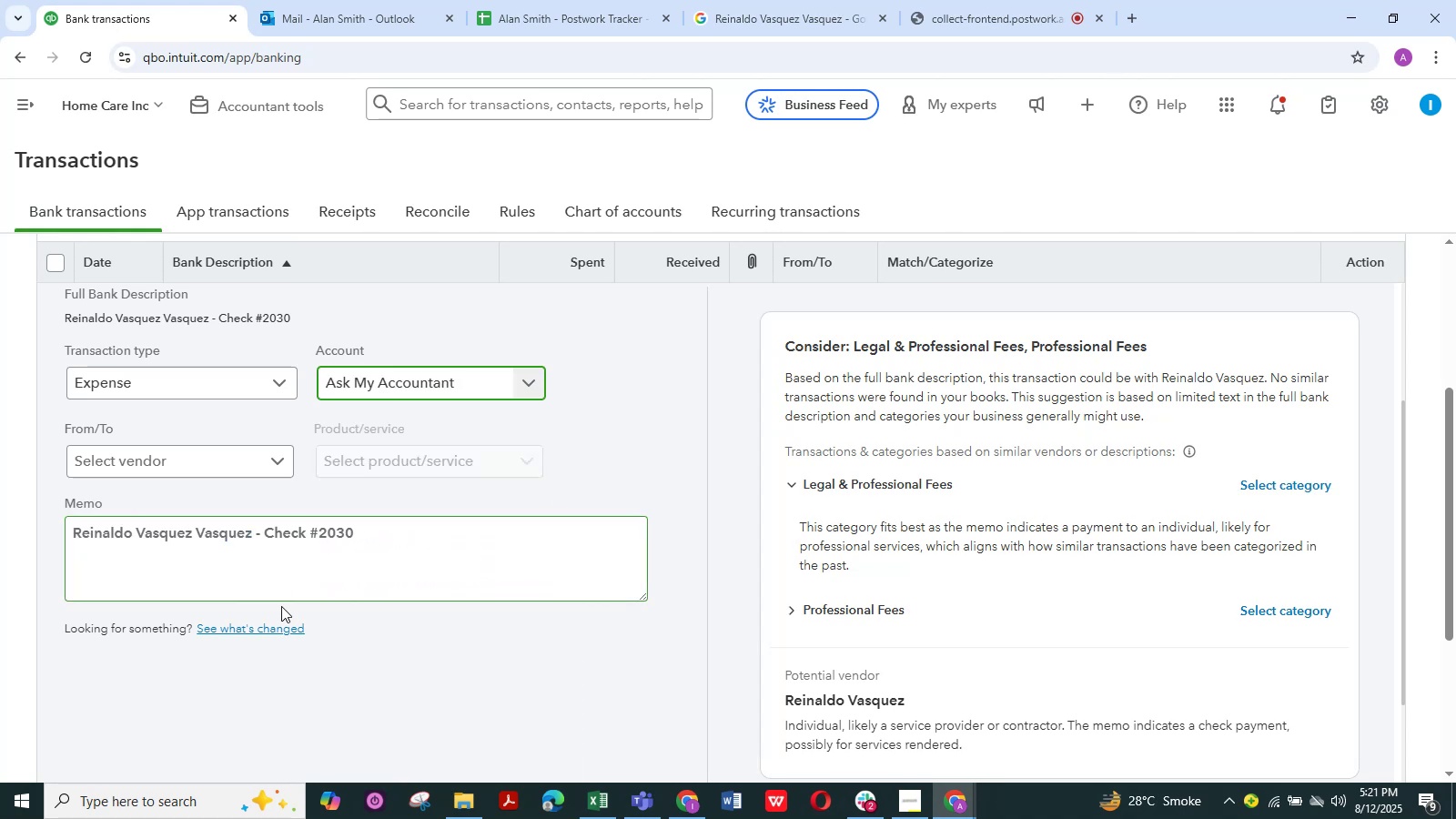 
scroll: coordinate [223, 604], scroll_direction: down, amount: 2.0
 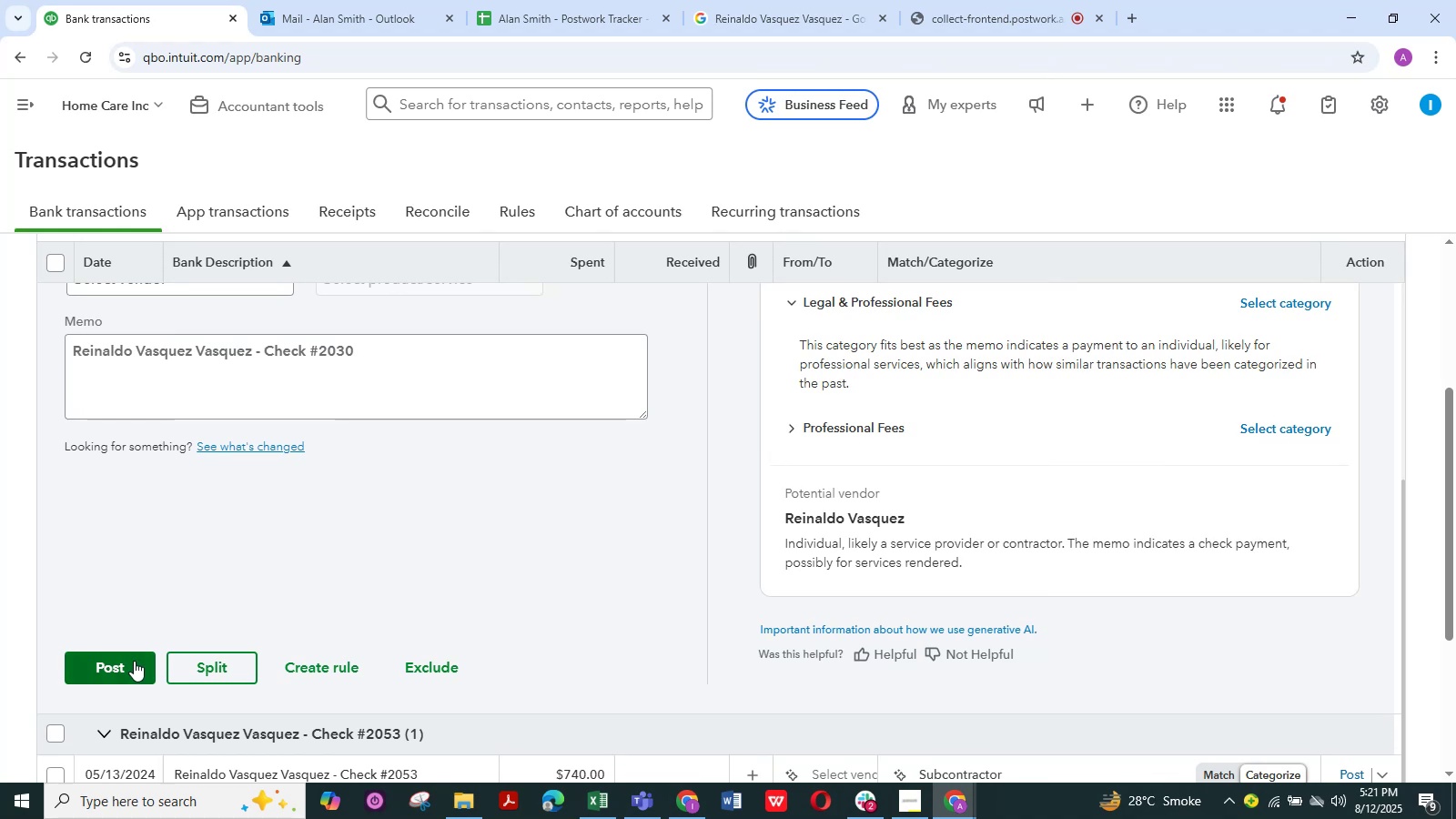 
left_click([132, 662])
 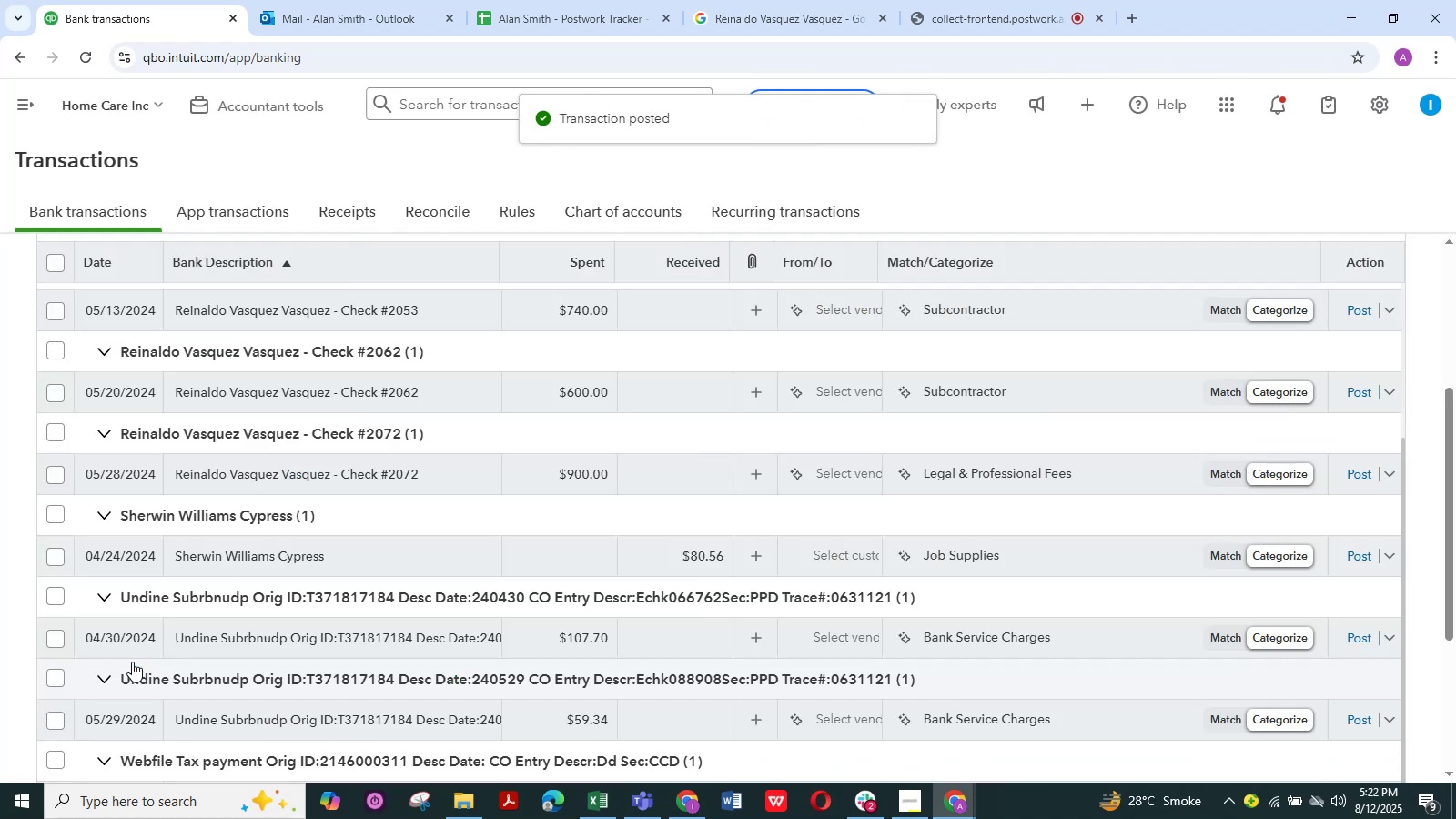 
wait(9.99)
 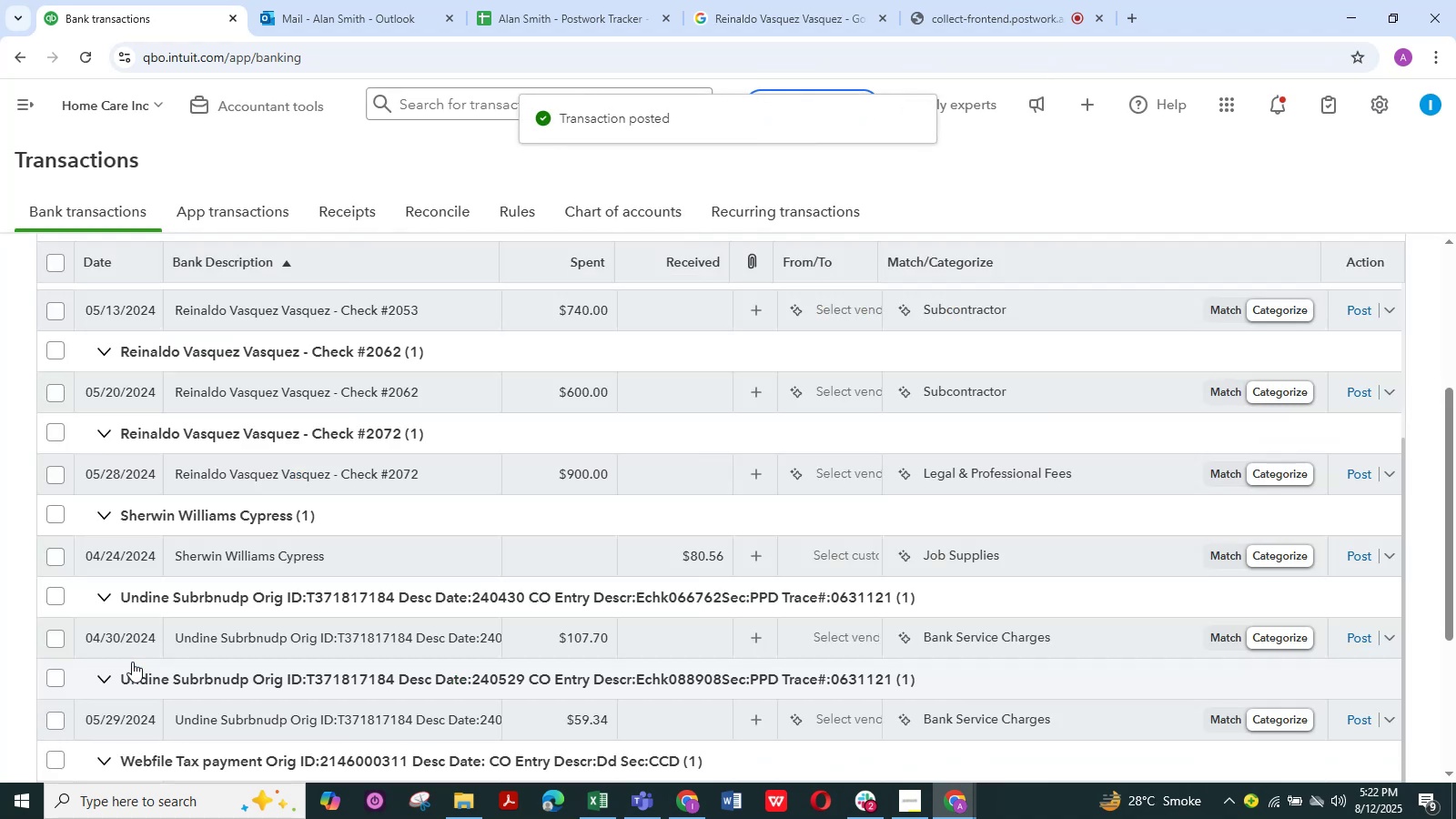 
scroll: coordinate [407, 474], scroll_direction: up, amount: 8.0
 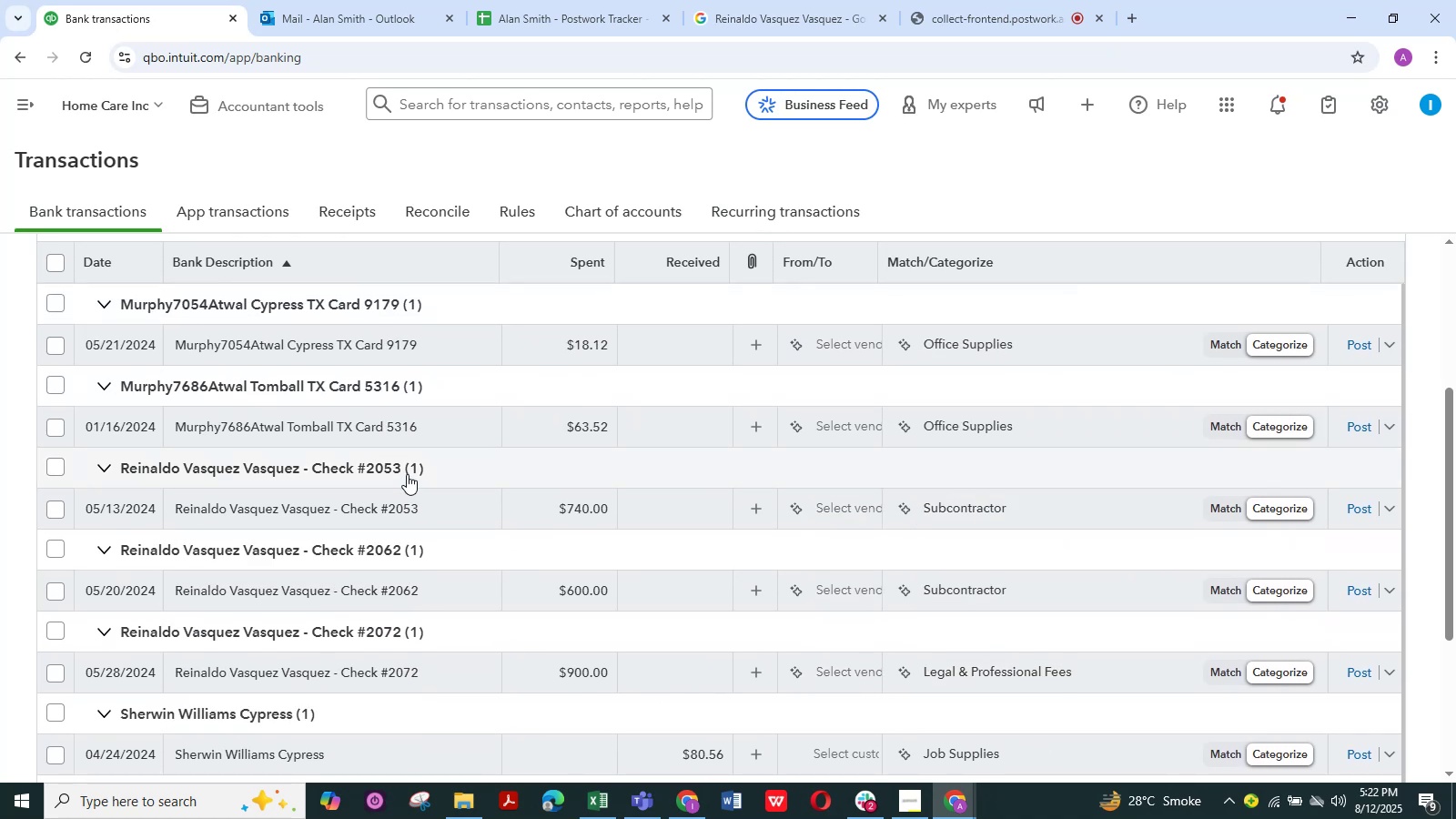 
wait(6.14)
 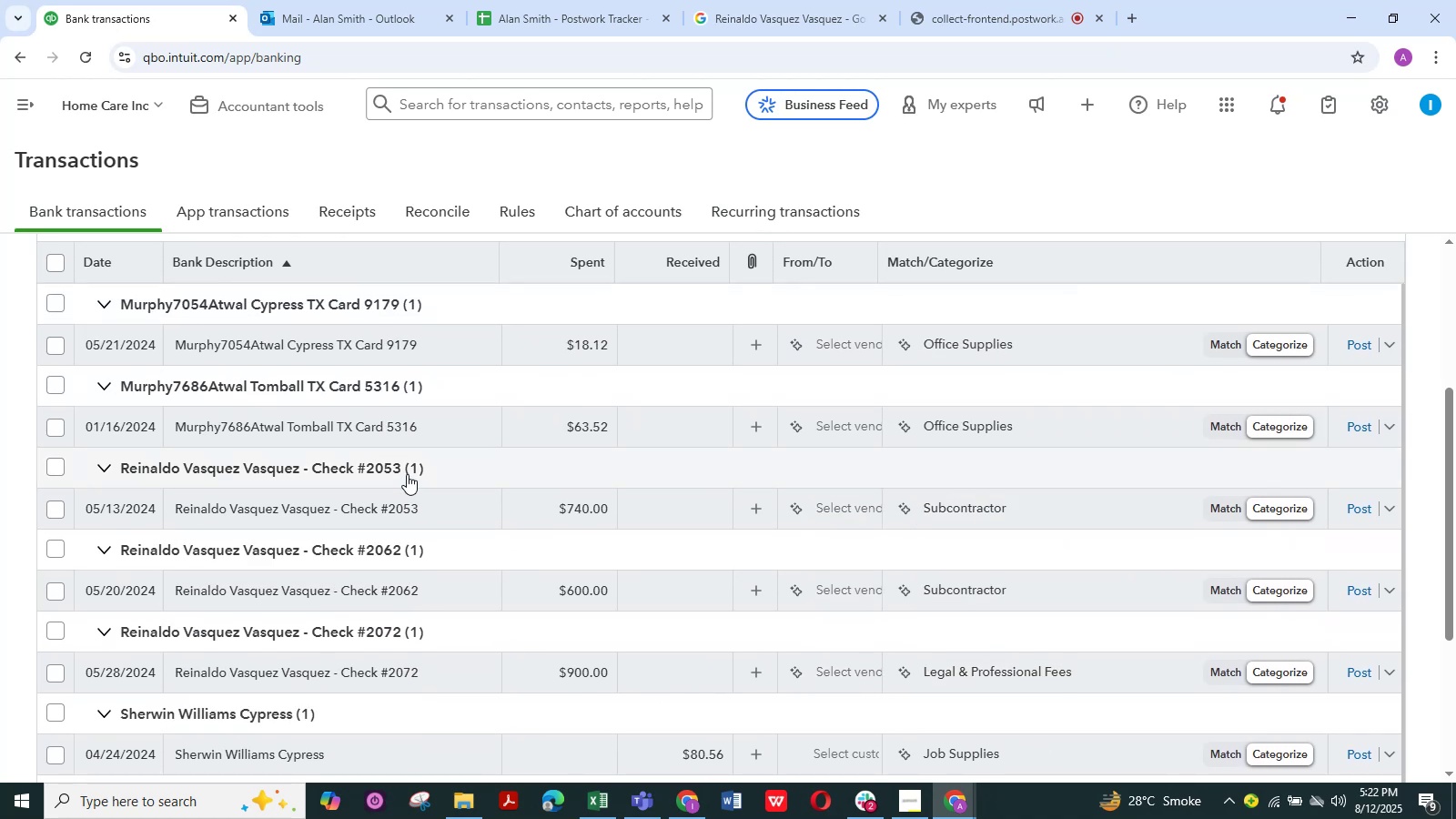 
scroll: coordinate [247, 410], scroll_direction: up, amount: 1.0
 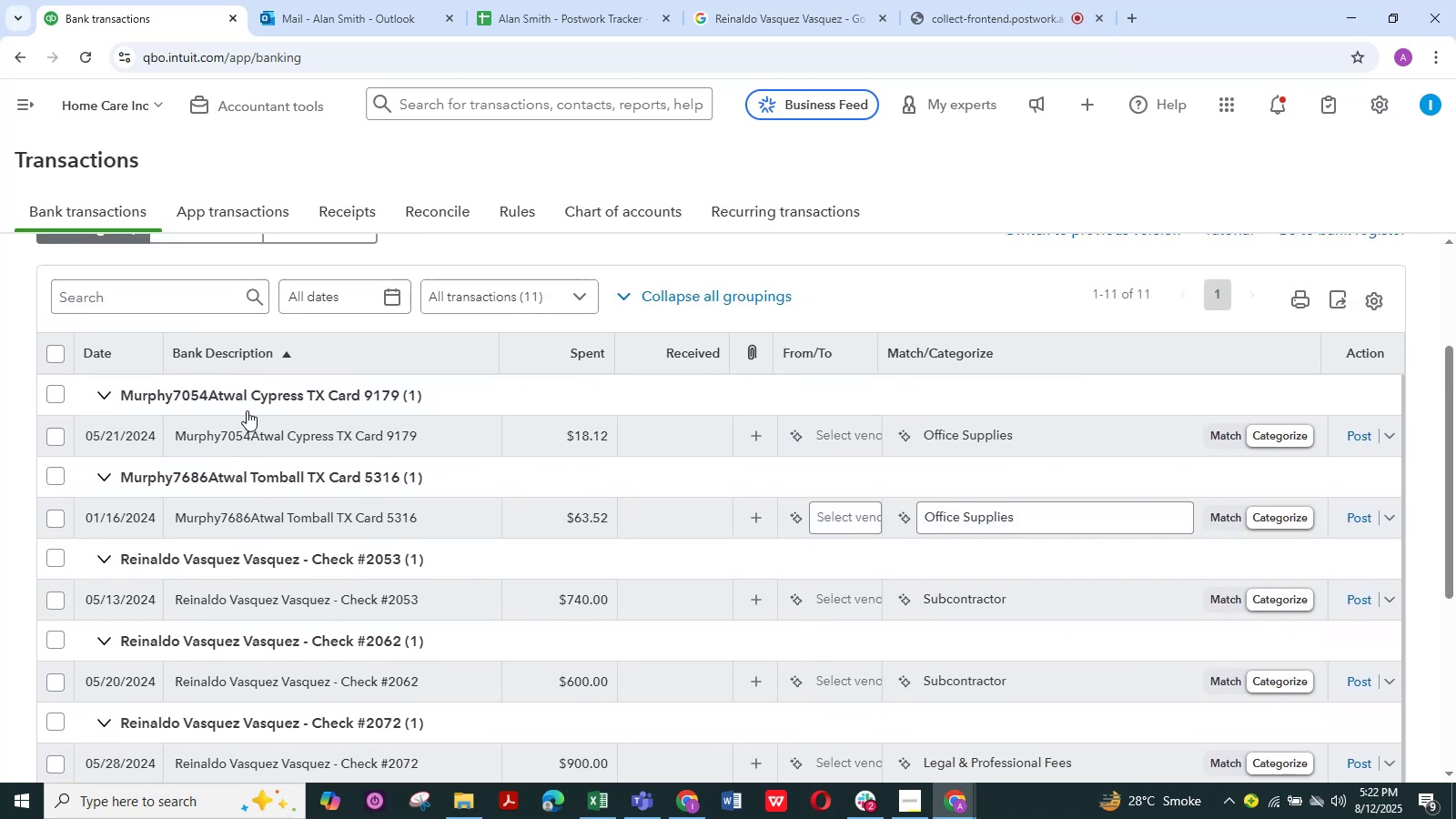 
scroll: coordinate [426, 596], scroll_direction: down, amount: 17.0
 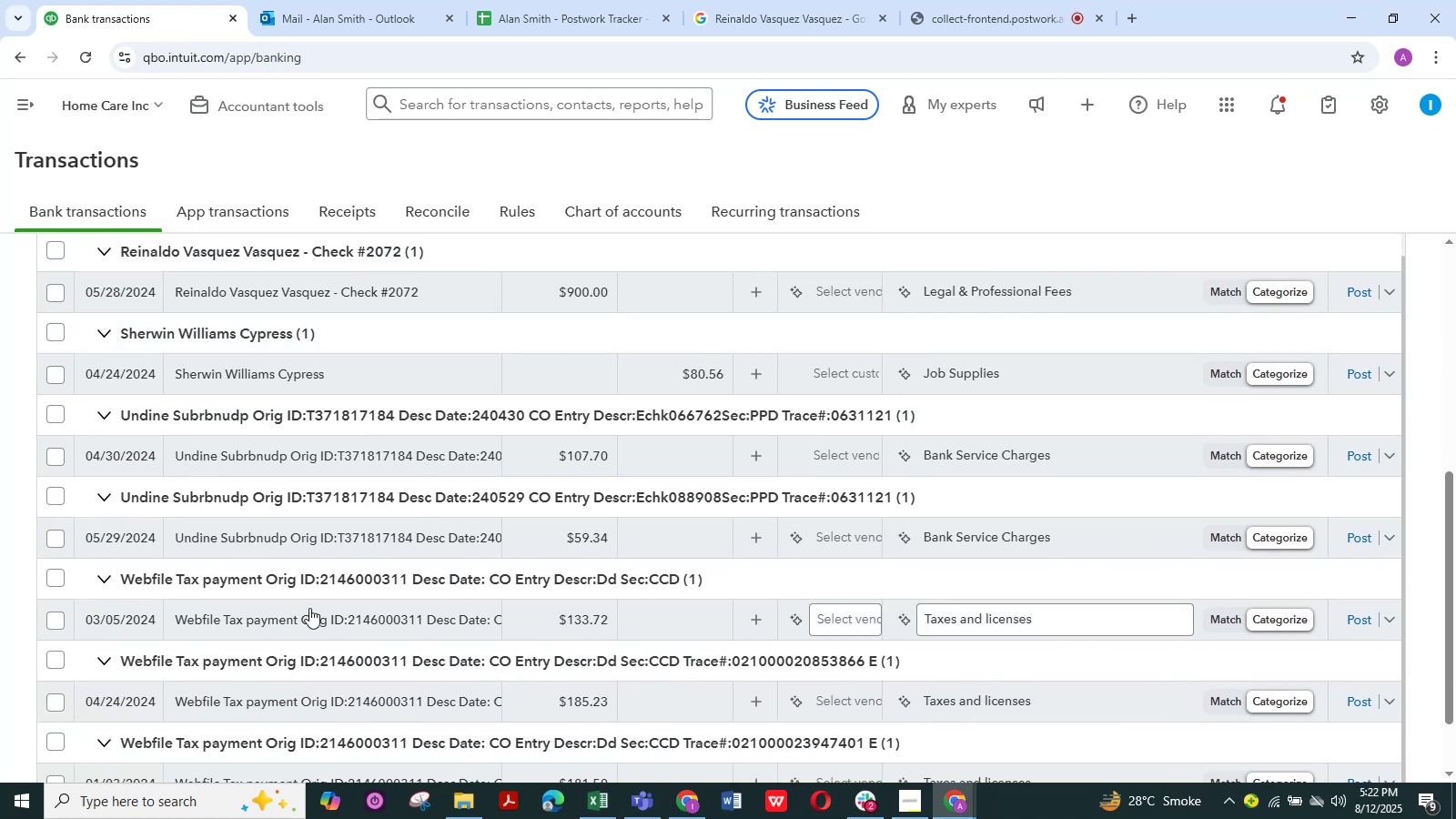 
mouse_move([249, 545])
 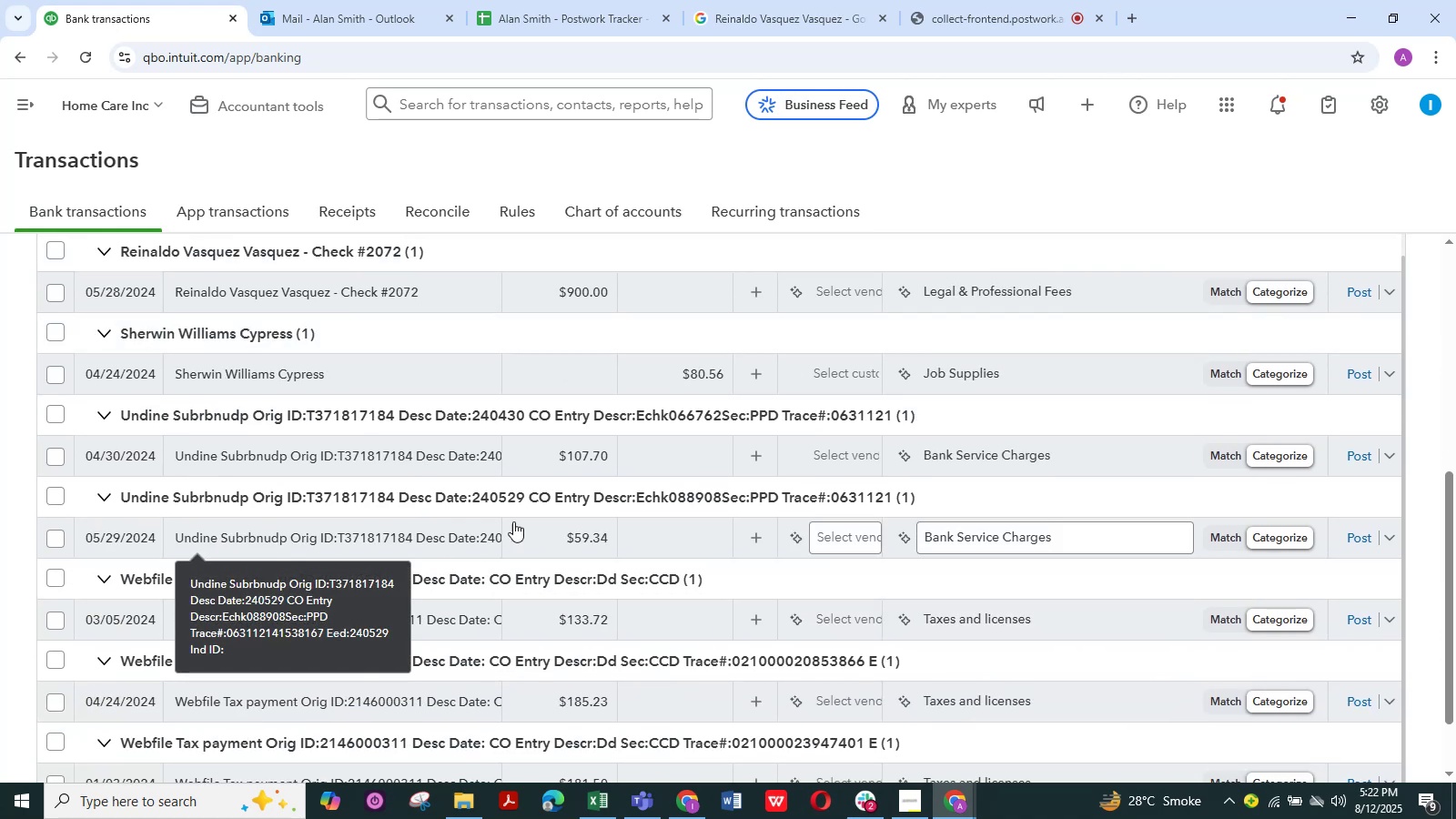 
scroll: coordinate [551, 521], scroll_direction: down, amount: 1.0
 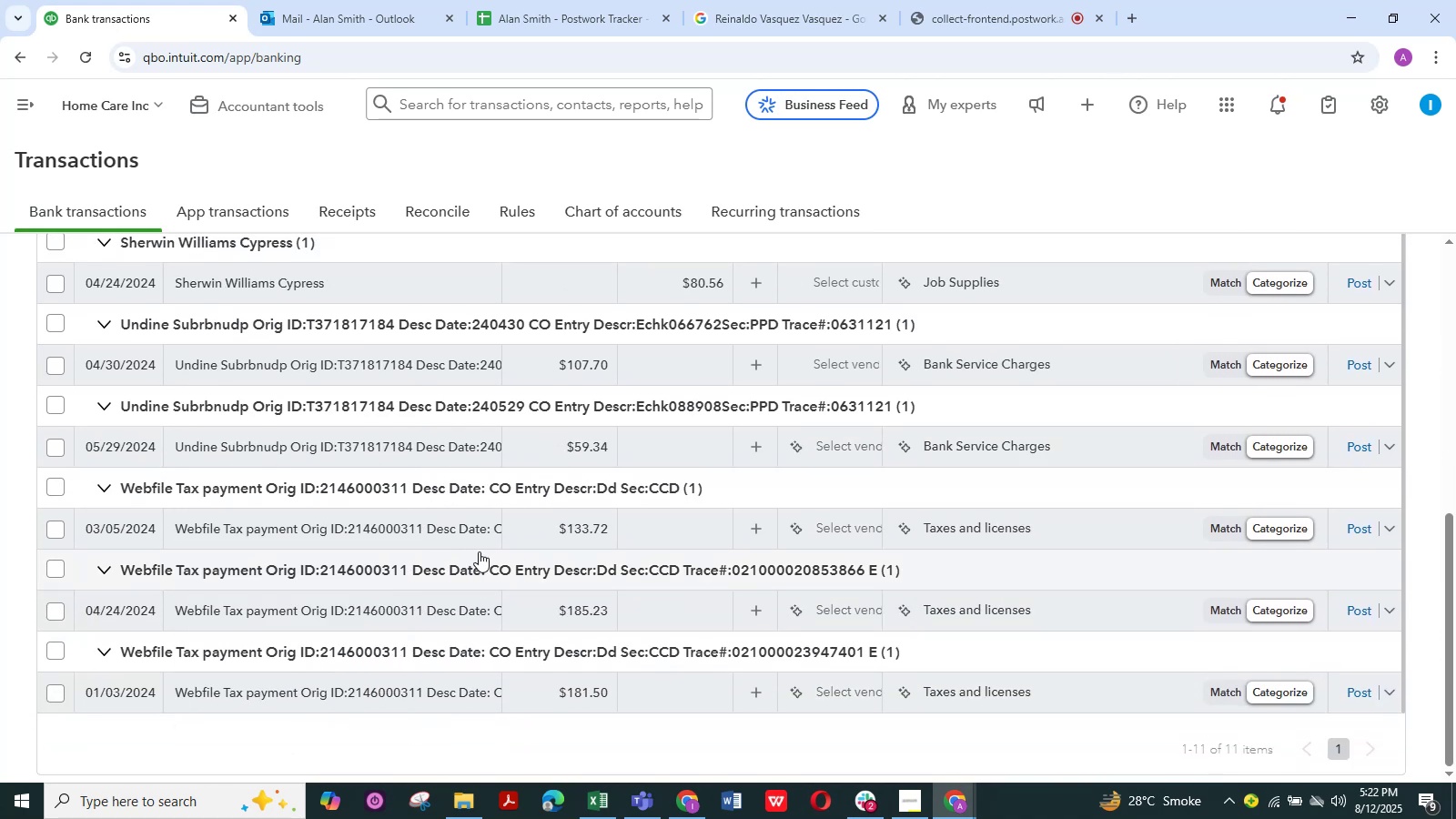 
left_click([253, 533])
 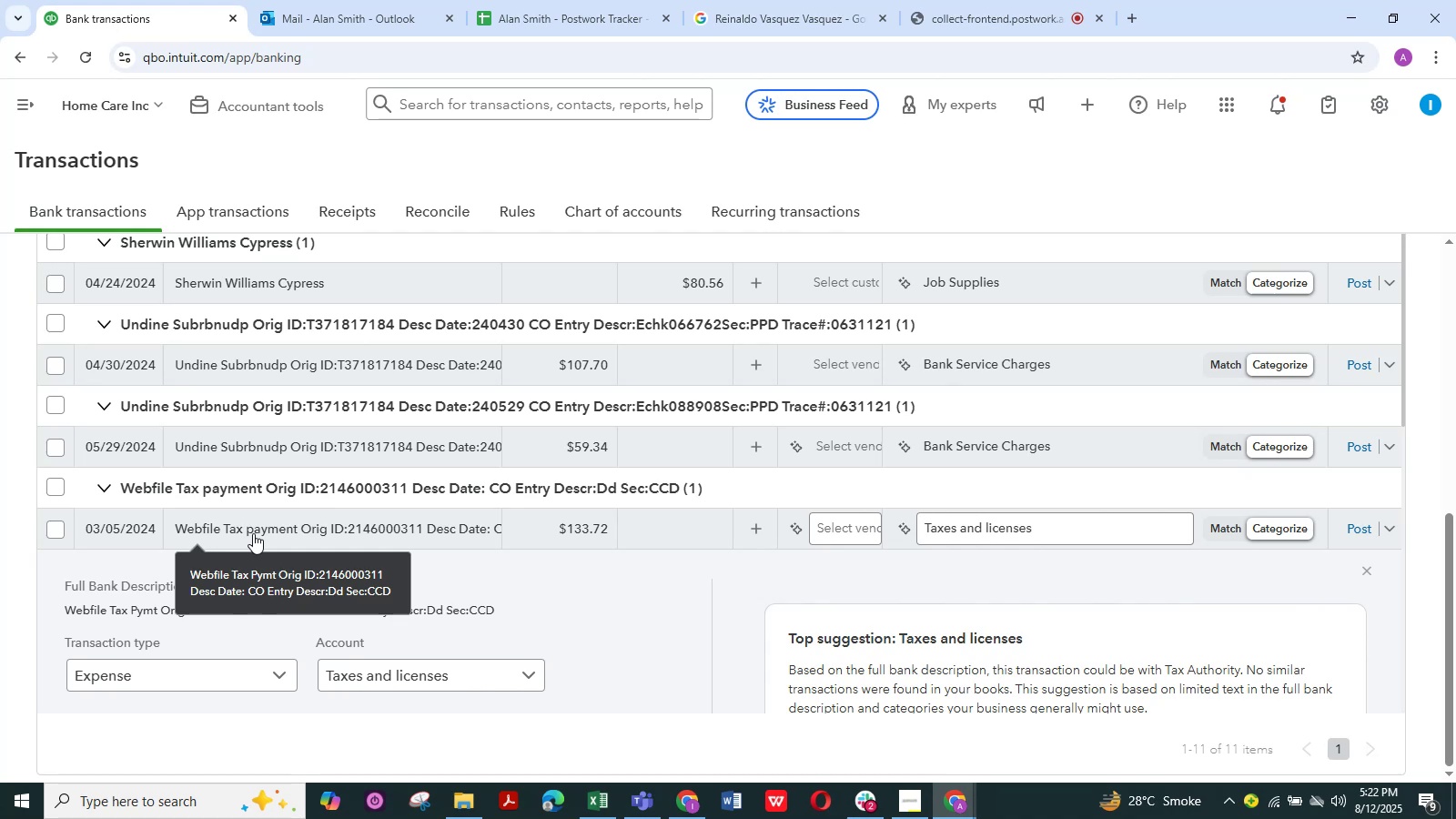 
wait(17.41)
 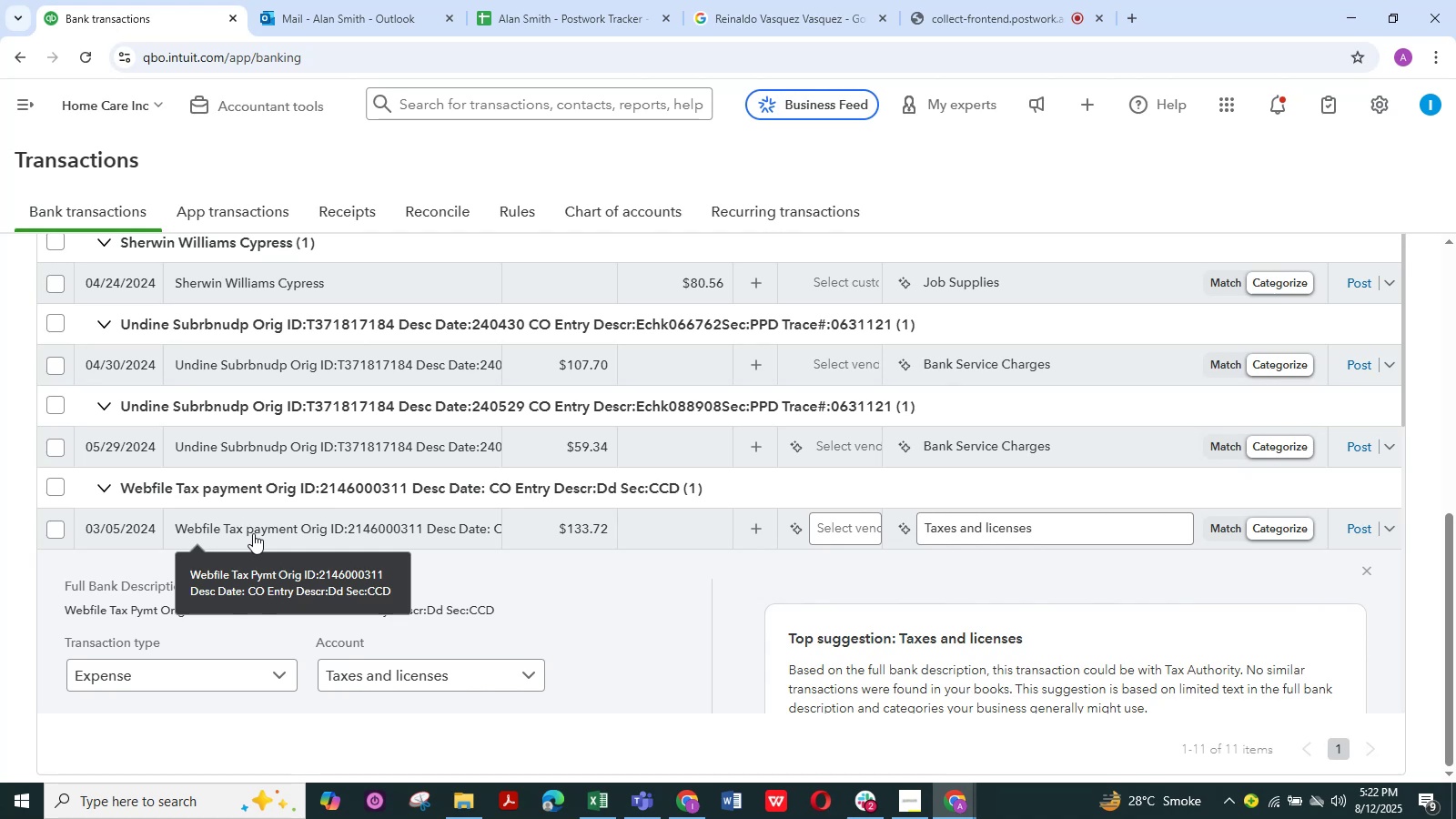 
scroll: coordinate [261, 650], scroll_direction: up, amount: 1.0
 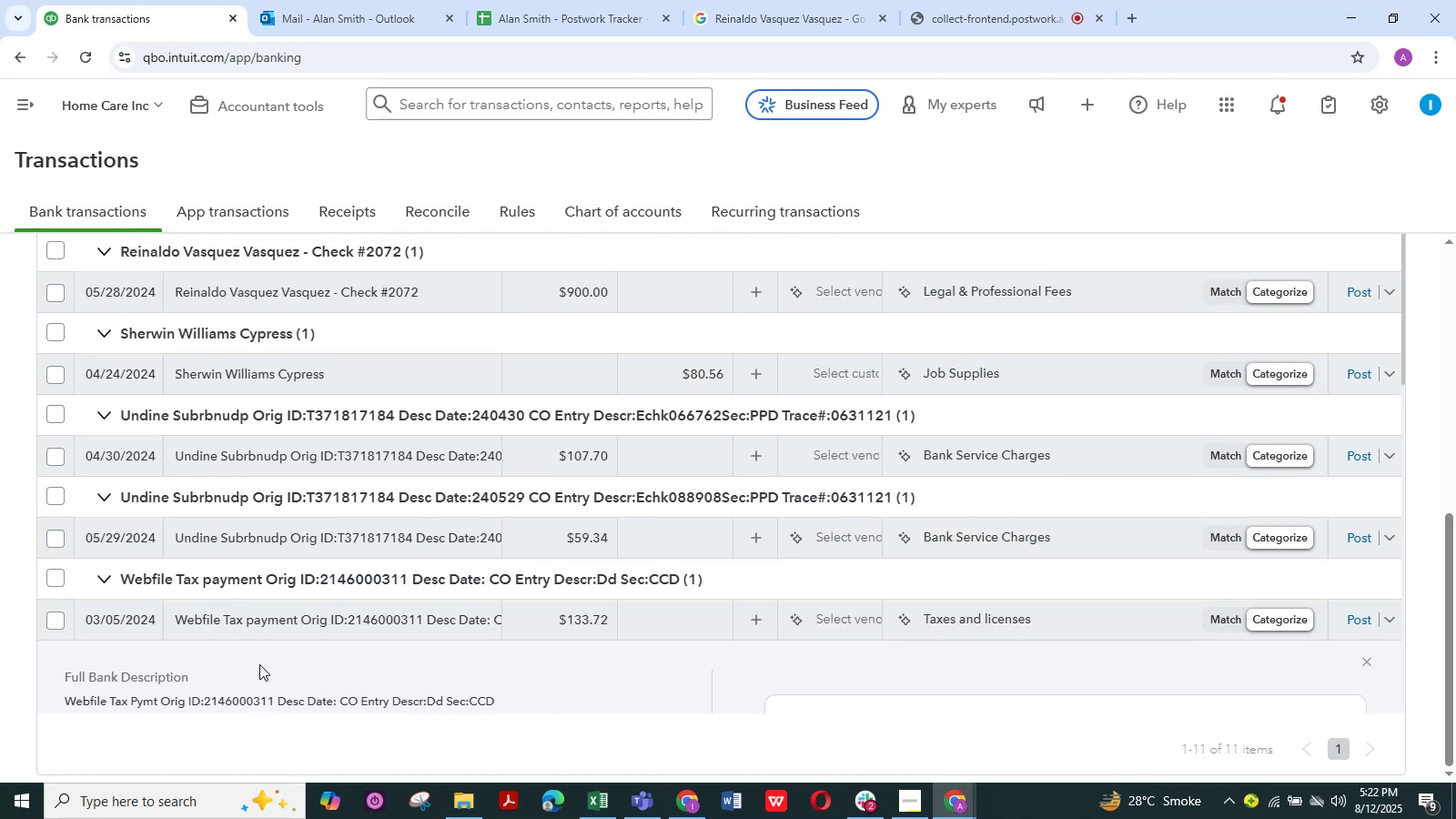 
scroll: coordinate [147, 674], scroll_direction: down, amount: 3.0
 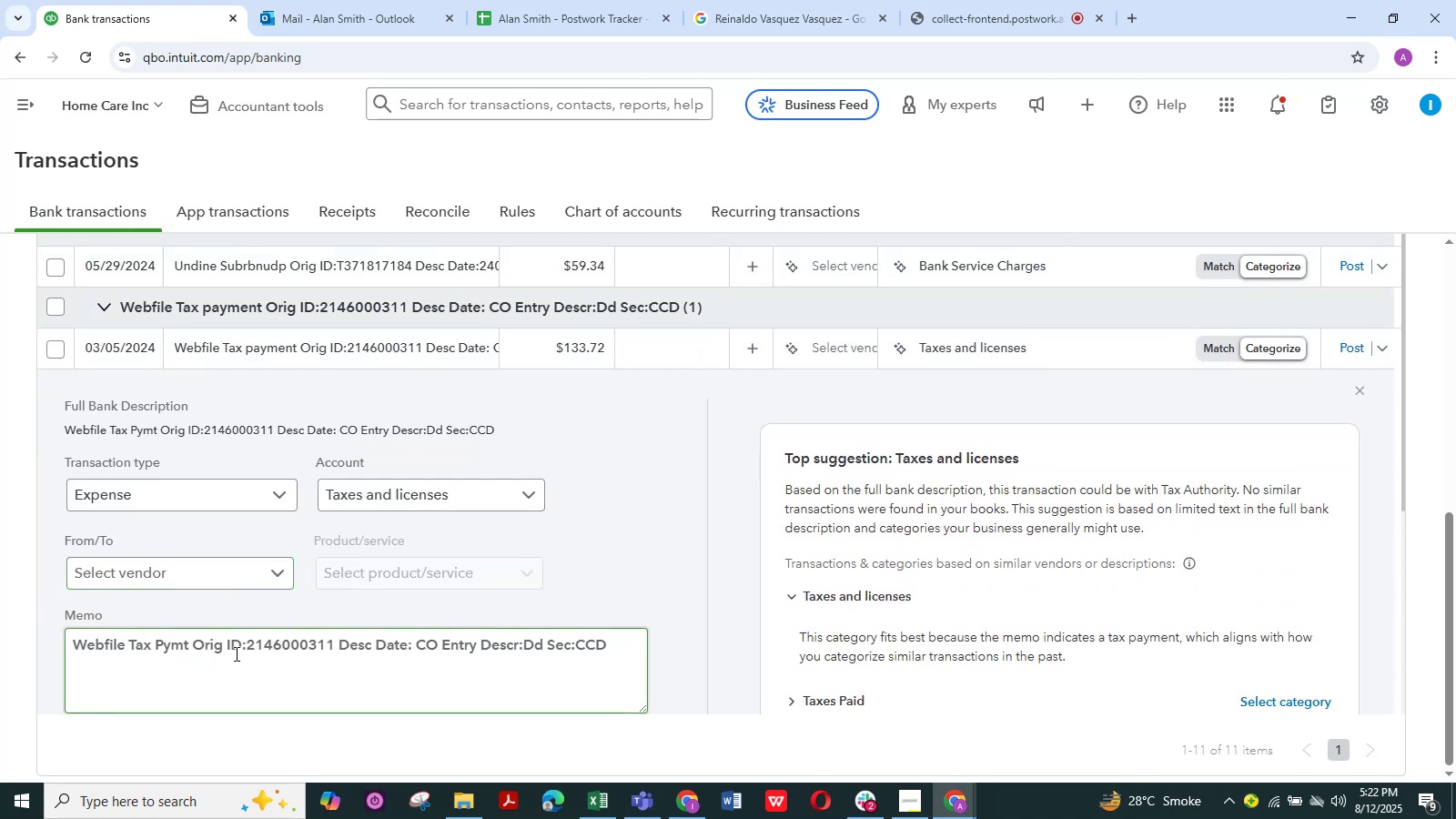 
left_click_drag(start_coordinate=[222, 650], to_coordinate=[72, 653])
 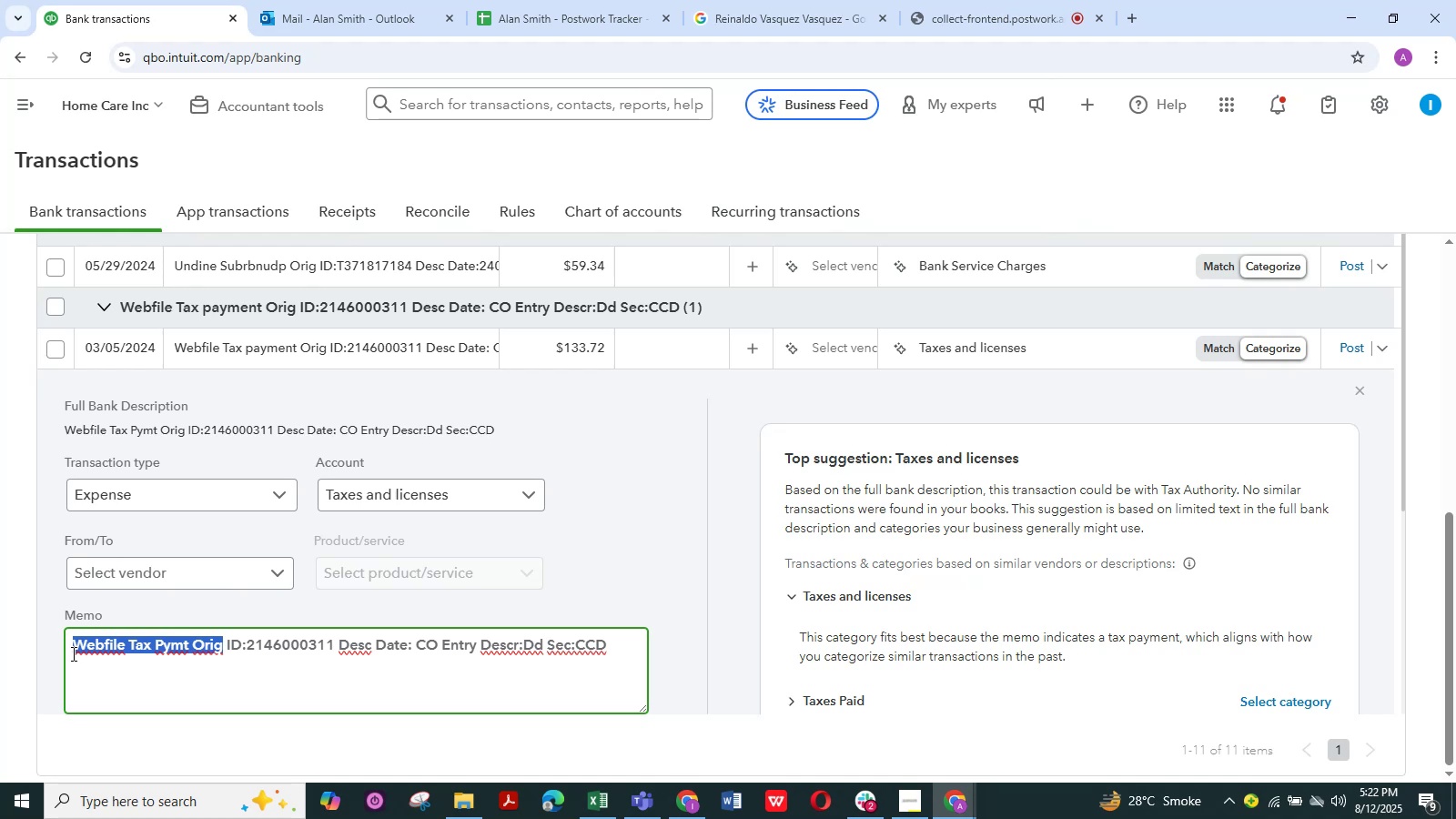 
key(Control+C)
 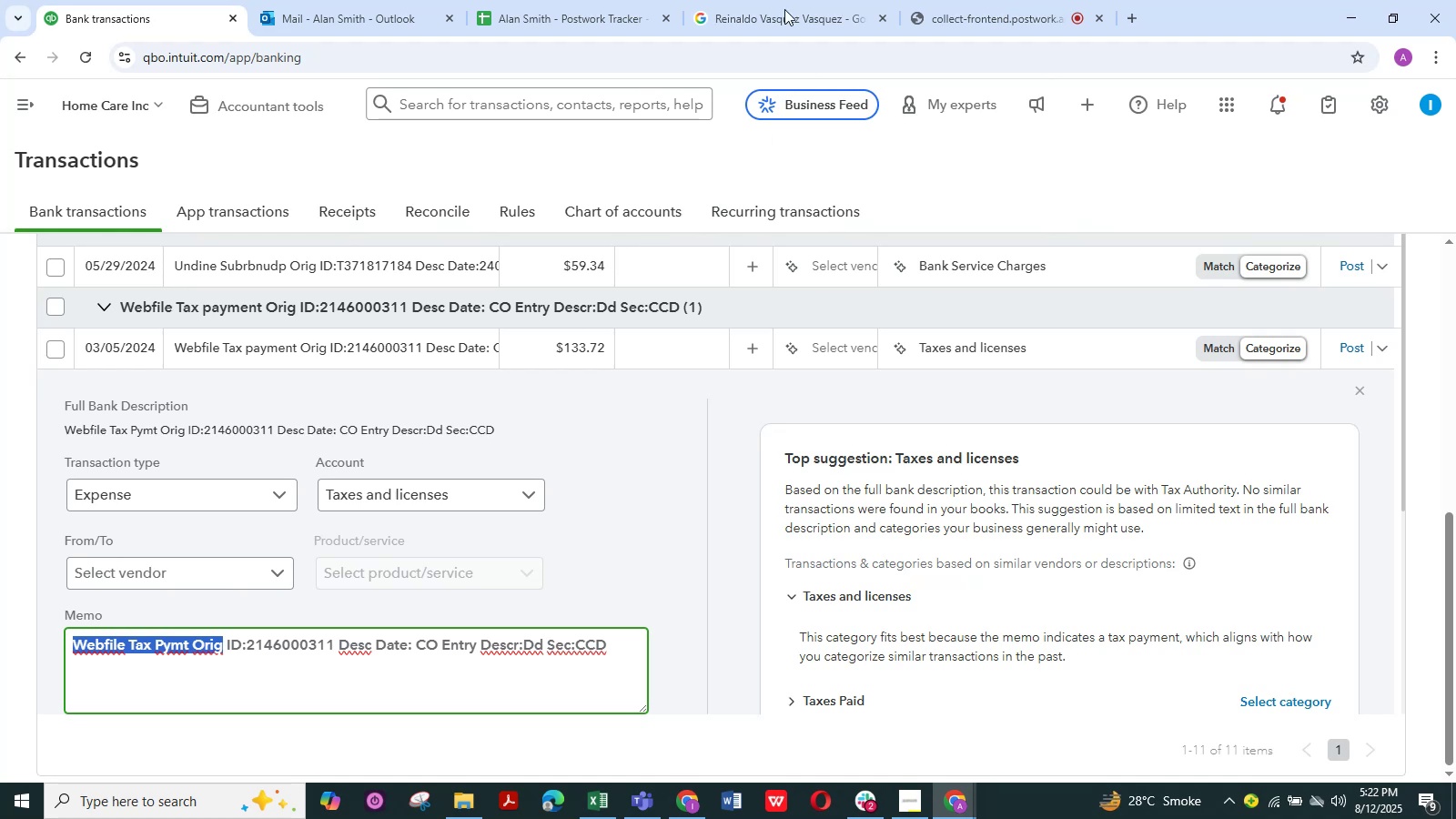 
left_click([763, 5])
 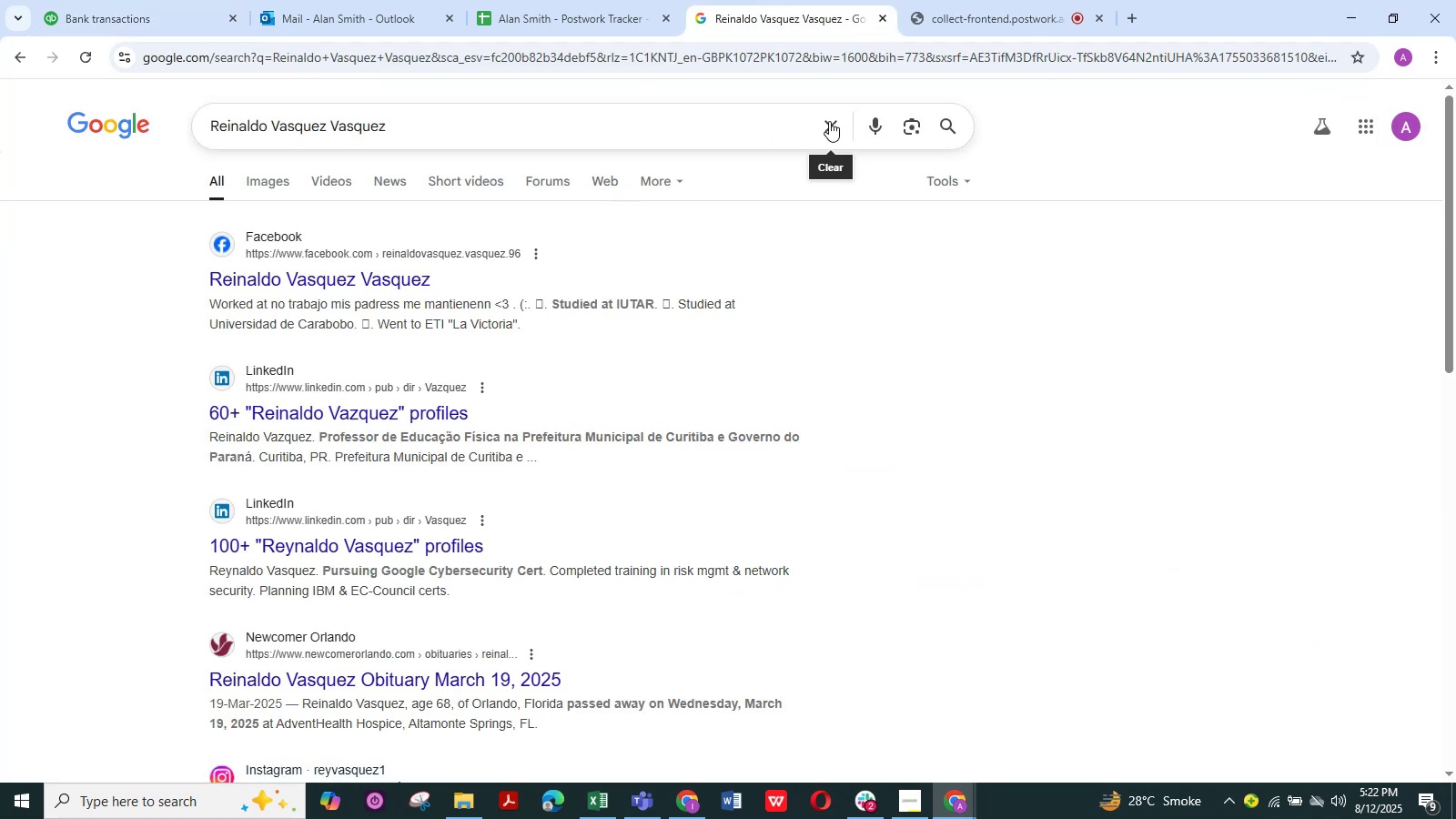 
double_click([781, 124])
 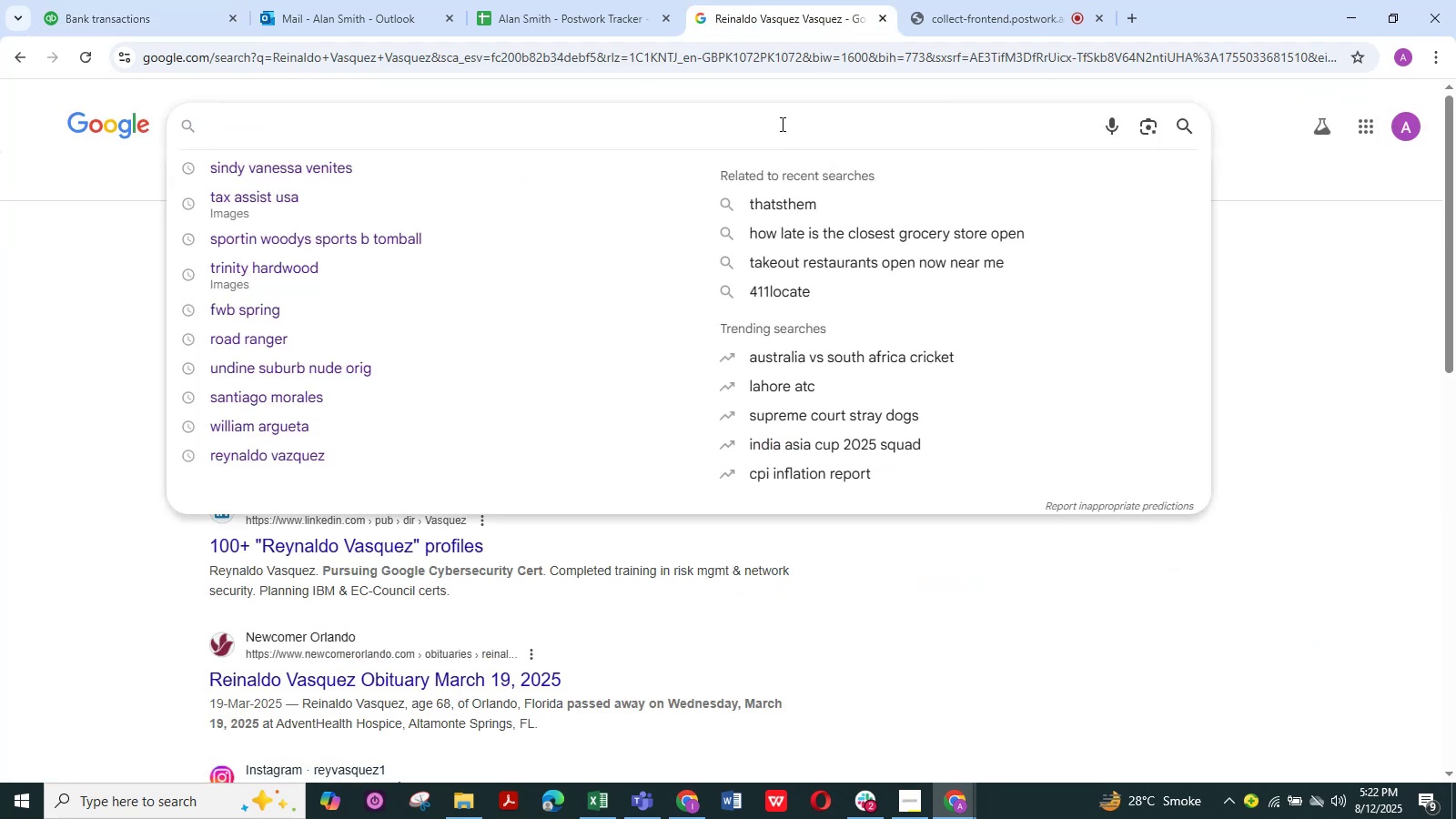 
key(Control+V)
 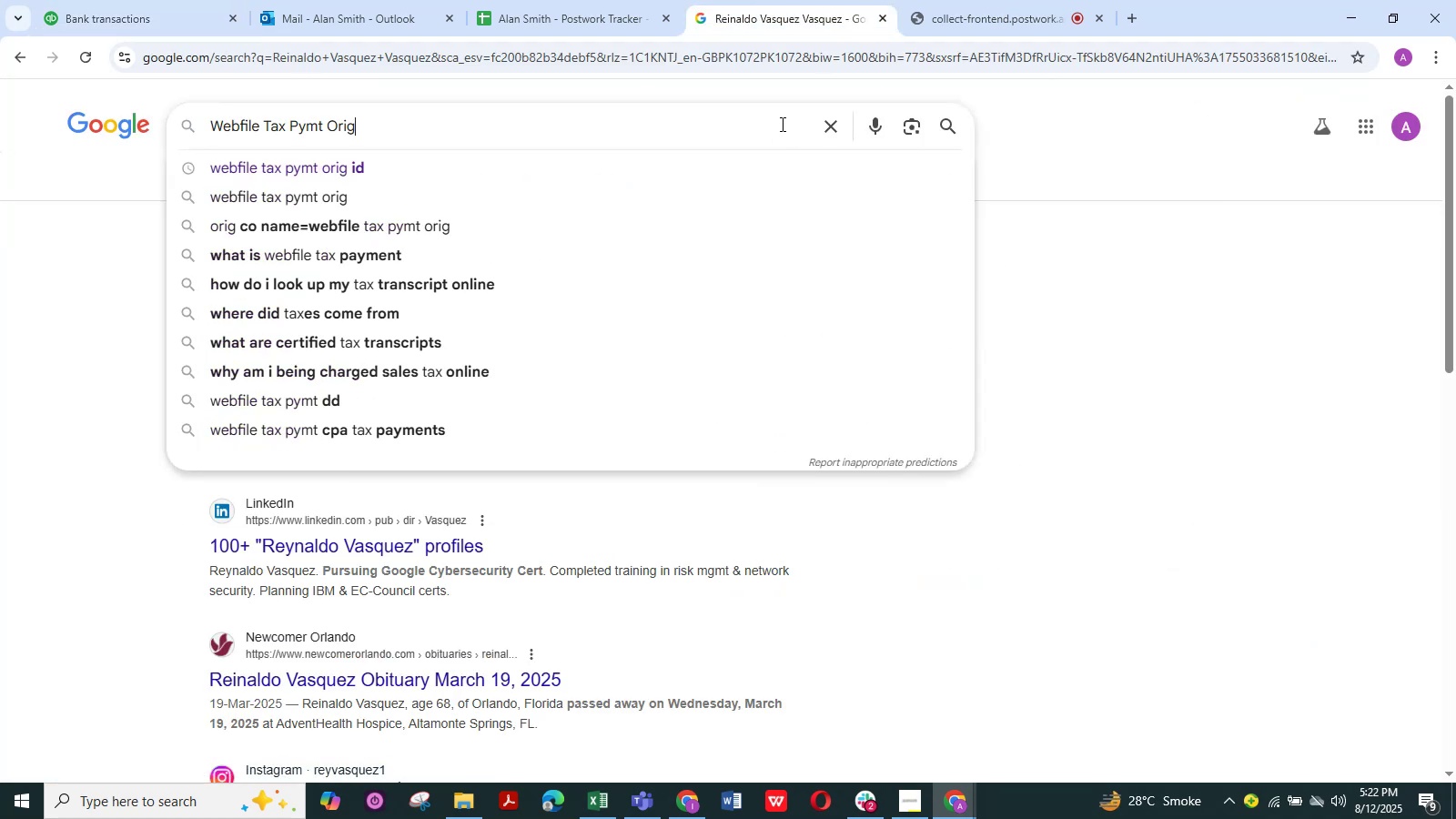 
key(NumpadEnter)
 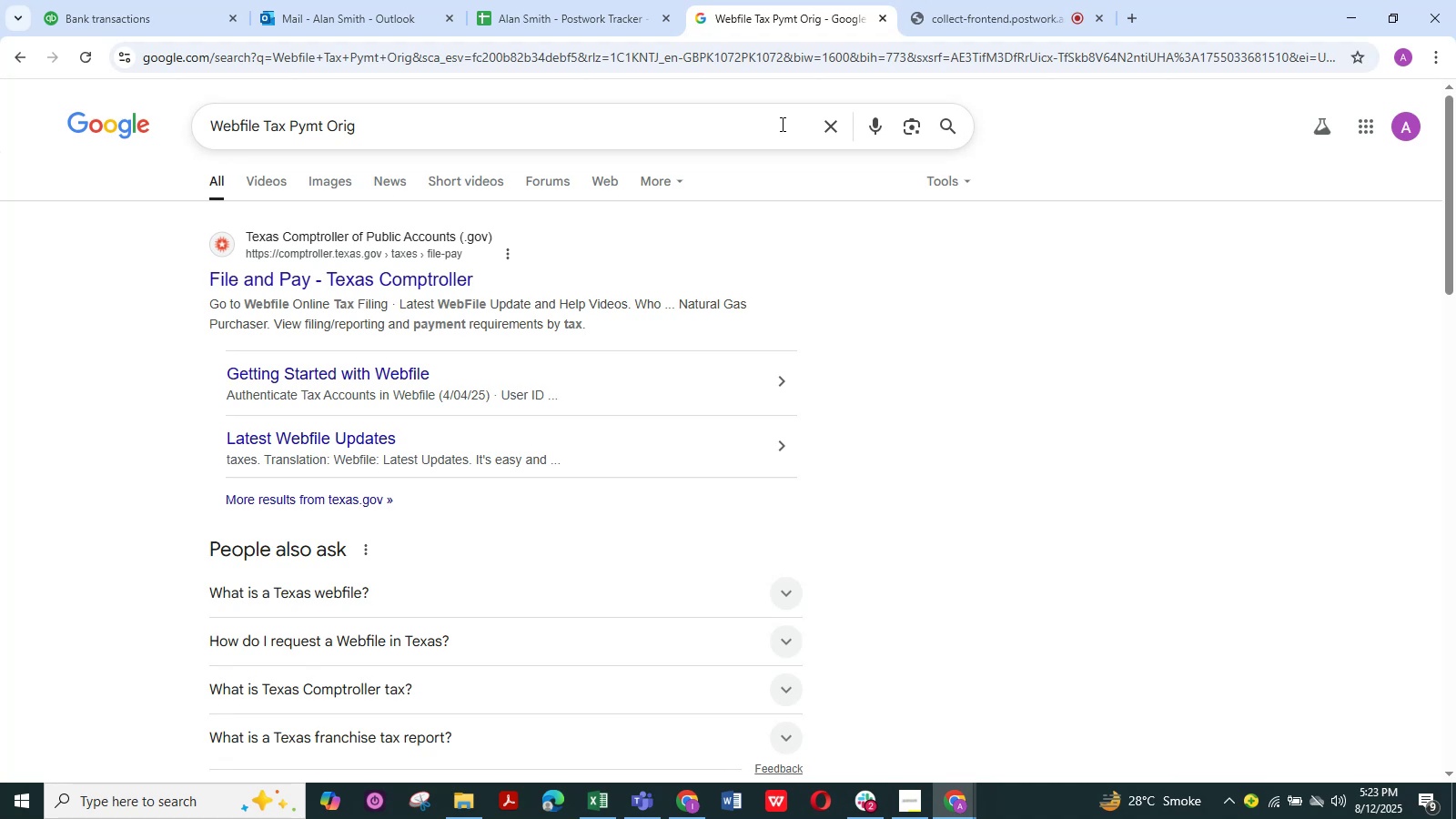 
wait(20.96)
 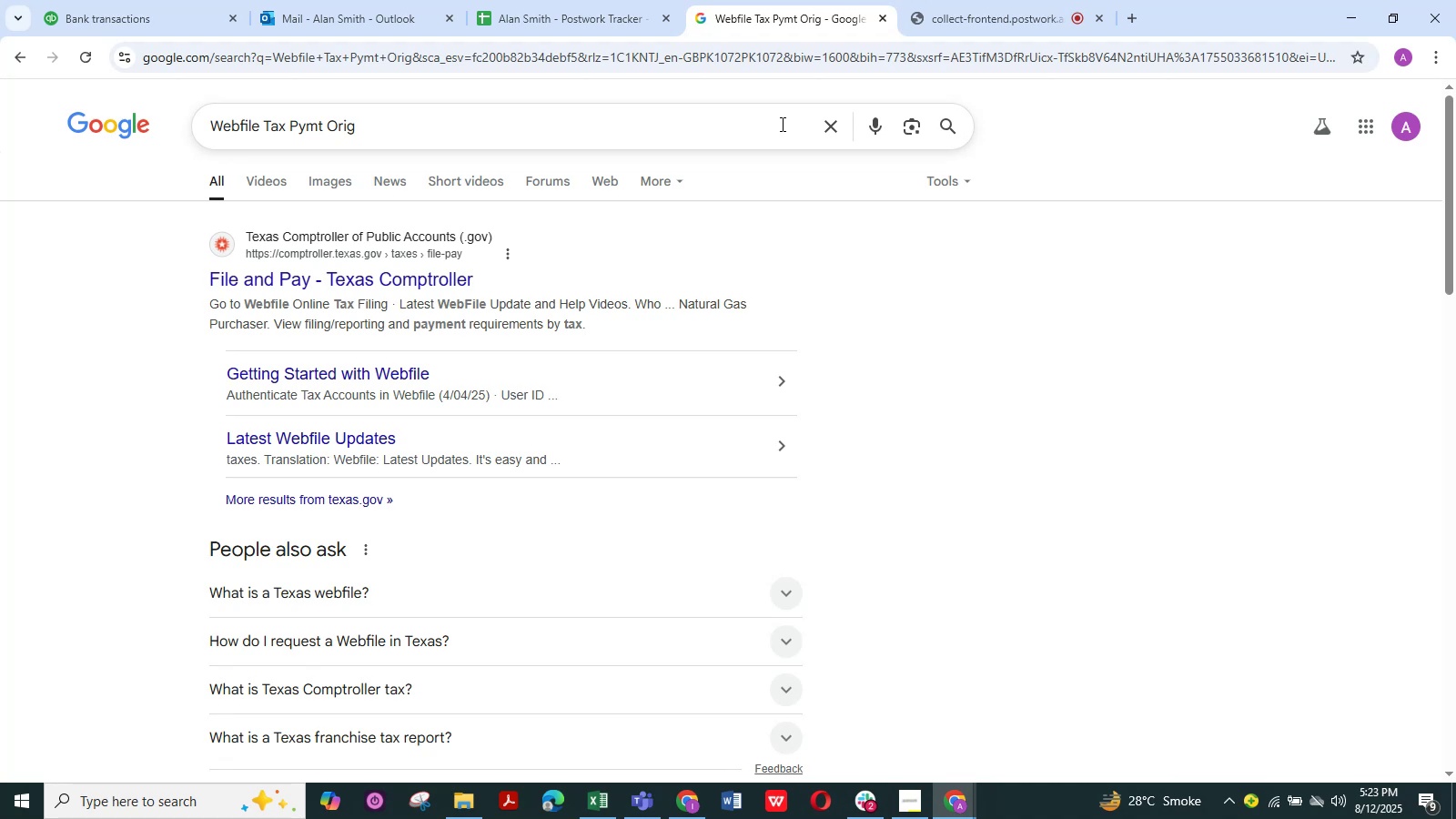 
left_click([945, 129])
 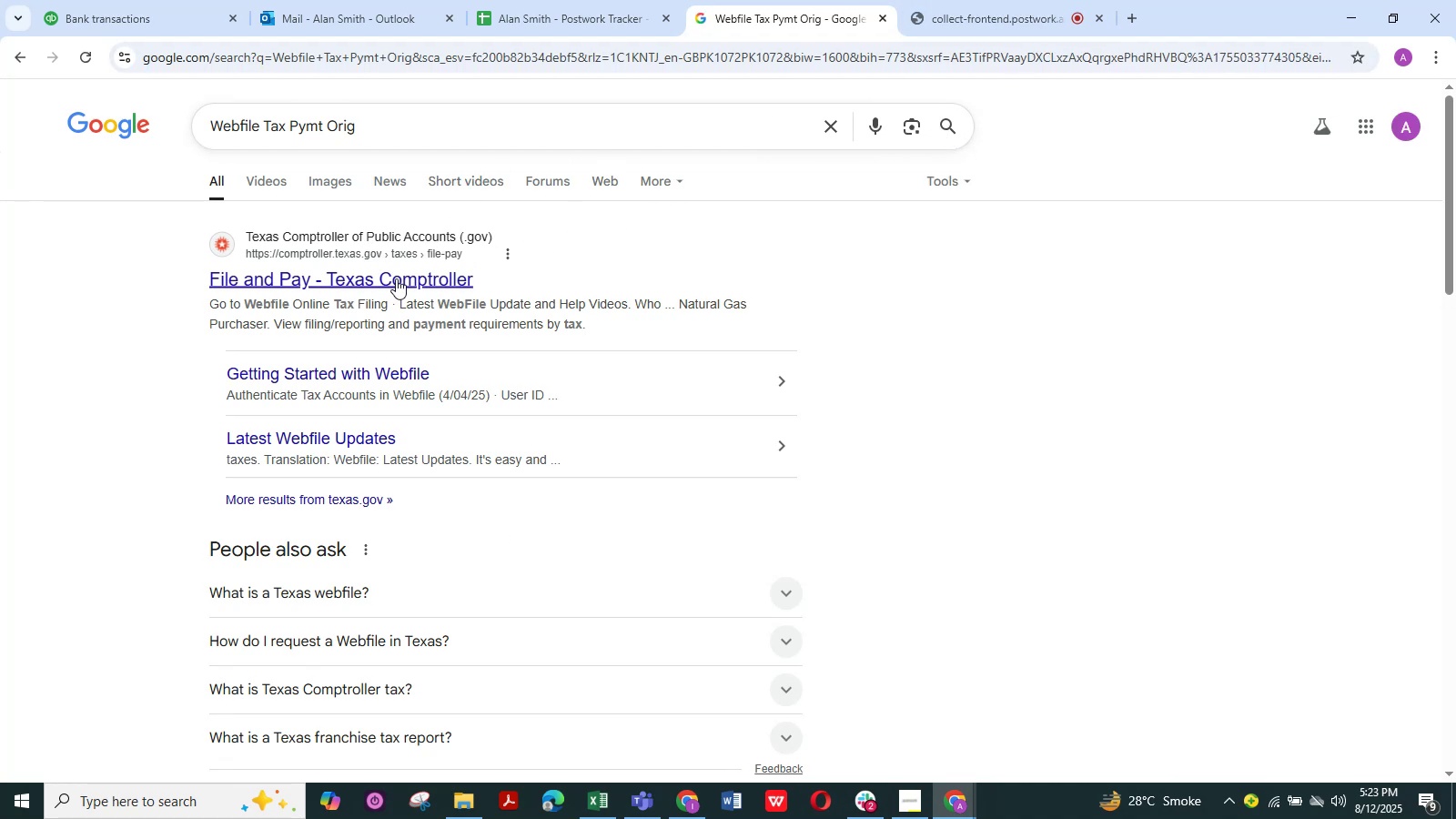 
scroll: coordinate [410, 294], scroll_direction: down, amount: 1.0
 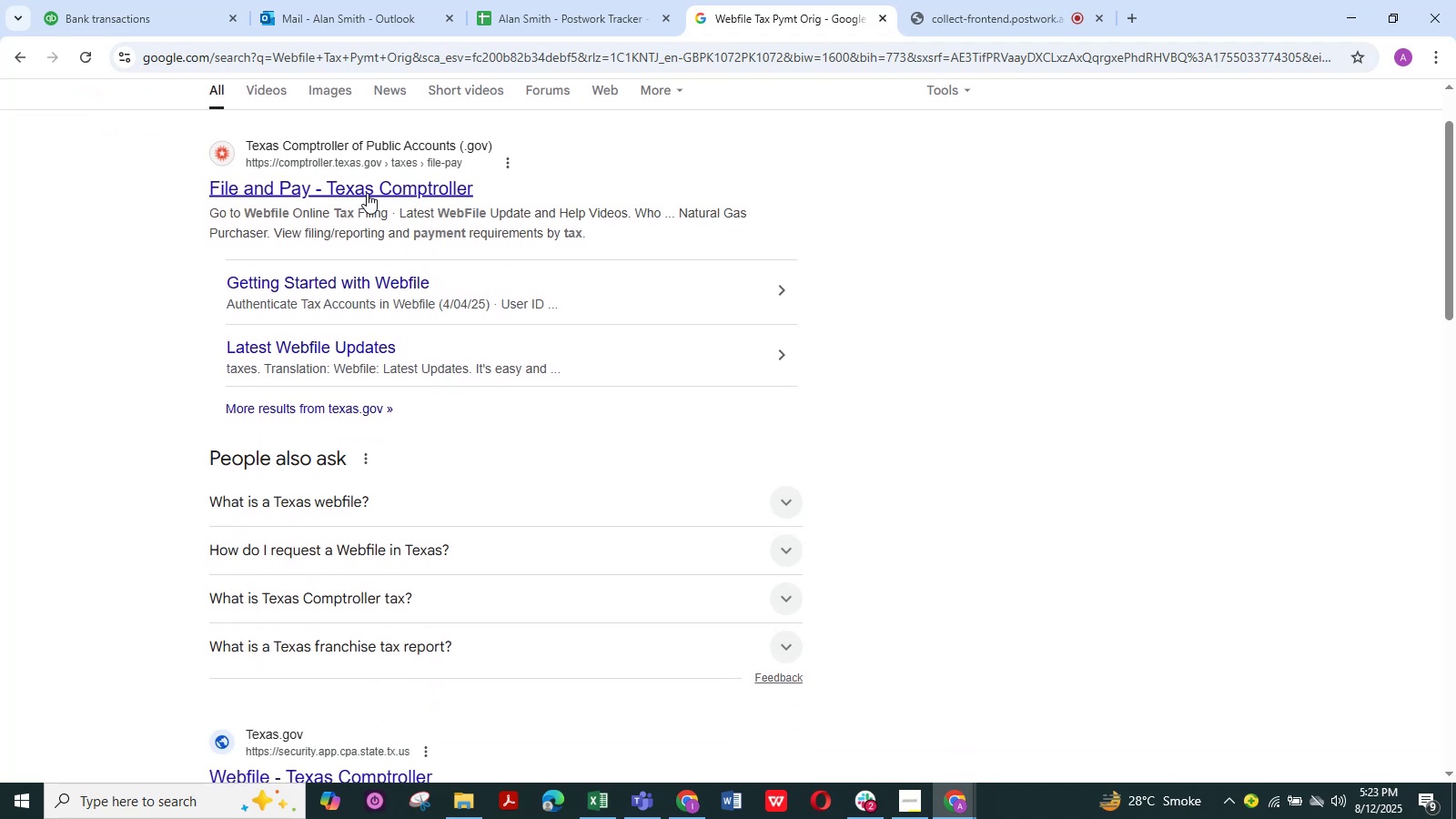 
left_click([352, 181])
 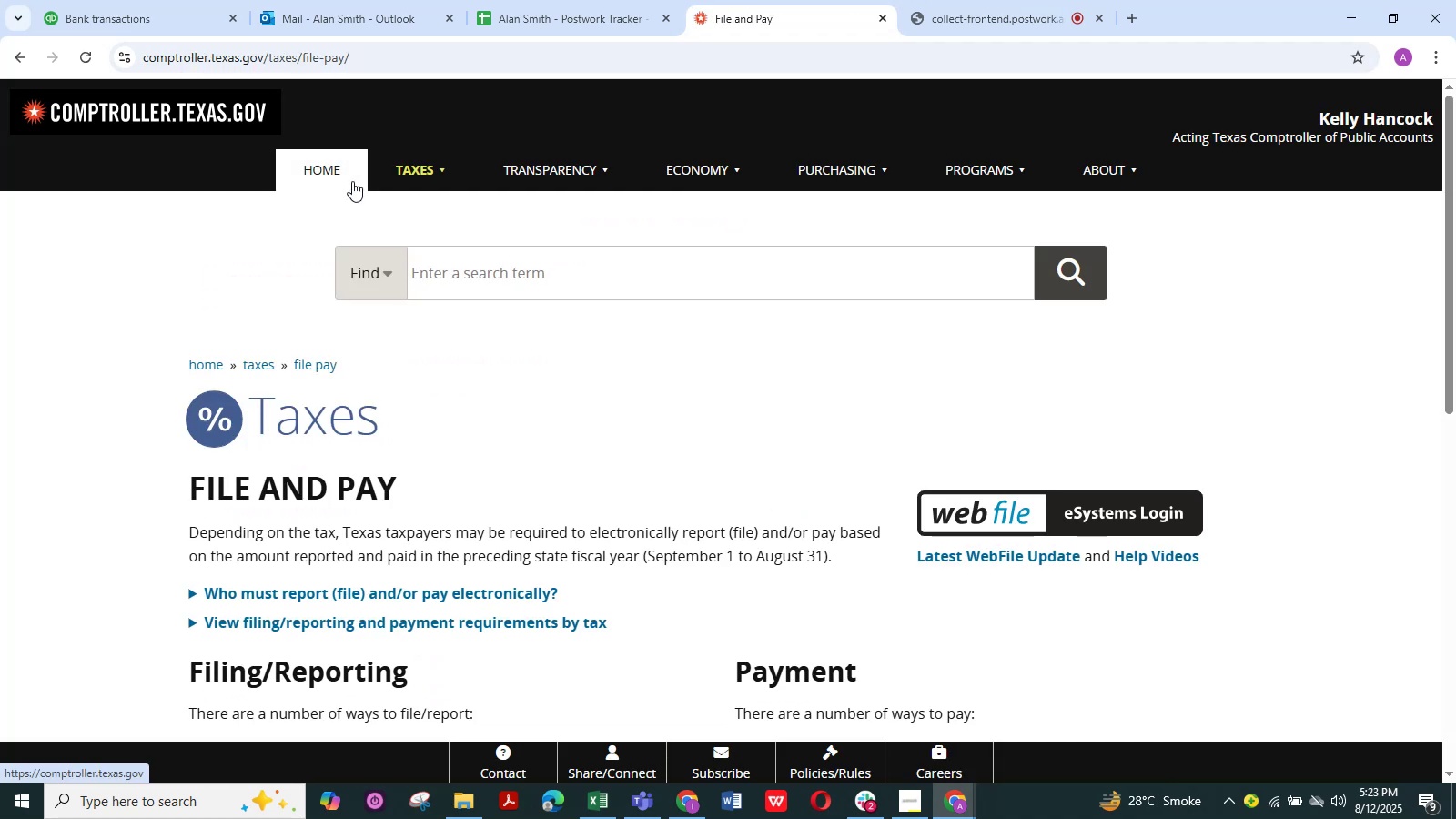 
wait(9.71)
 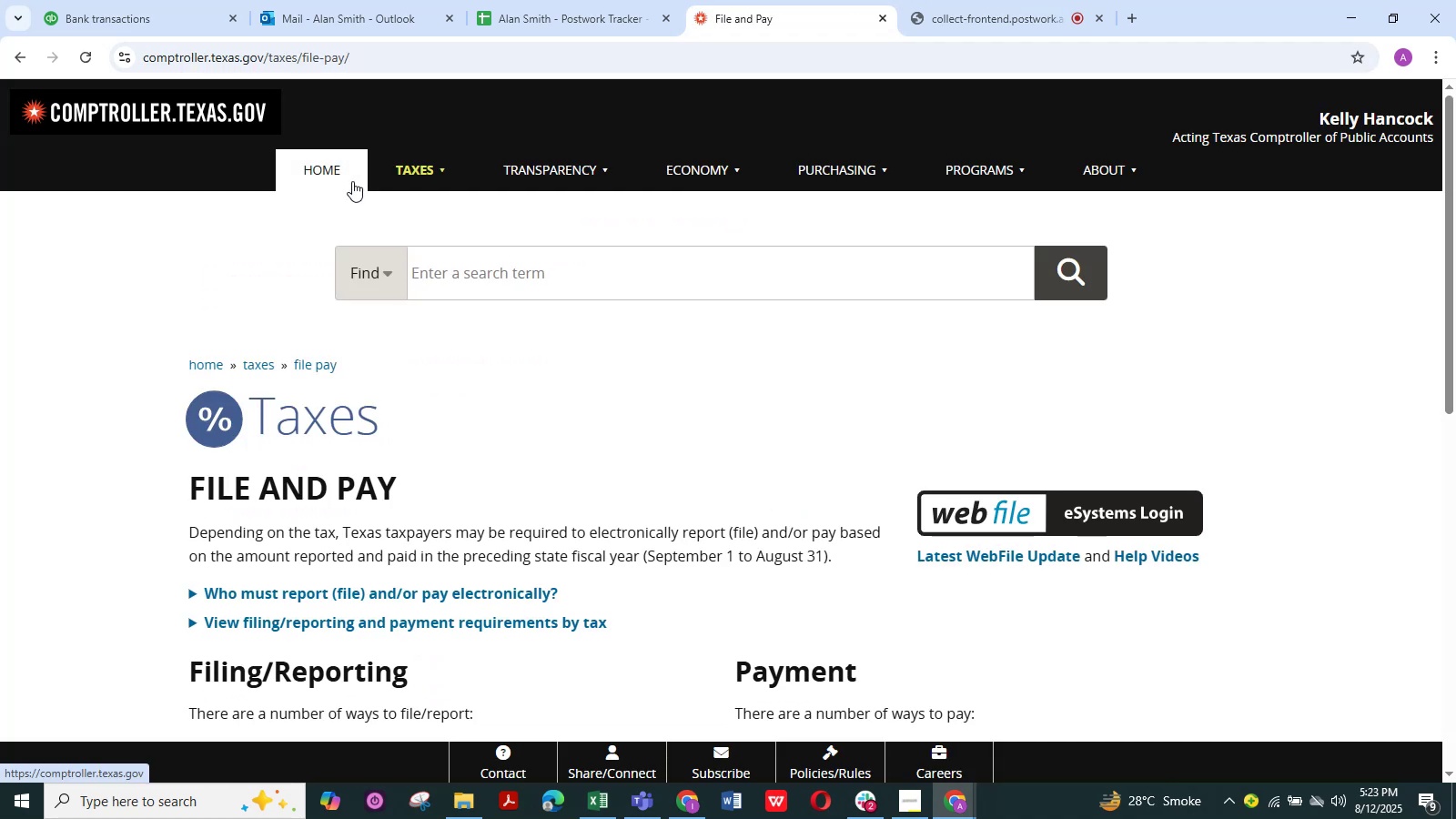 
left_click([15, 57])
 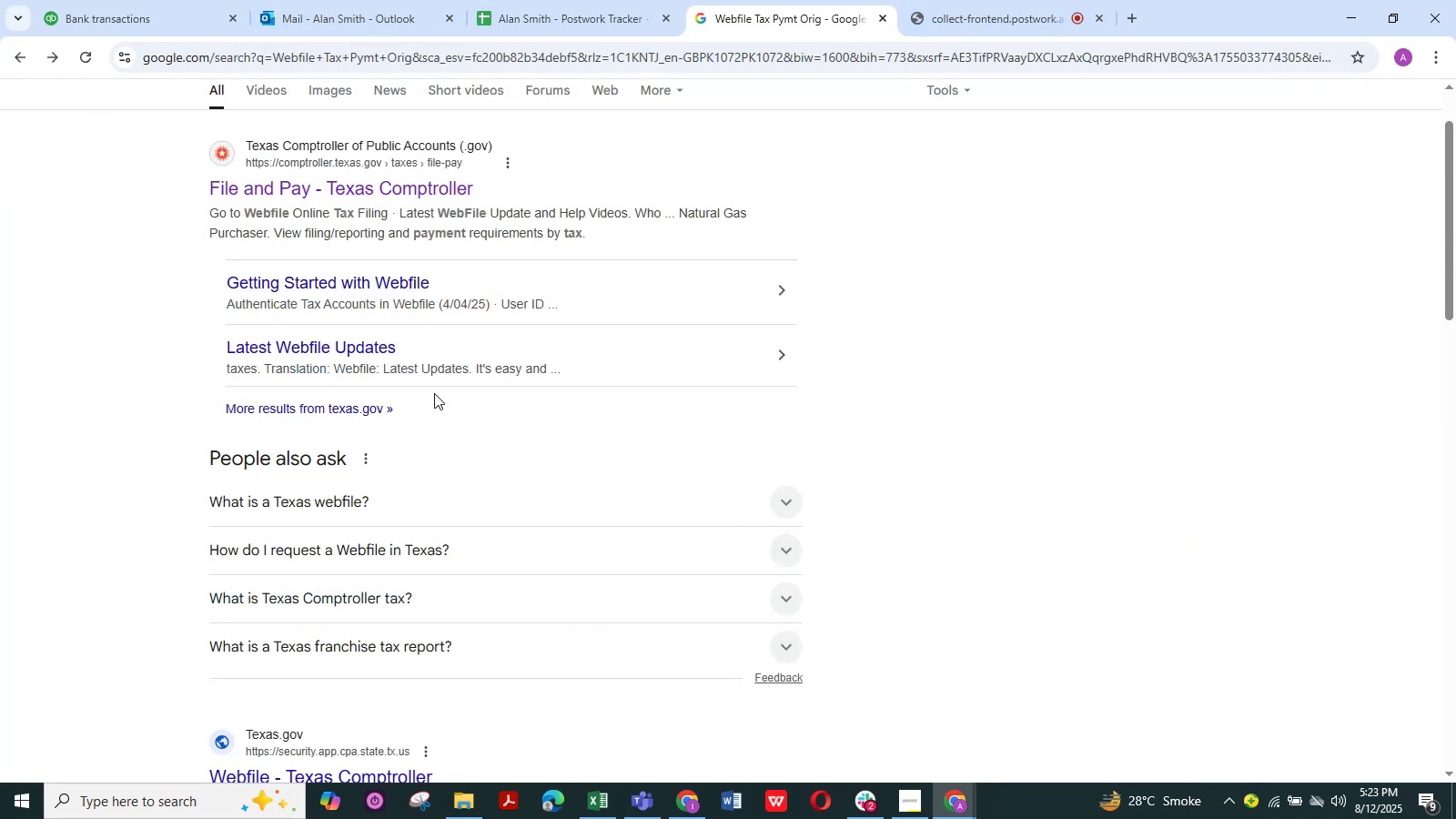 
scroll: coordinate [418, 350], scroll_direction: up, amount: 7.0
 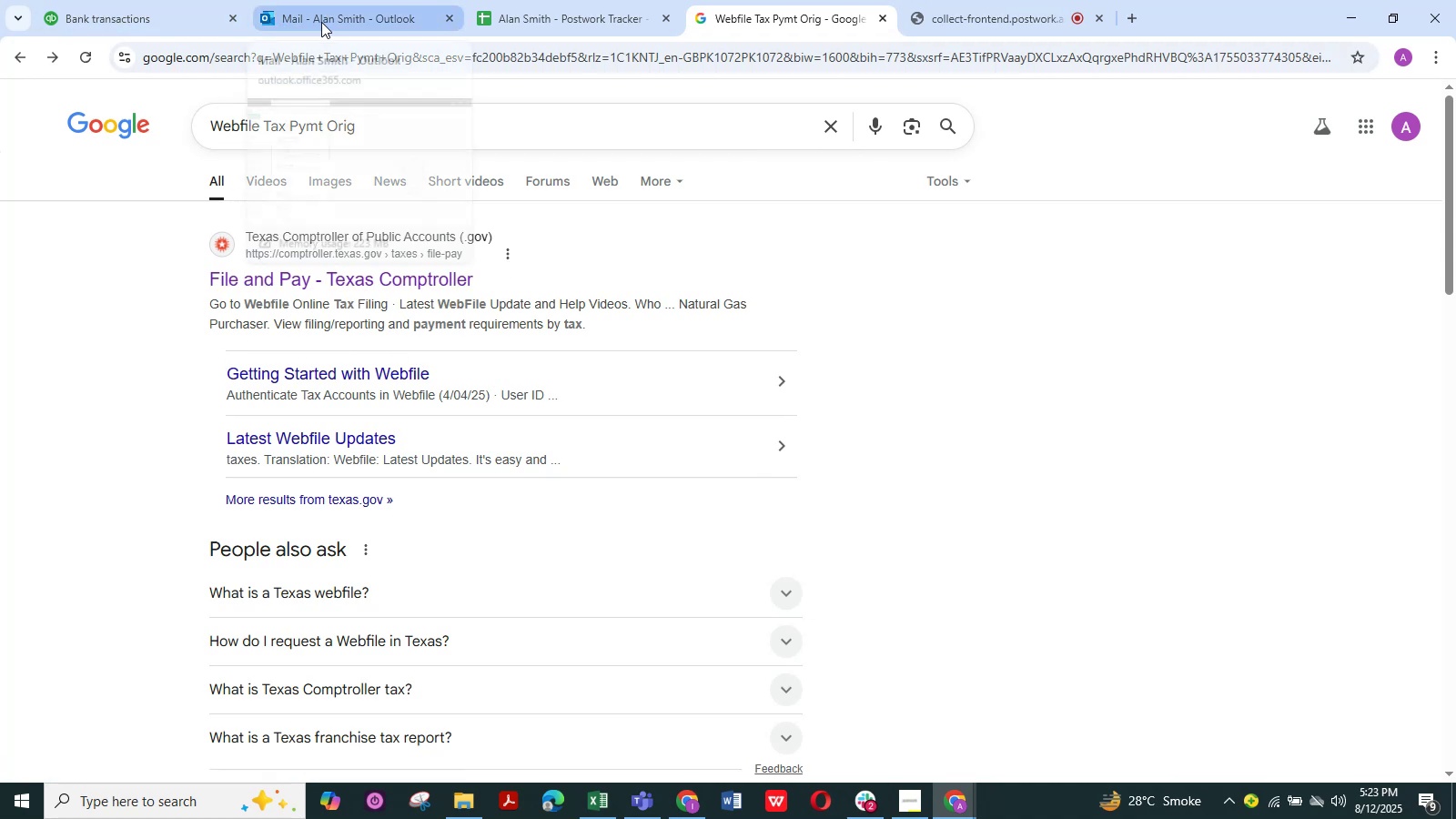 
wait(15.26)
 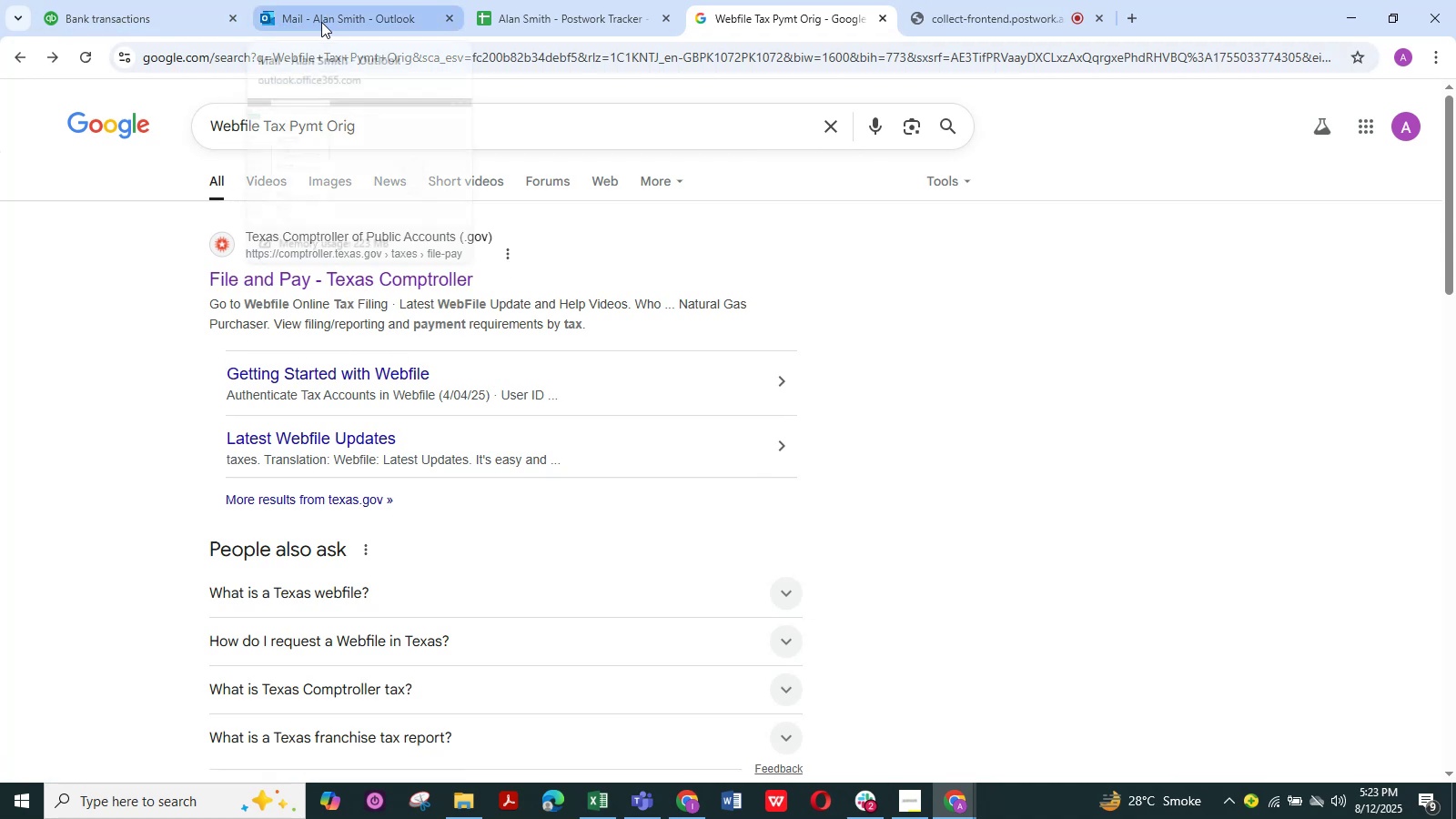 
left_click([136, 13])
 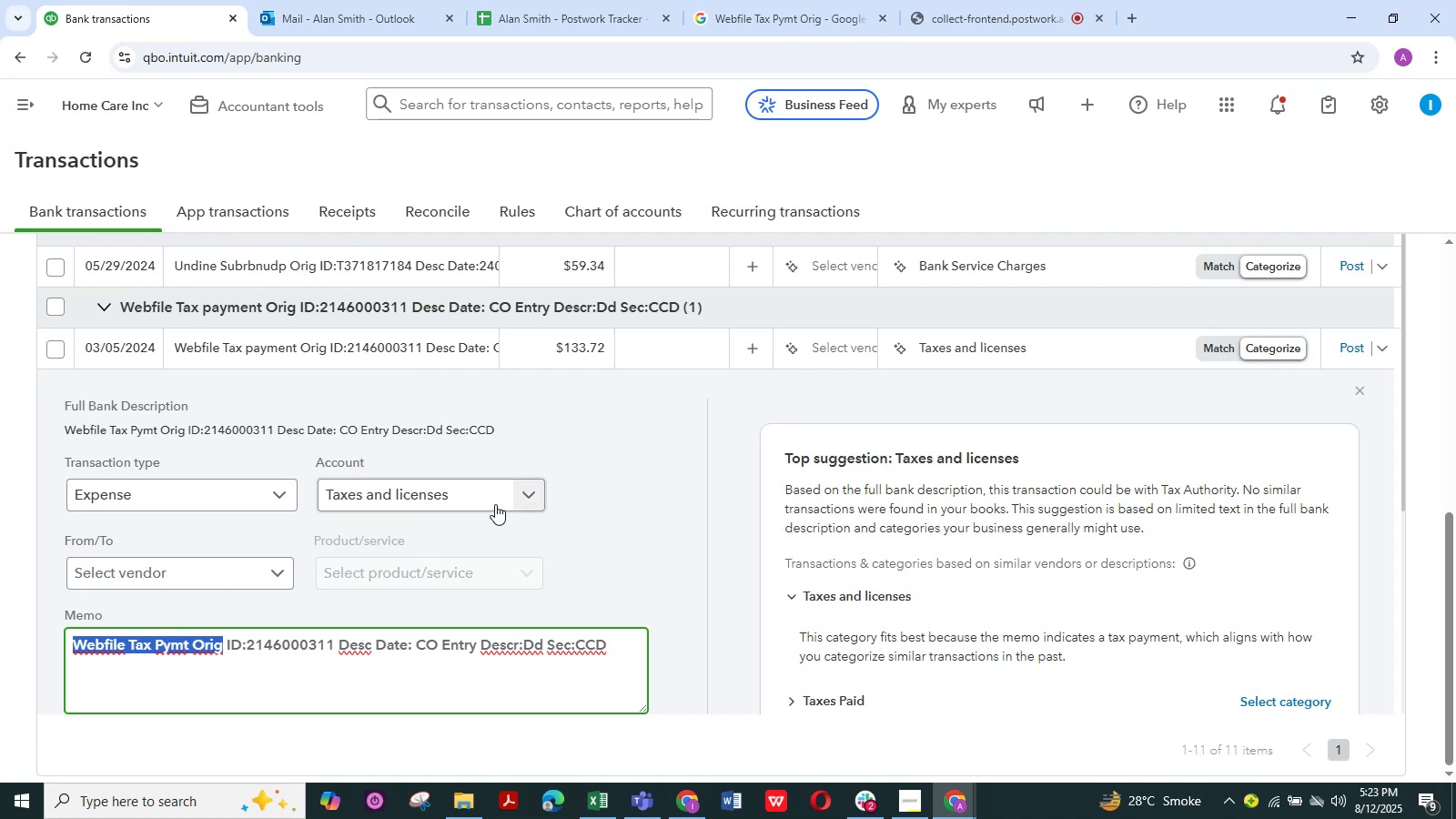 
left_click([528, 499])
 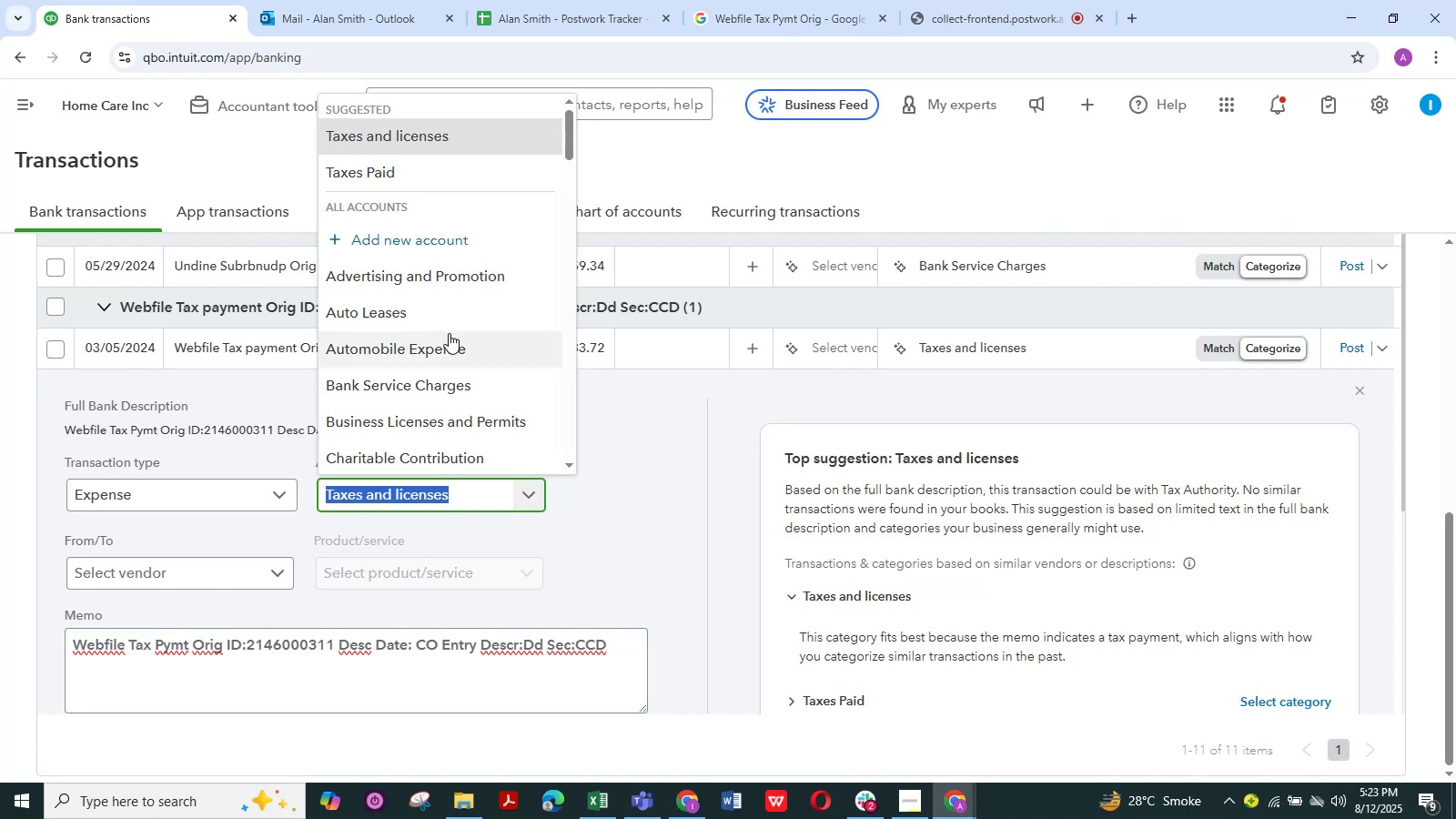 
scroll: coordinate [434, 379], scroll_direction: down, amount: 11.0
 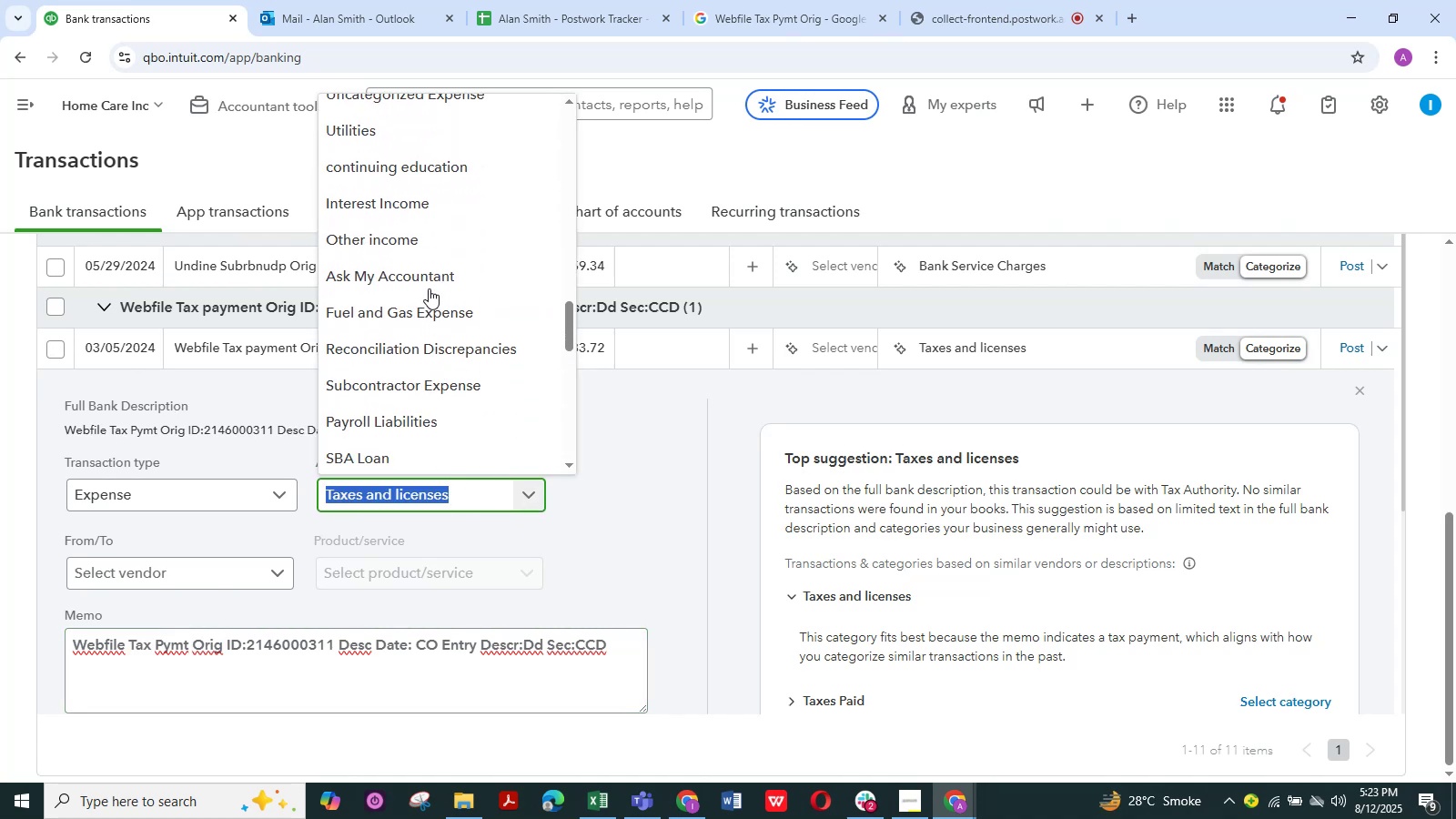 
left_click([430, 283])
 